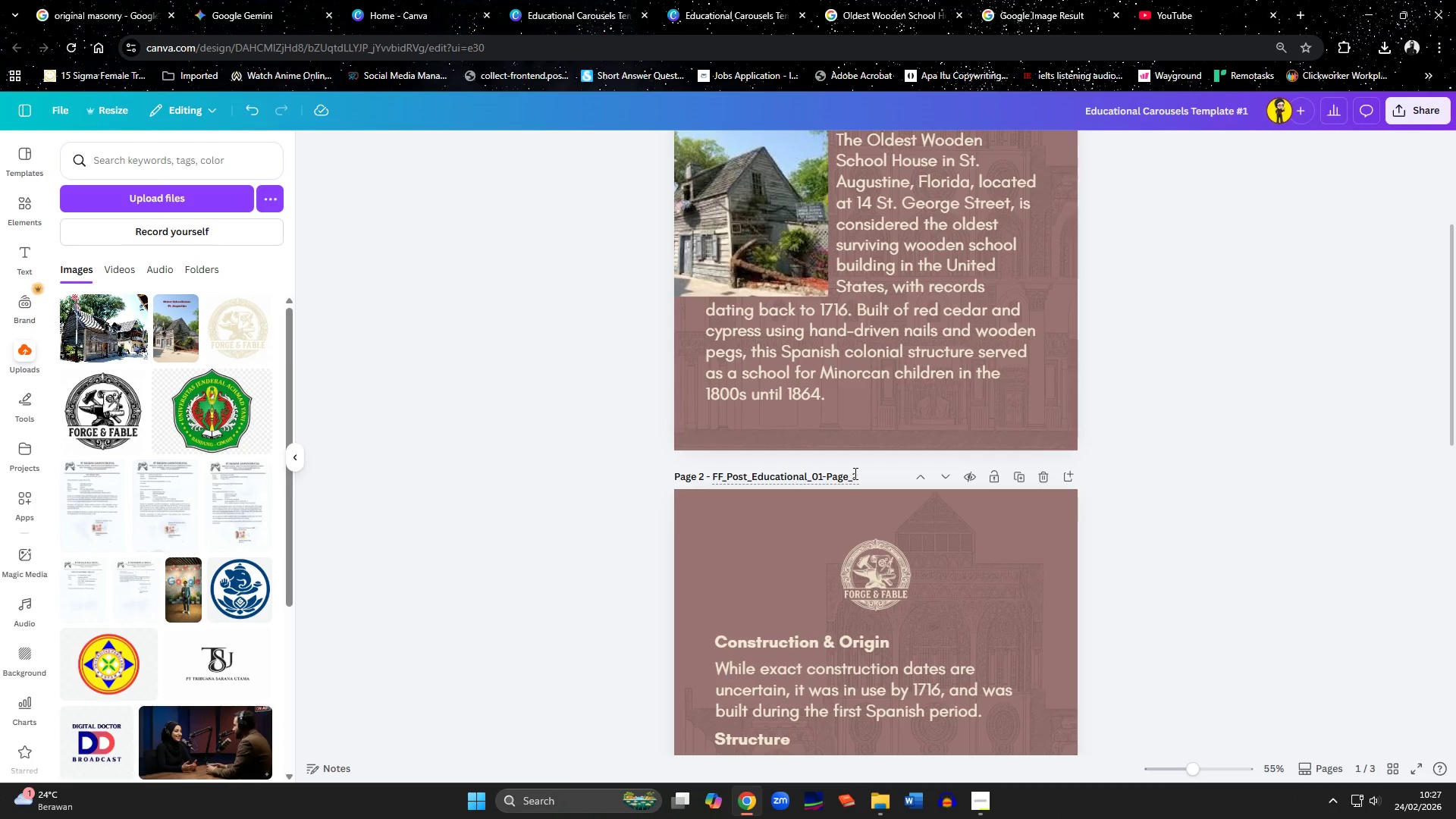 
double_click([854, 473])
 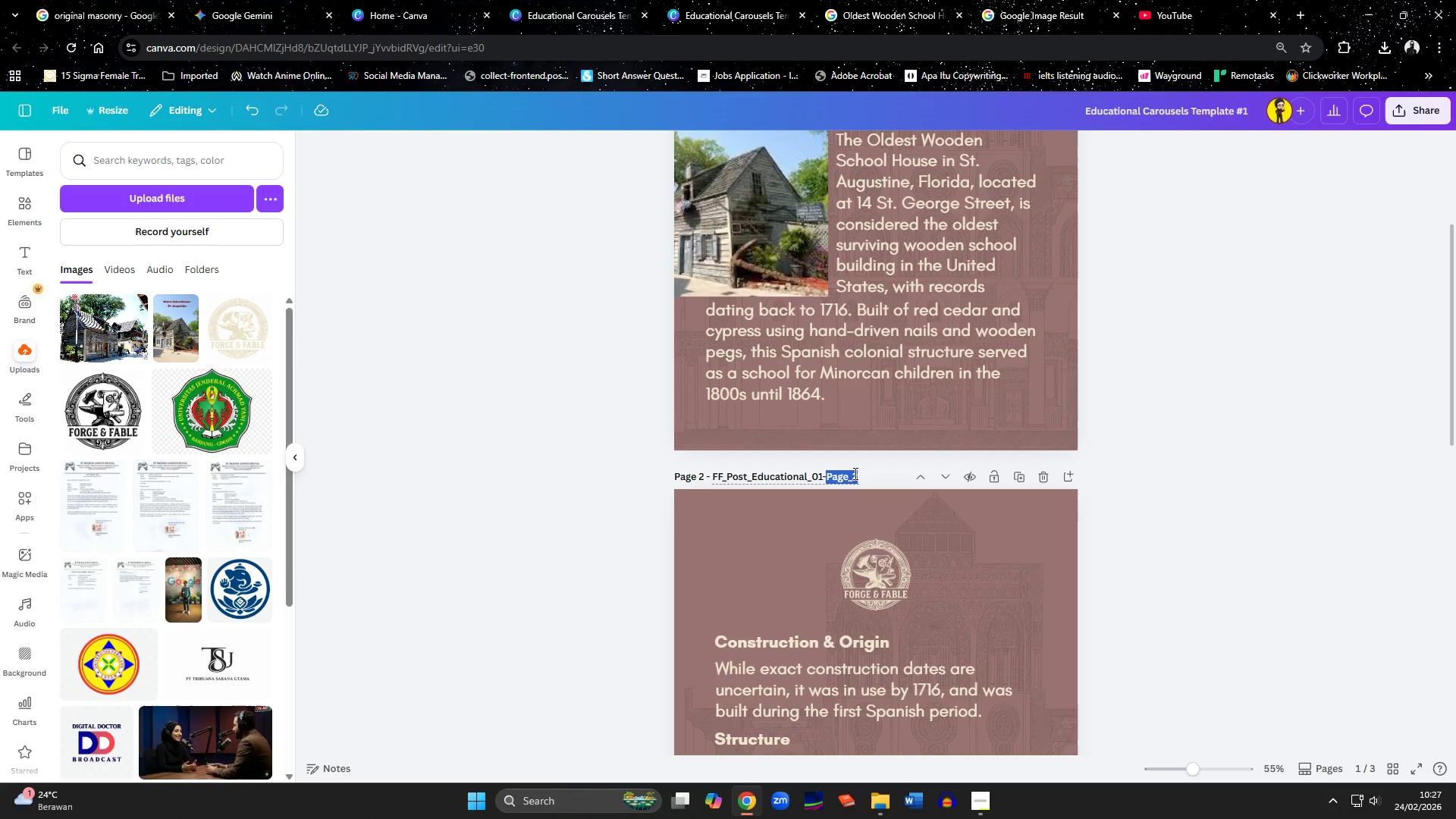 
key(Control+A)
 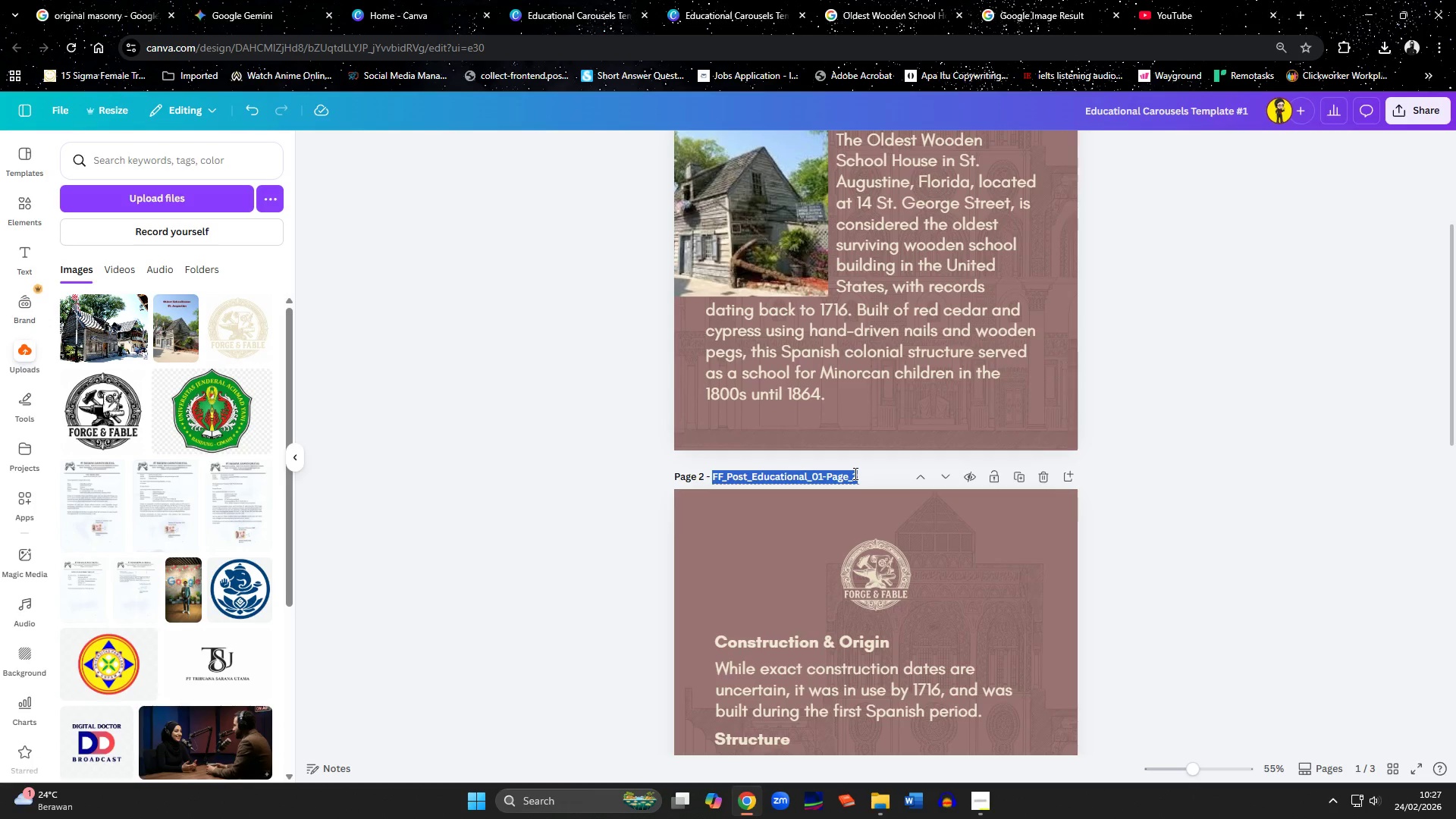 
key(Control+C)
 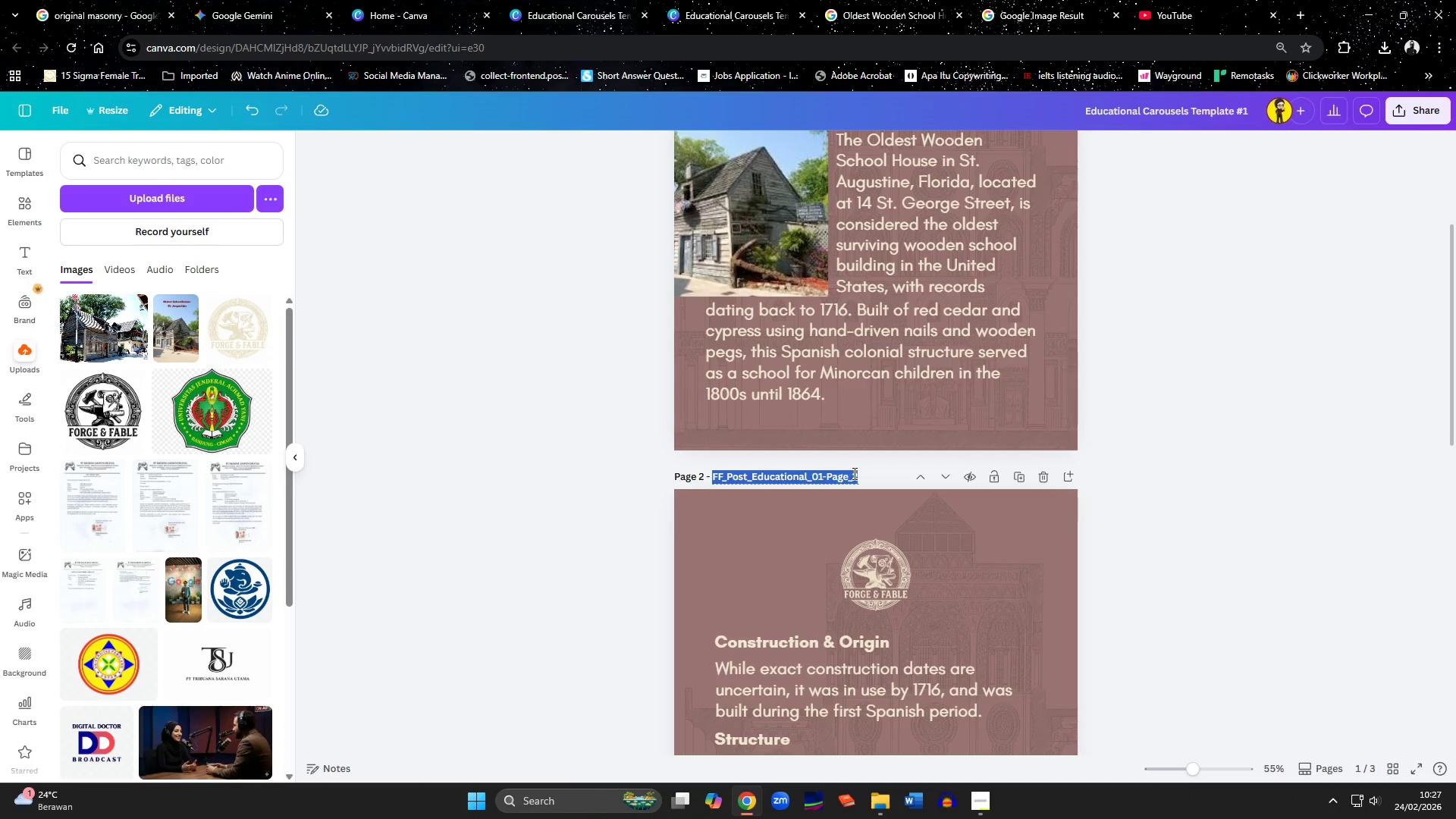 
scroll: coordinate [852, 472], scroll_direction: up, amount: 3.0
 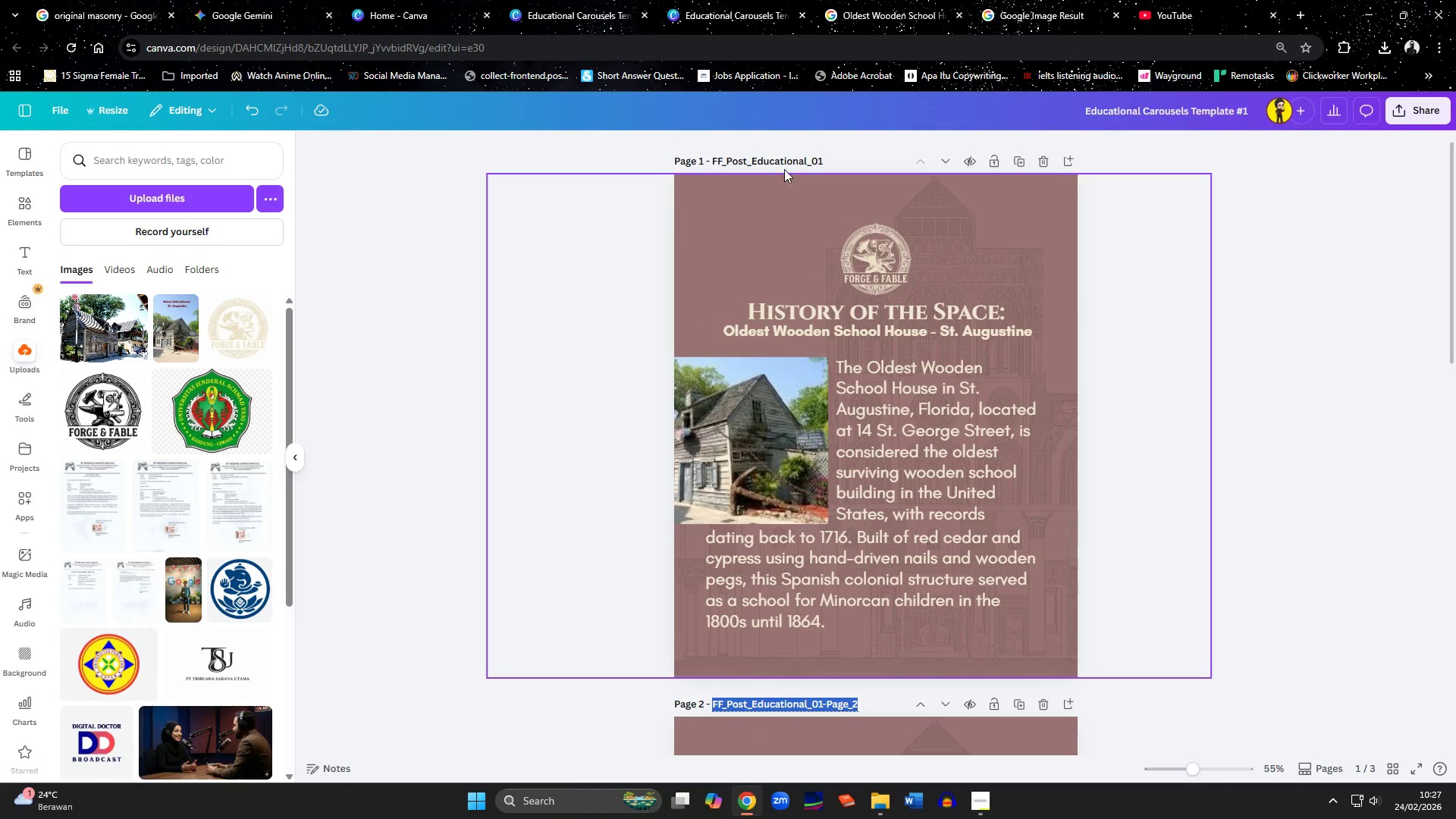 
double_click([784, 161])
 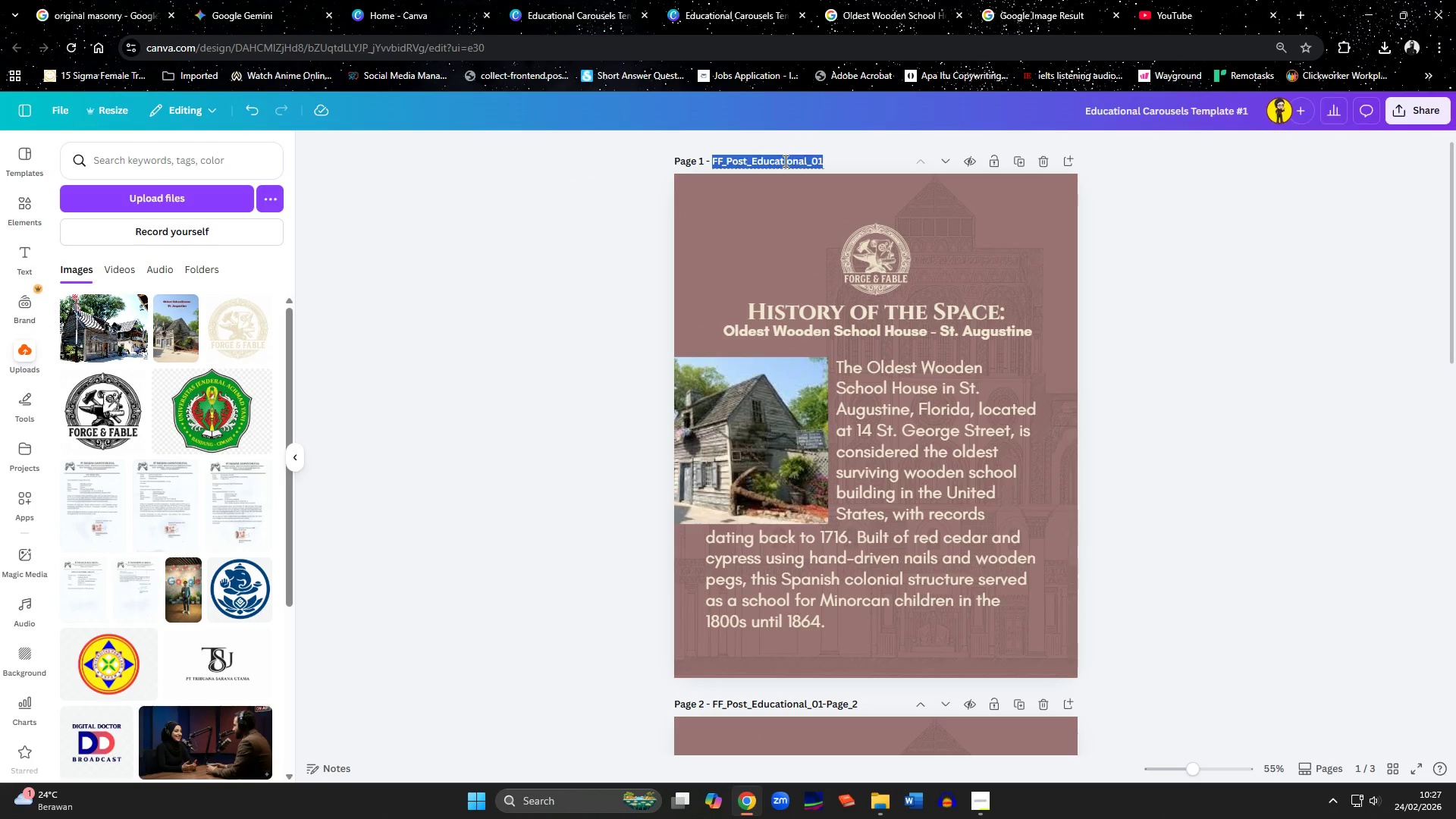 
key(Control+ControlLeft)
 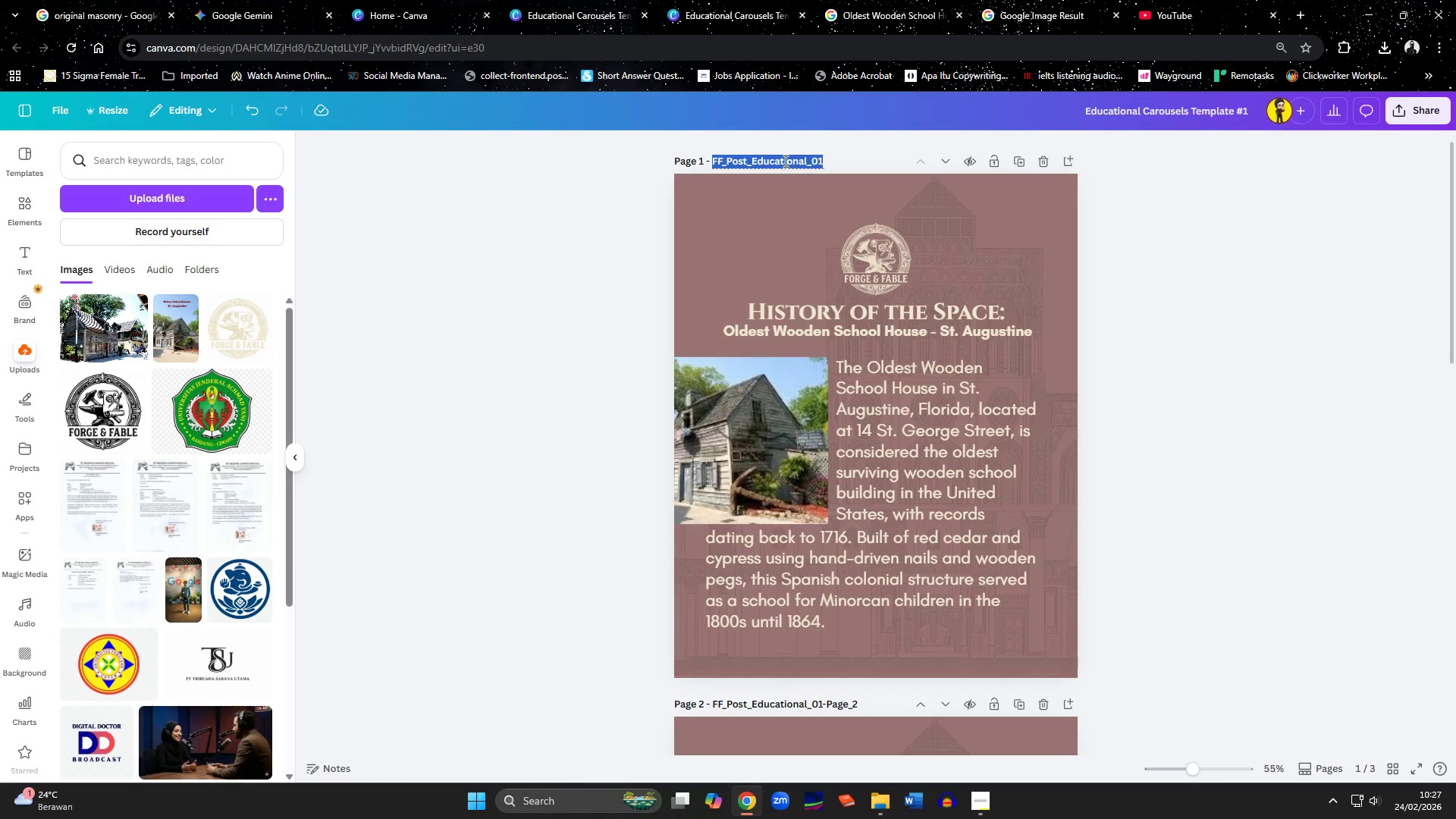 
key(Control+V)
 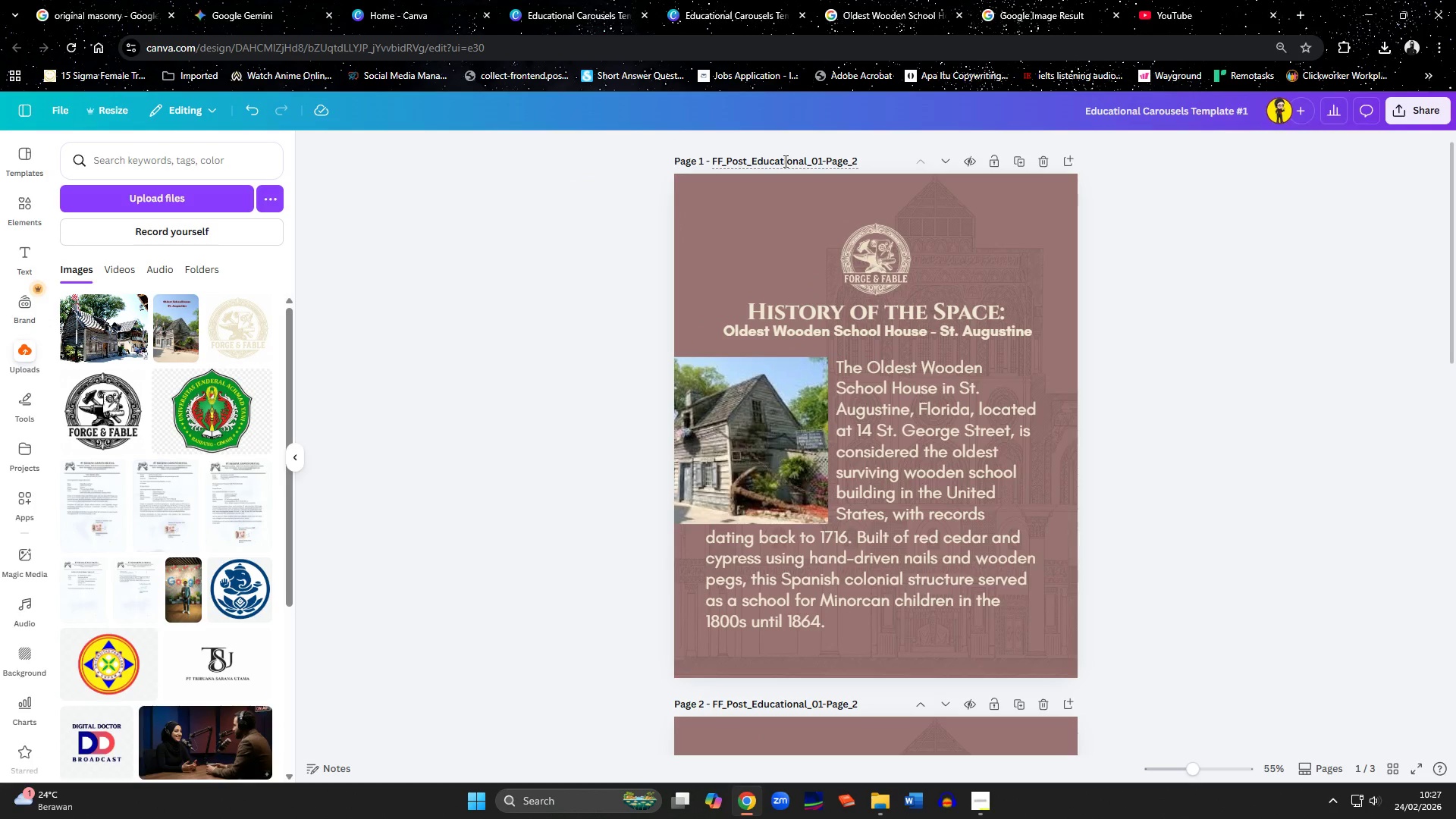 
key(Backspace)
 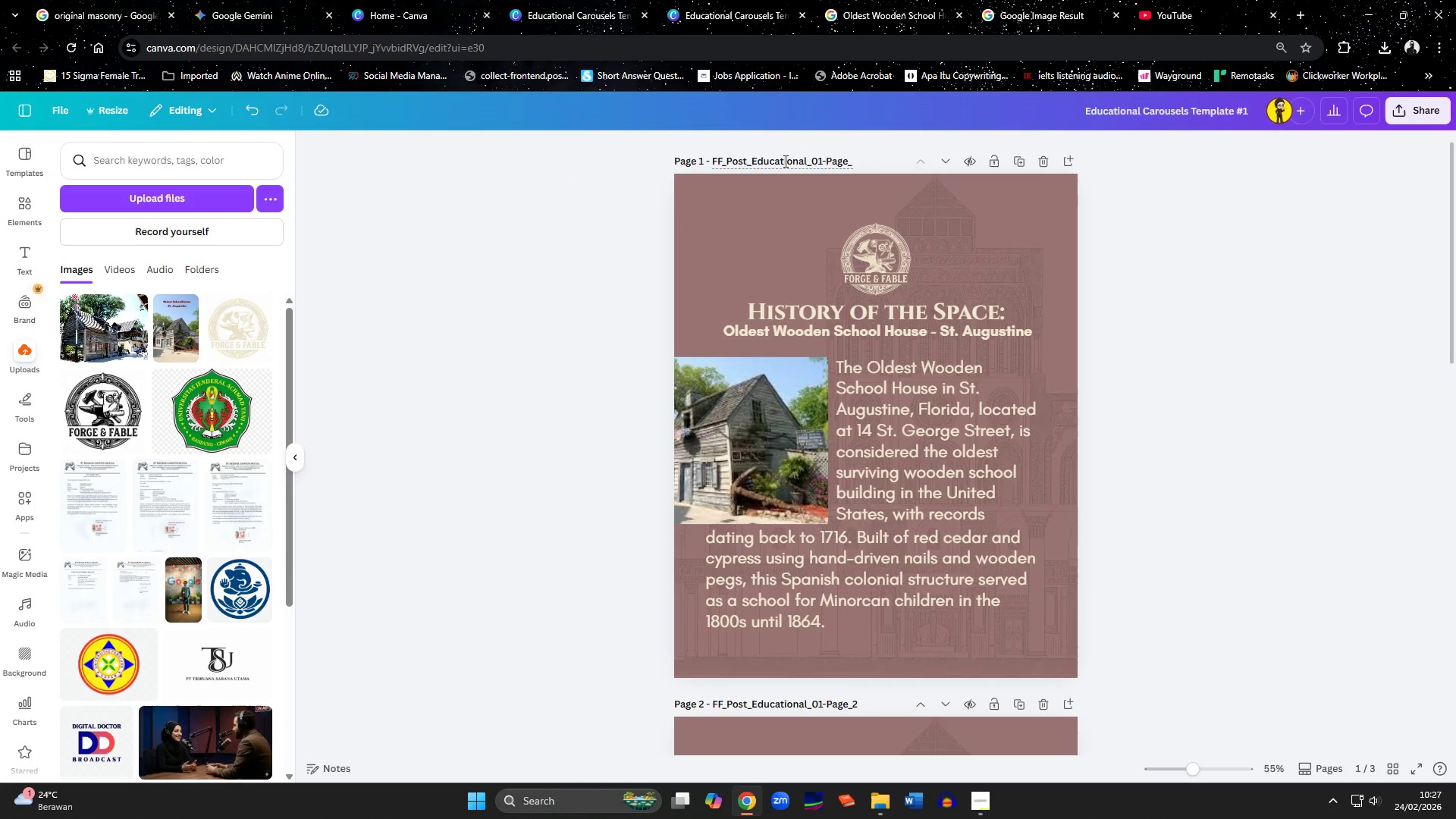 
key(1)
 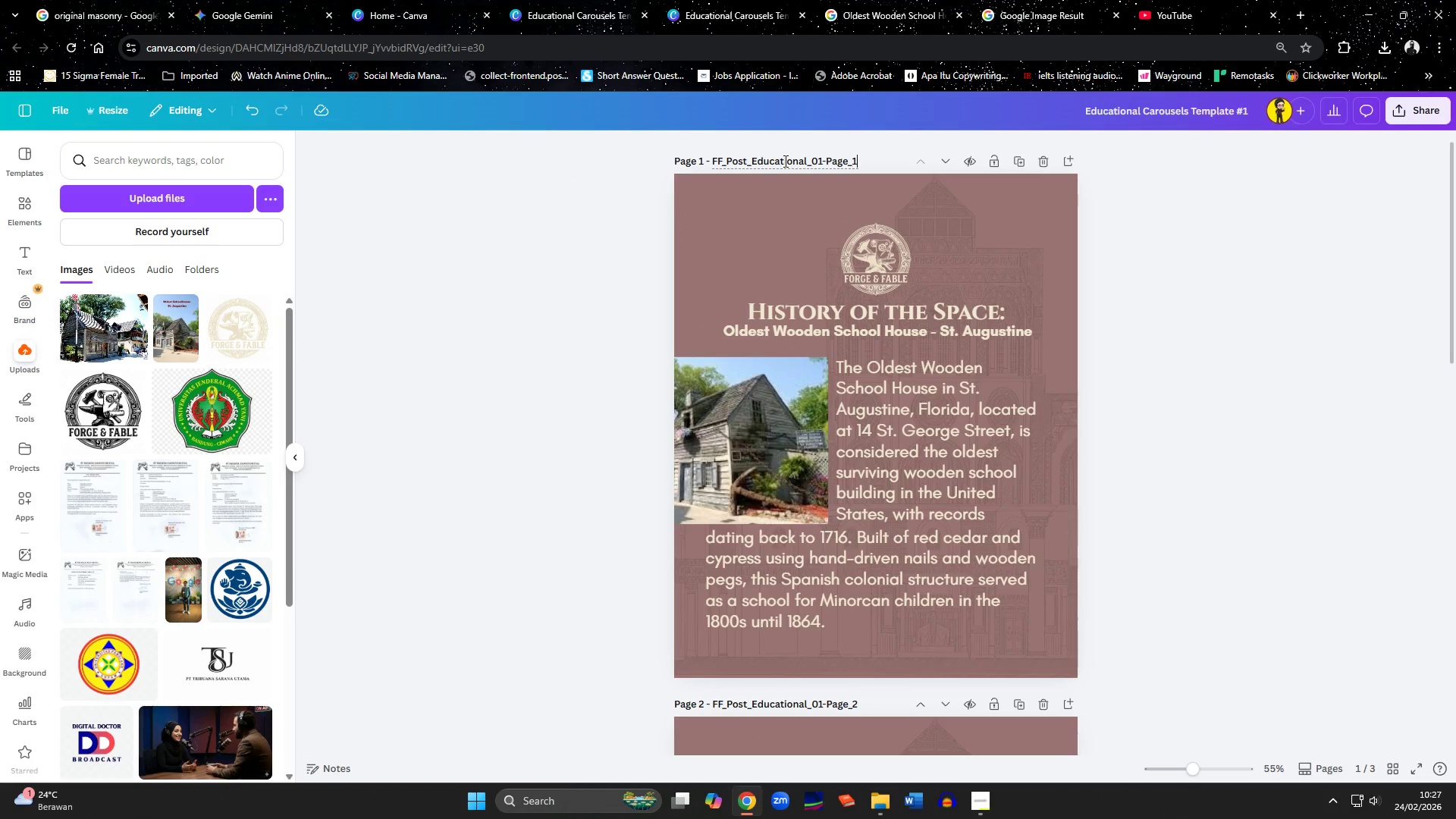 
scroll: coordinate [825, 554], scroll_direction: down, amount: 9.0
 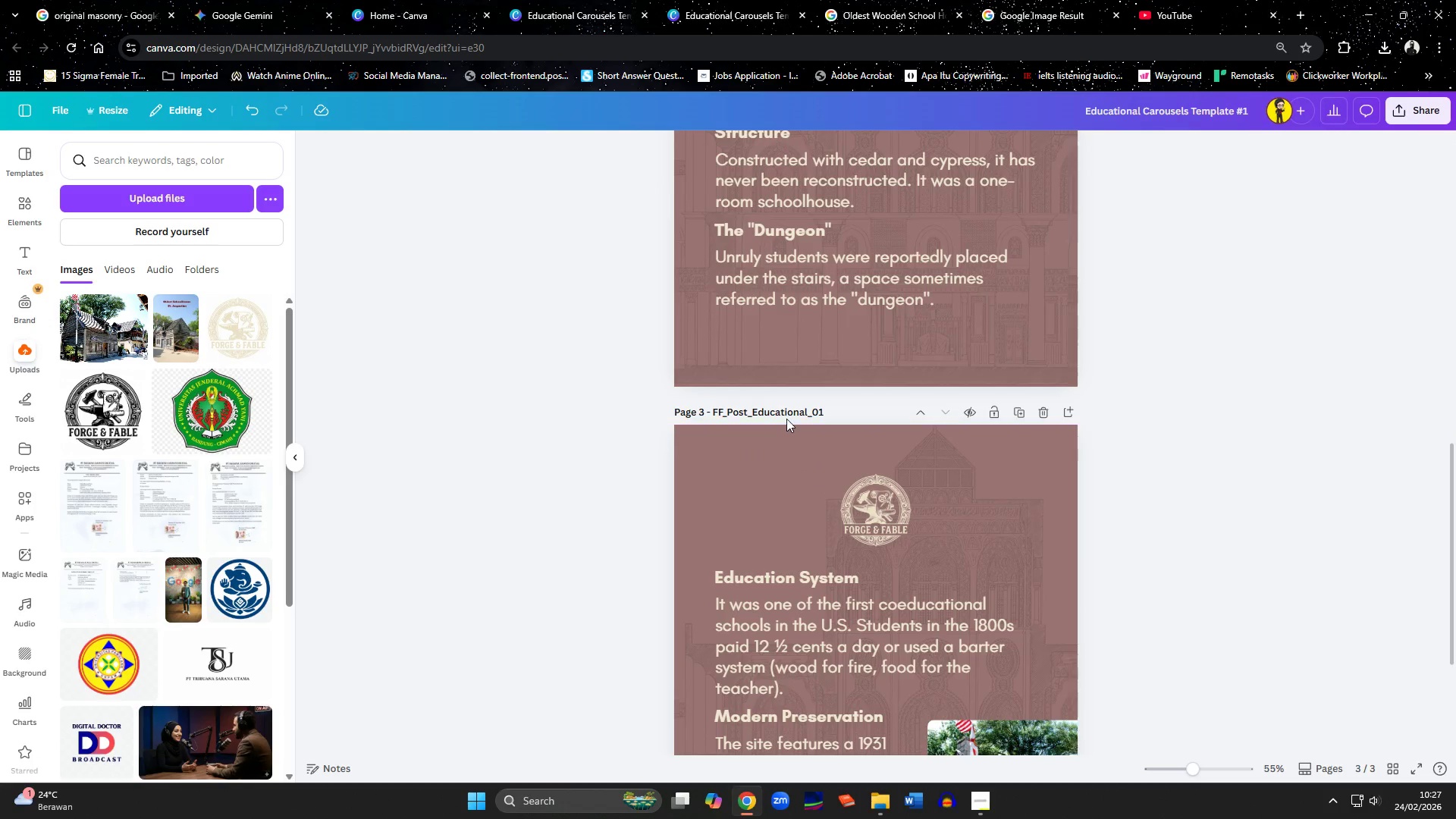 
double_click([786, 412])
 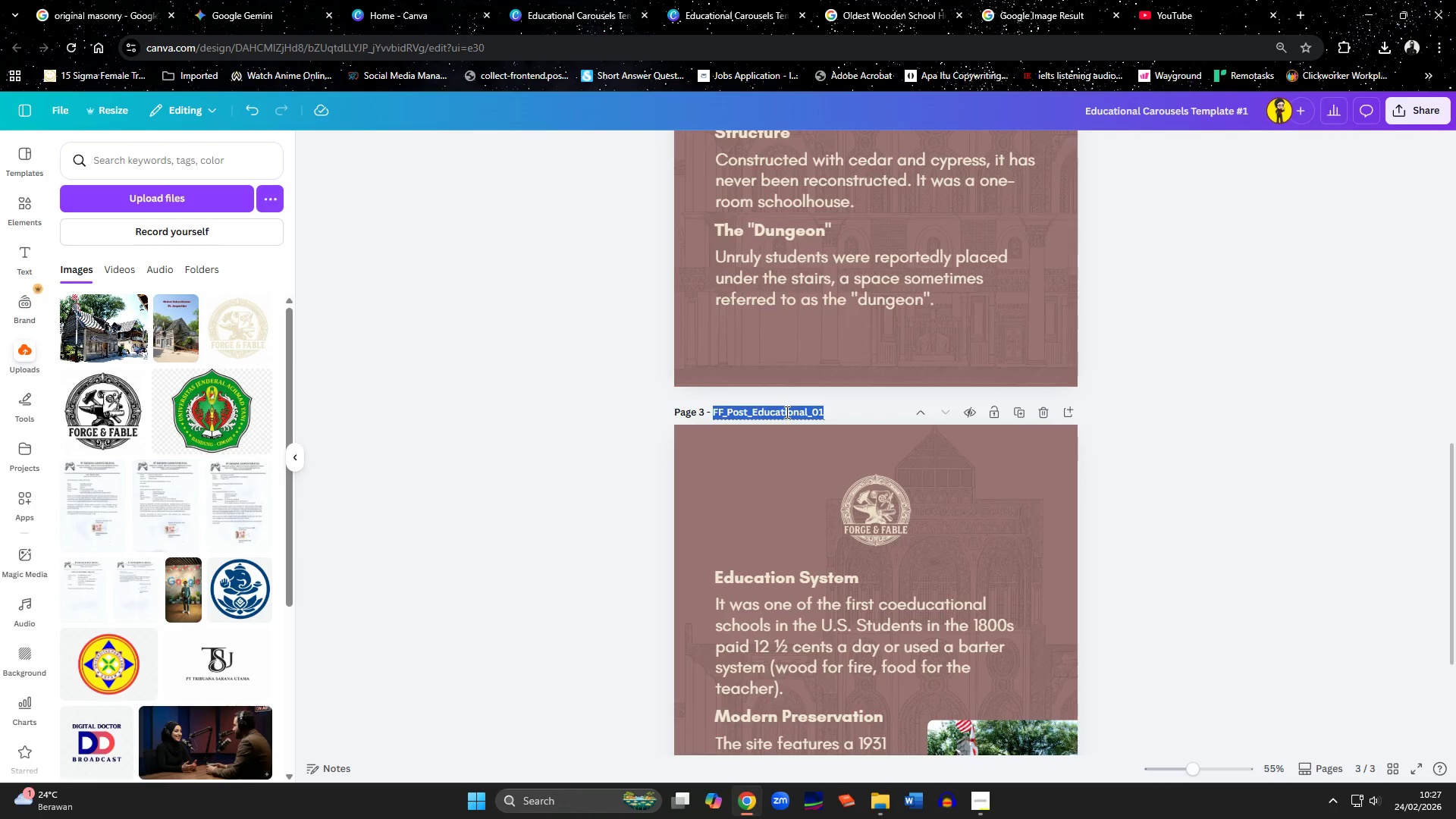 
key(Control+V)
 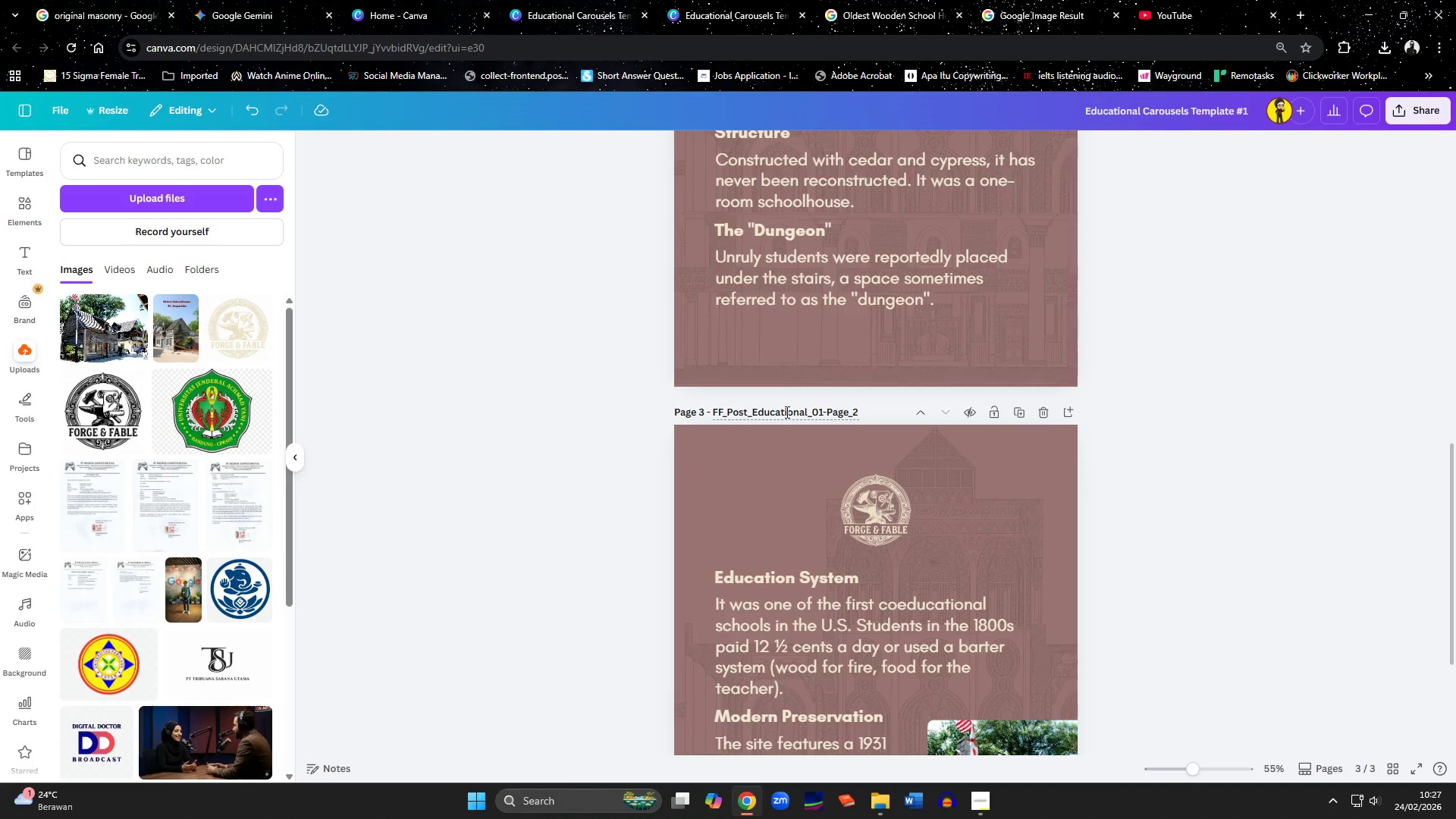 
key(Backspace)
 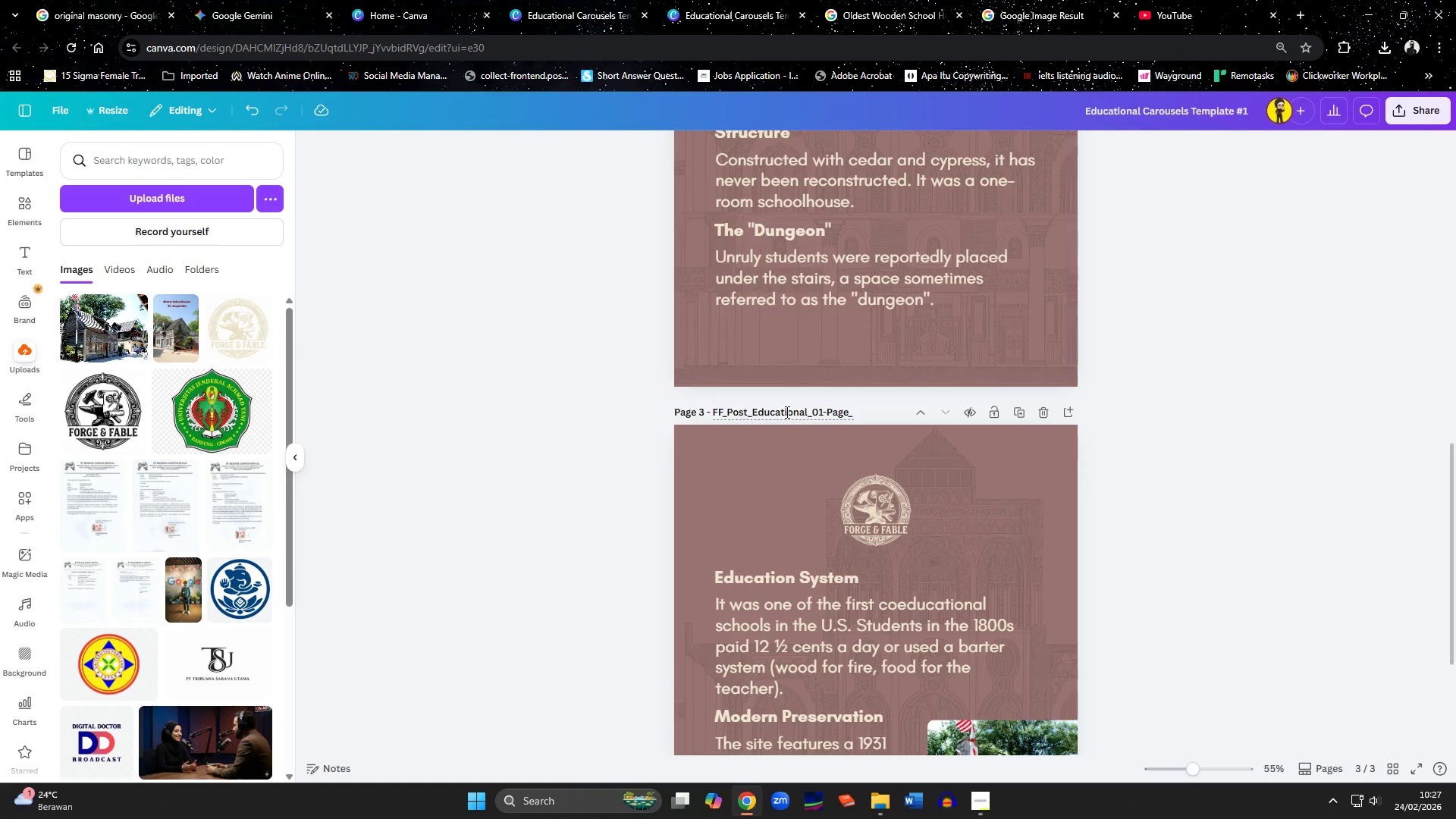 
key(3)
 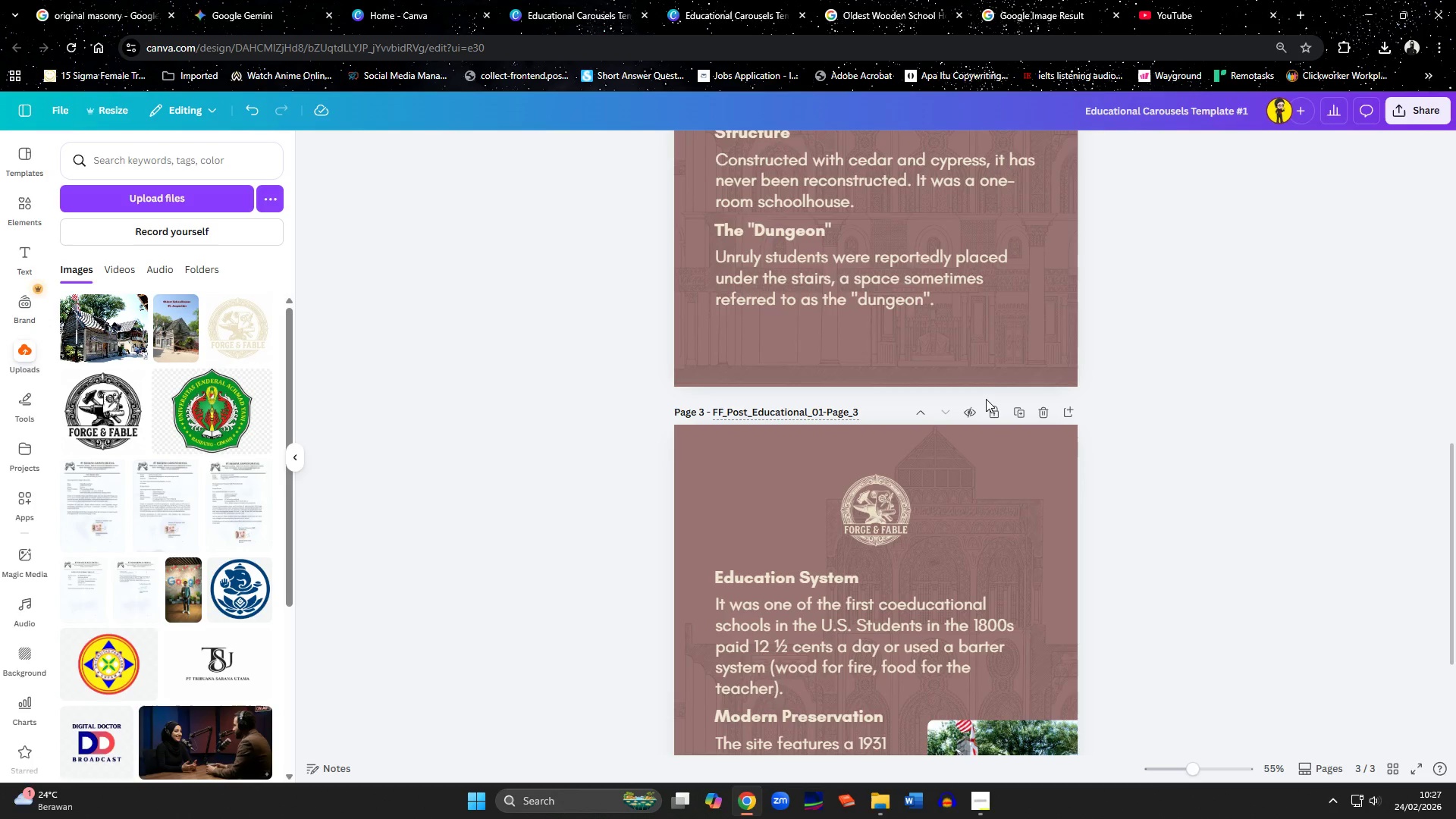 
left_click([1242, 445])
 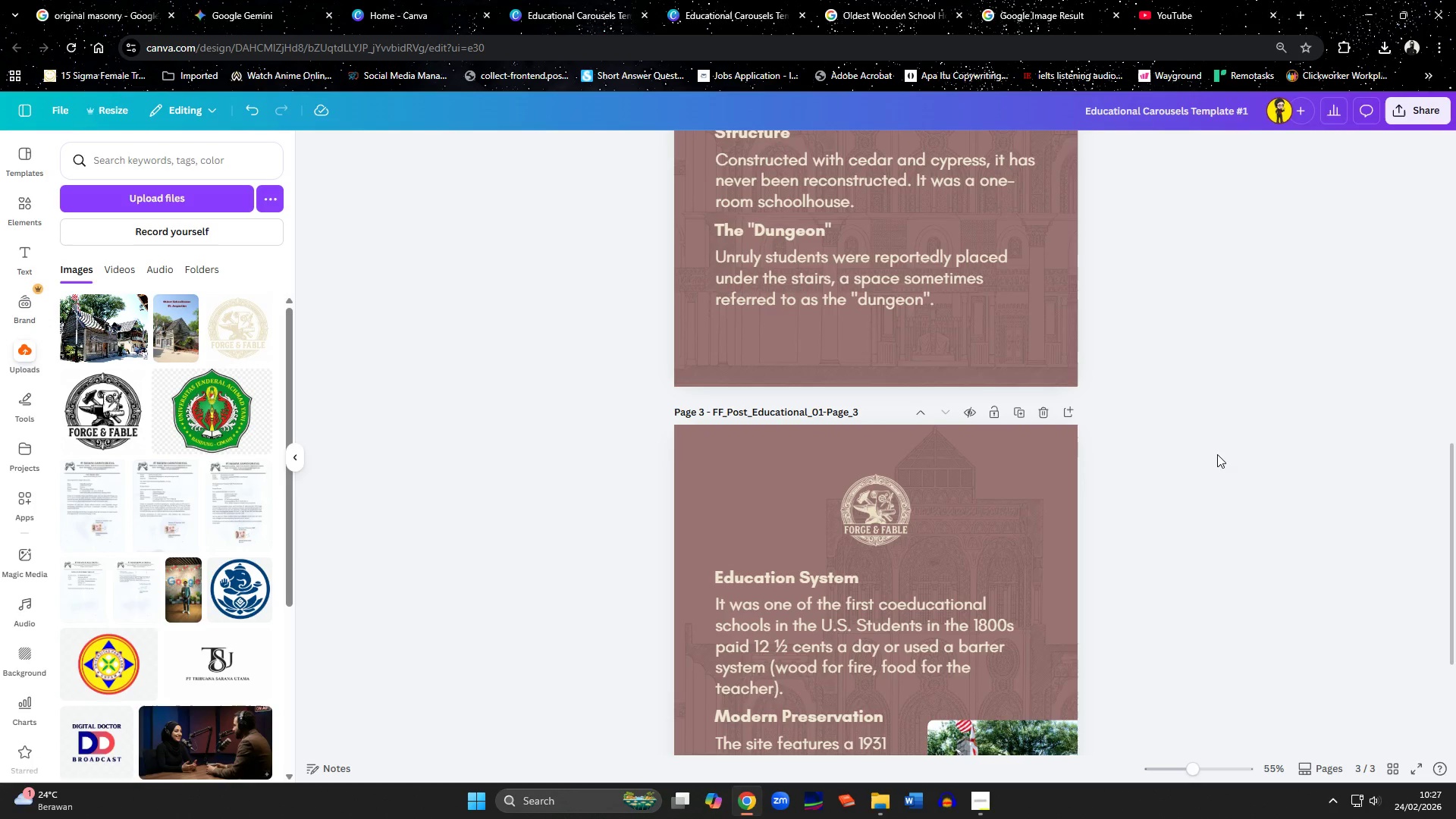 
scroll: coordinate [1207, 457], scroll_direction: down, amount: 5.0
 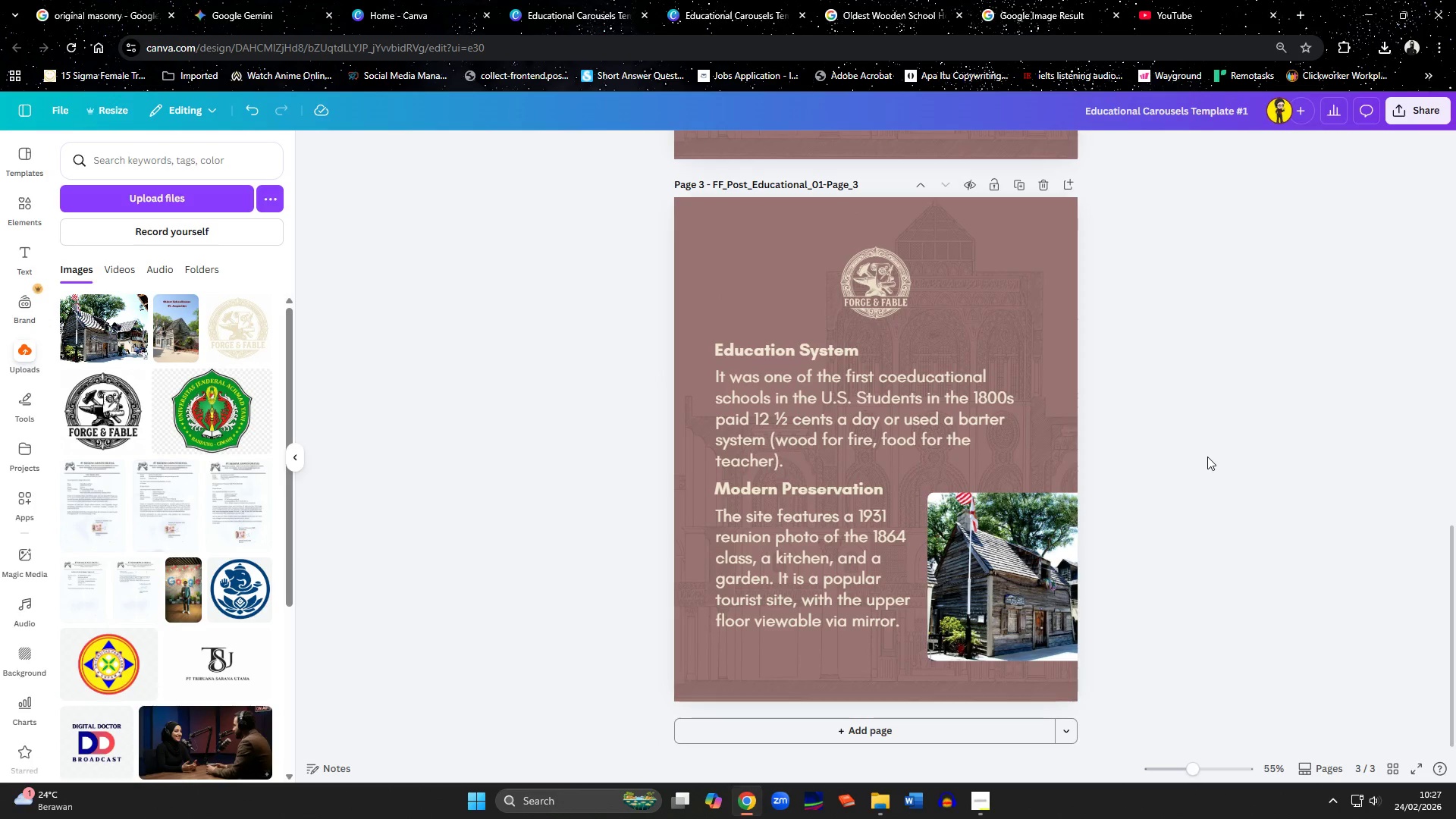 
scroll: coordinate [1207, 457], scroll_direction: up, amount: 23.0
 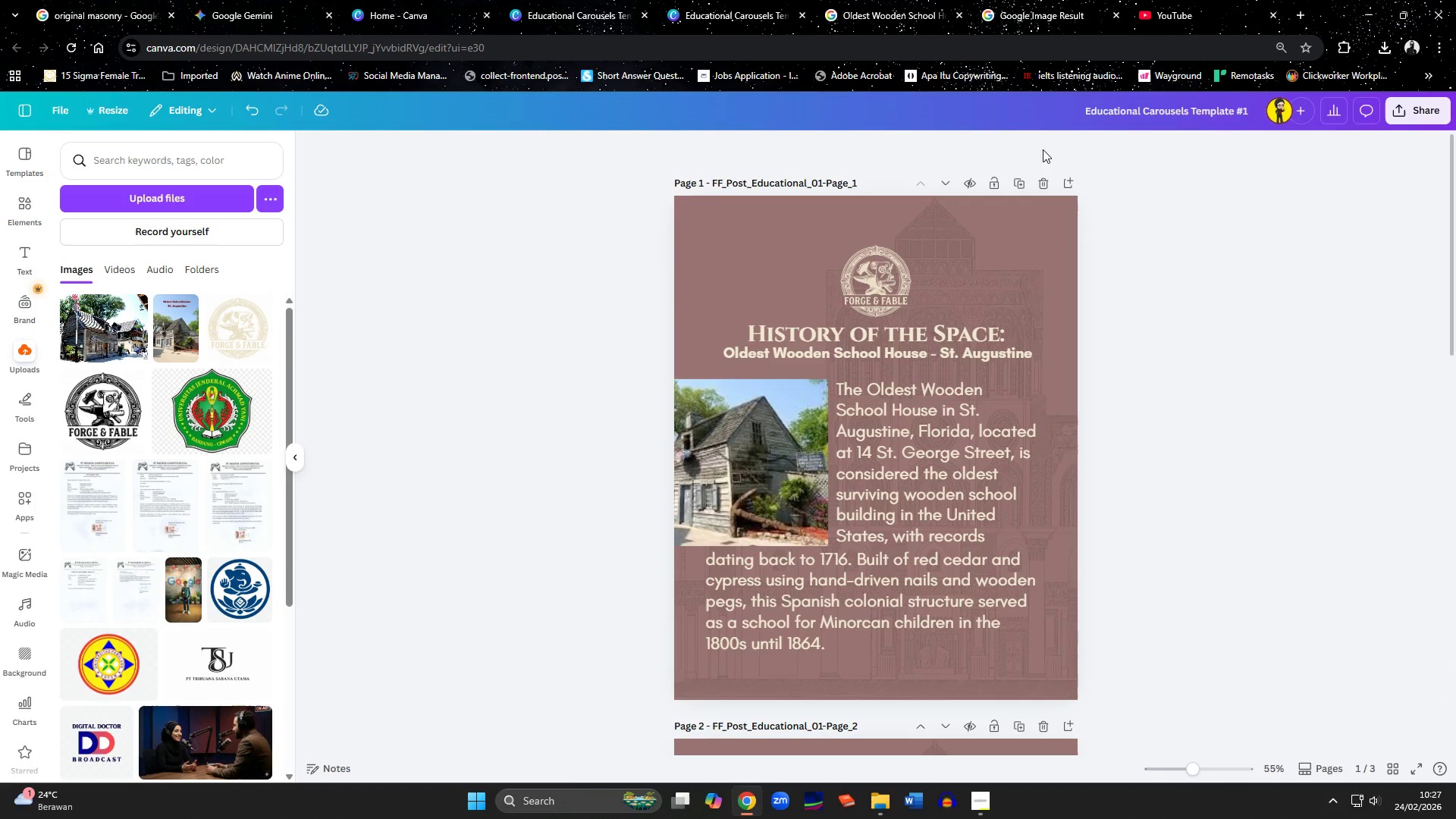 
left_click([1217, 259])
 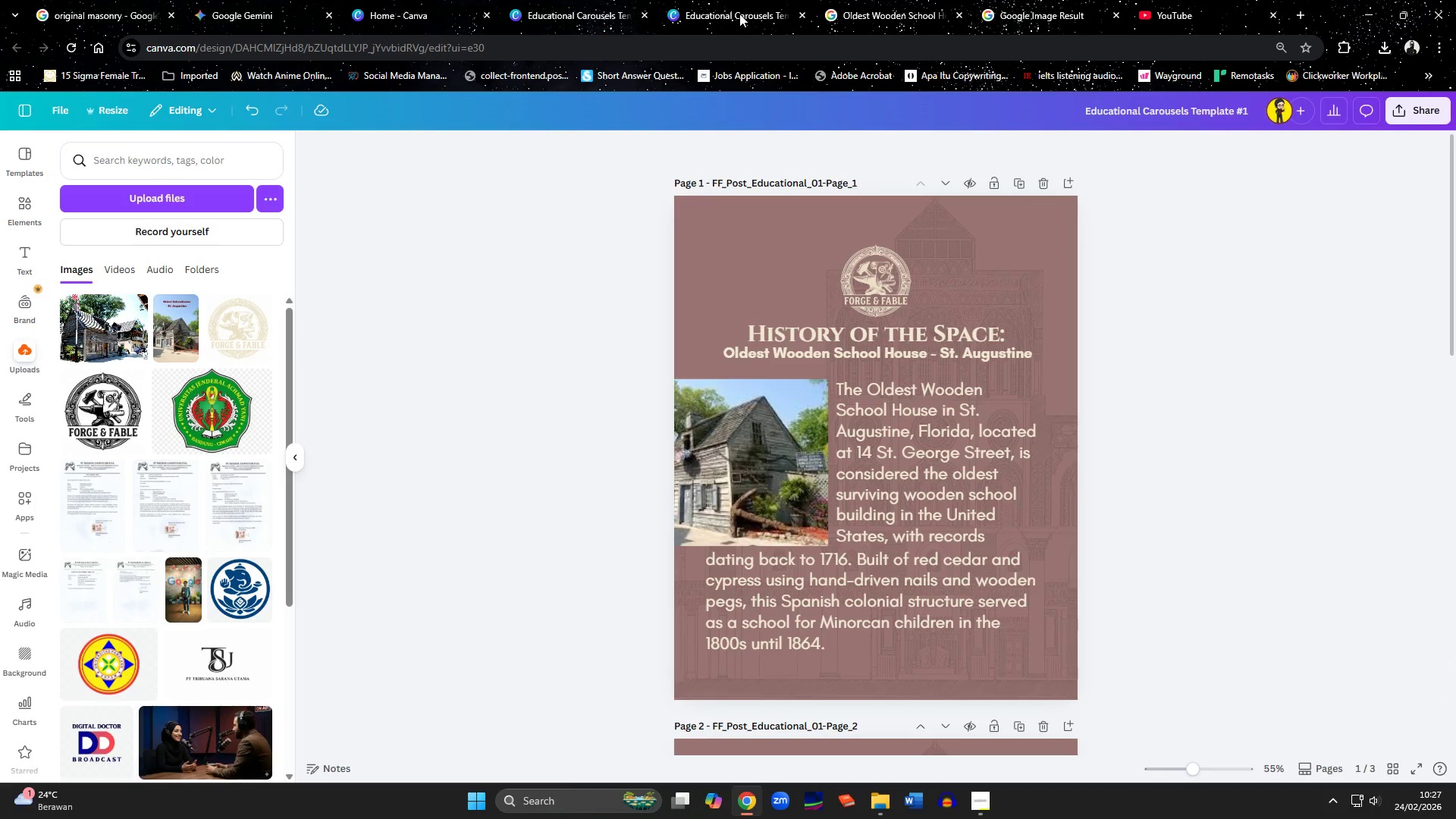 
double_click([543, 14])
 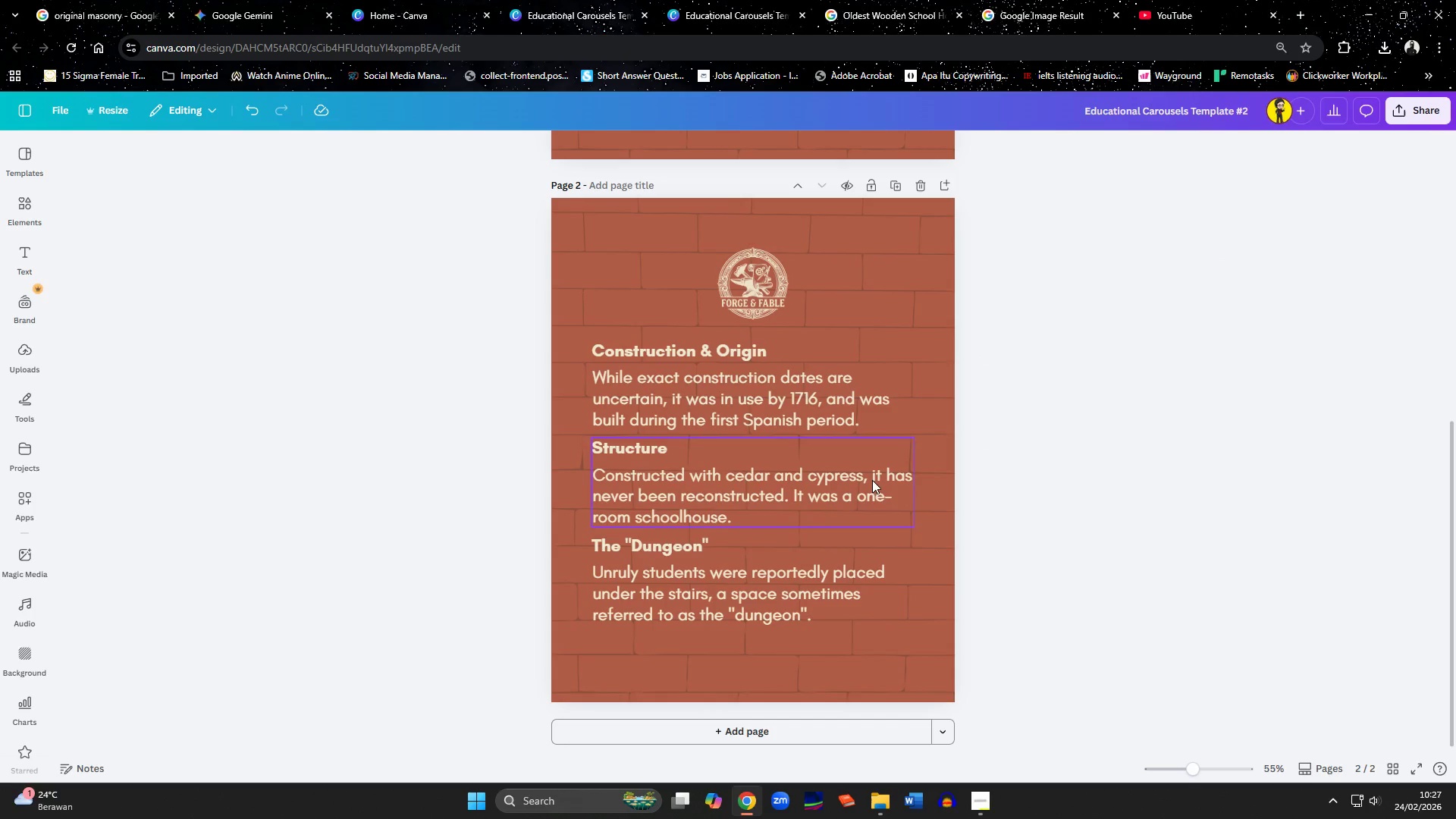 
scroll: coordinate [875, 514], scroll_direction: down, amount: 2.0
 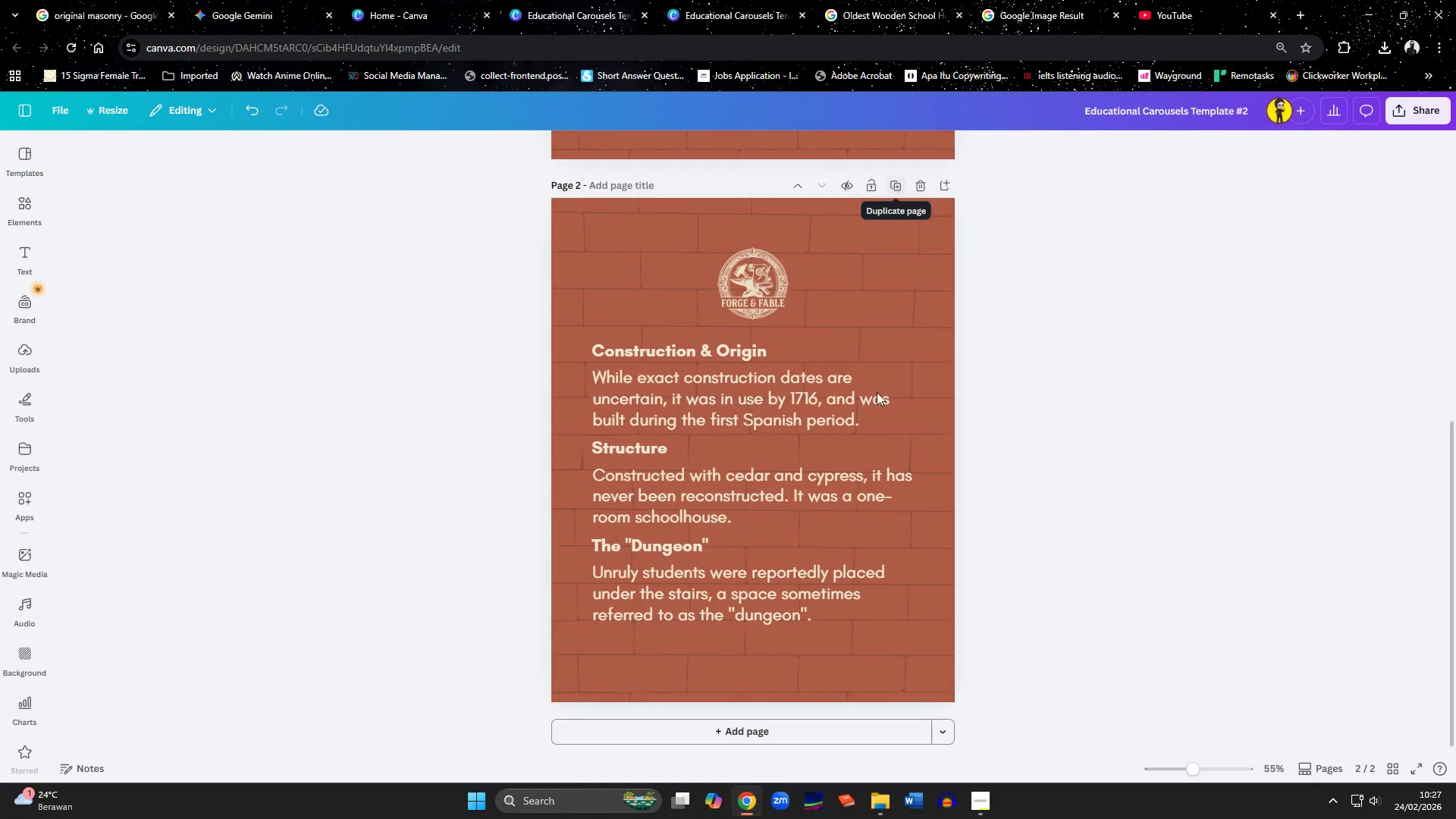 
left_click([780, 723])
 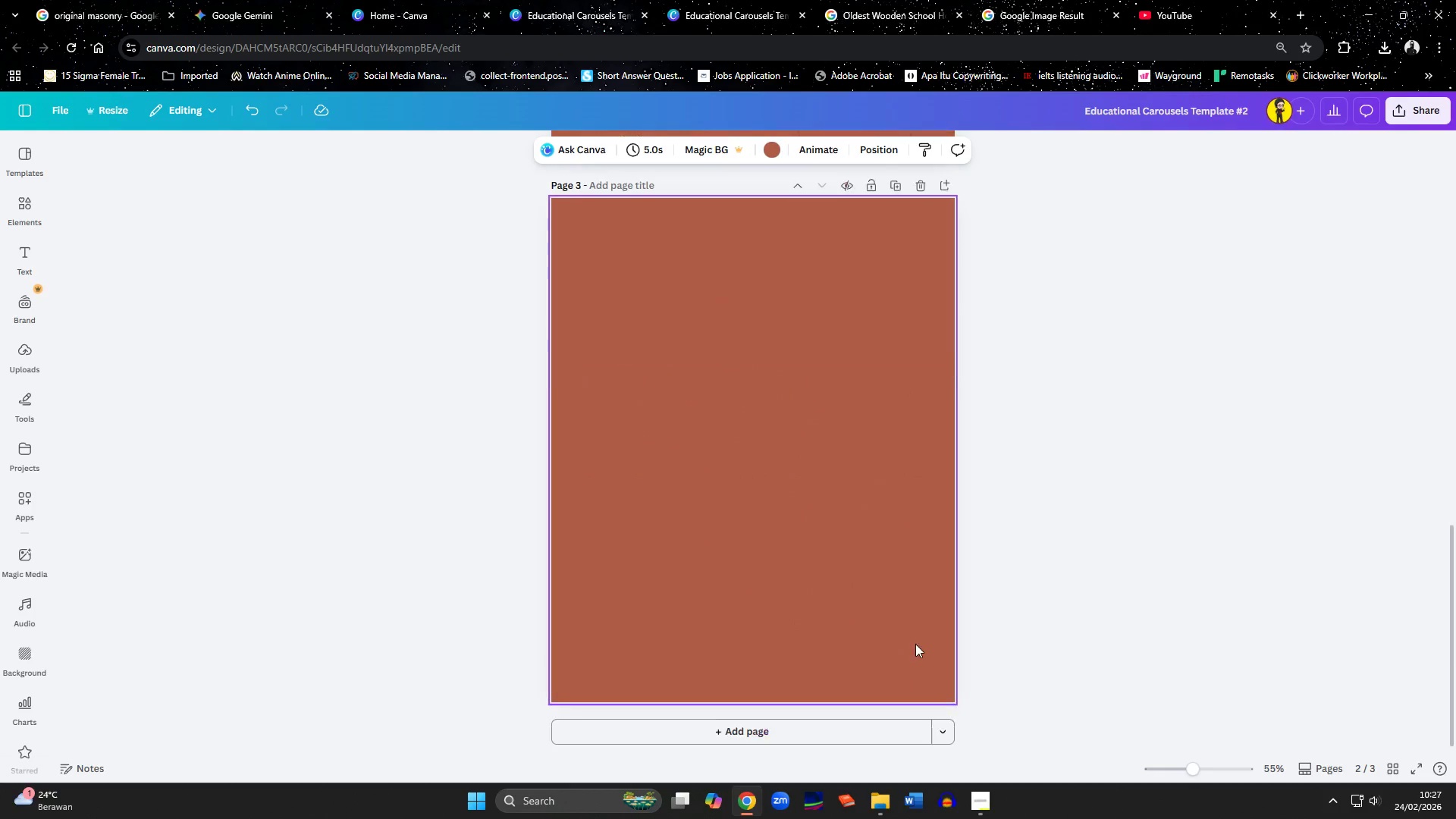 
scroll: coordinate [919, 621], scroll_direction: up, amount: 7.0
 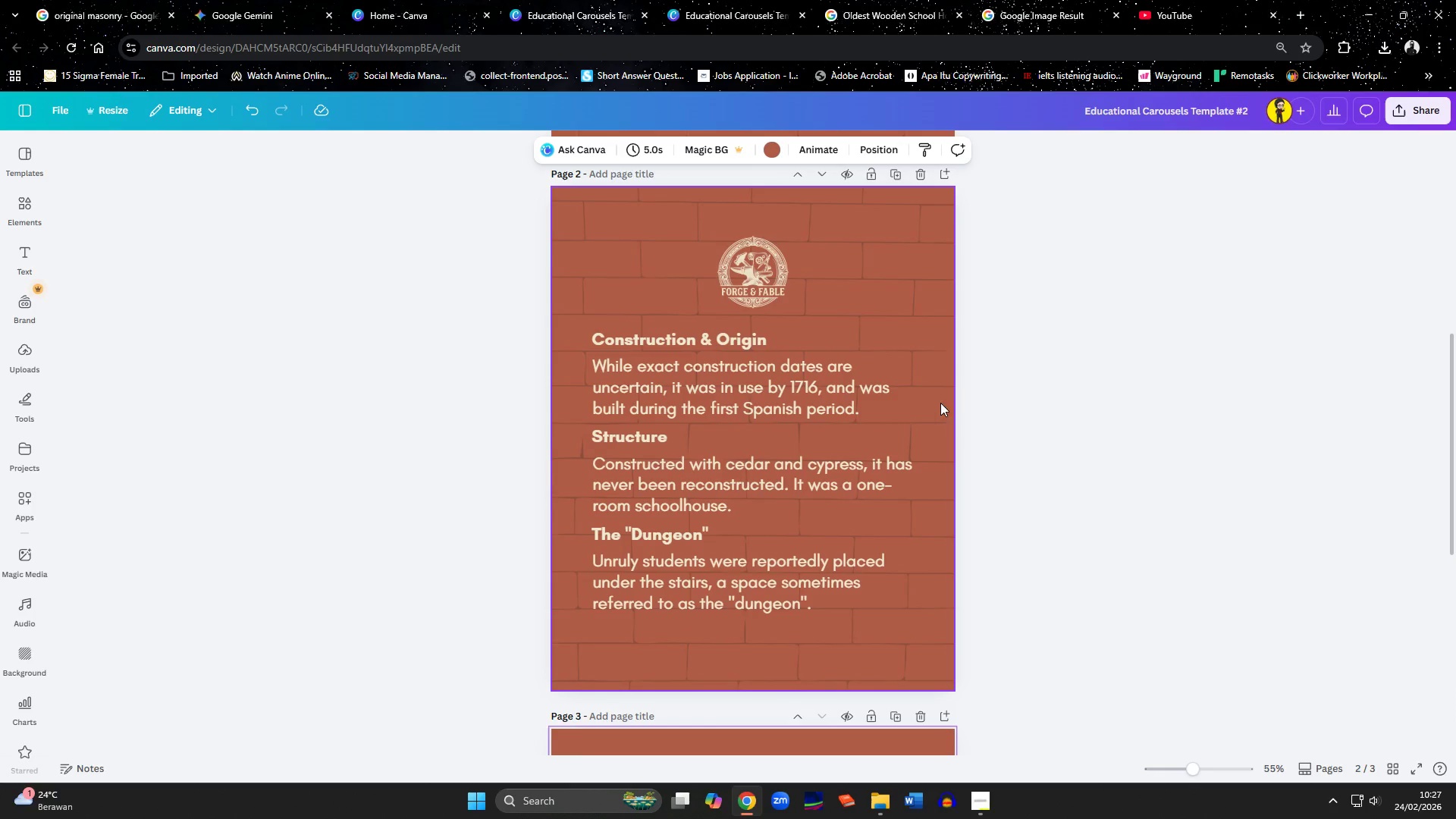 
left_click([925, 306])
 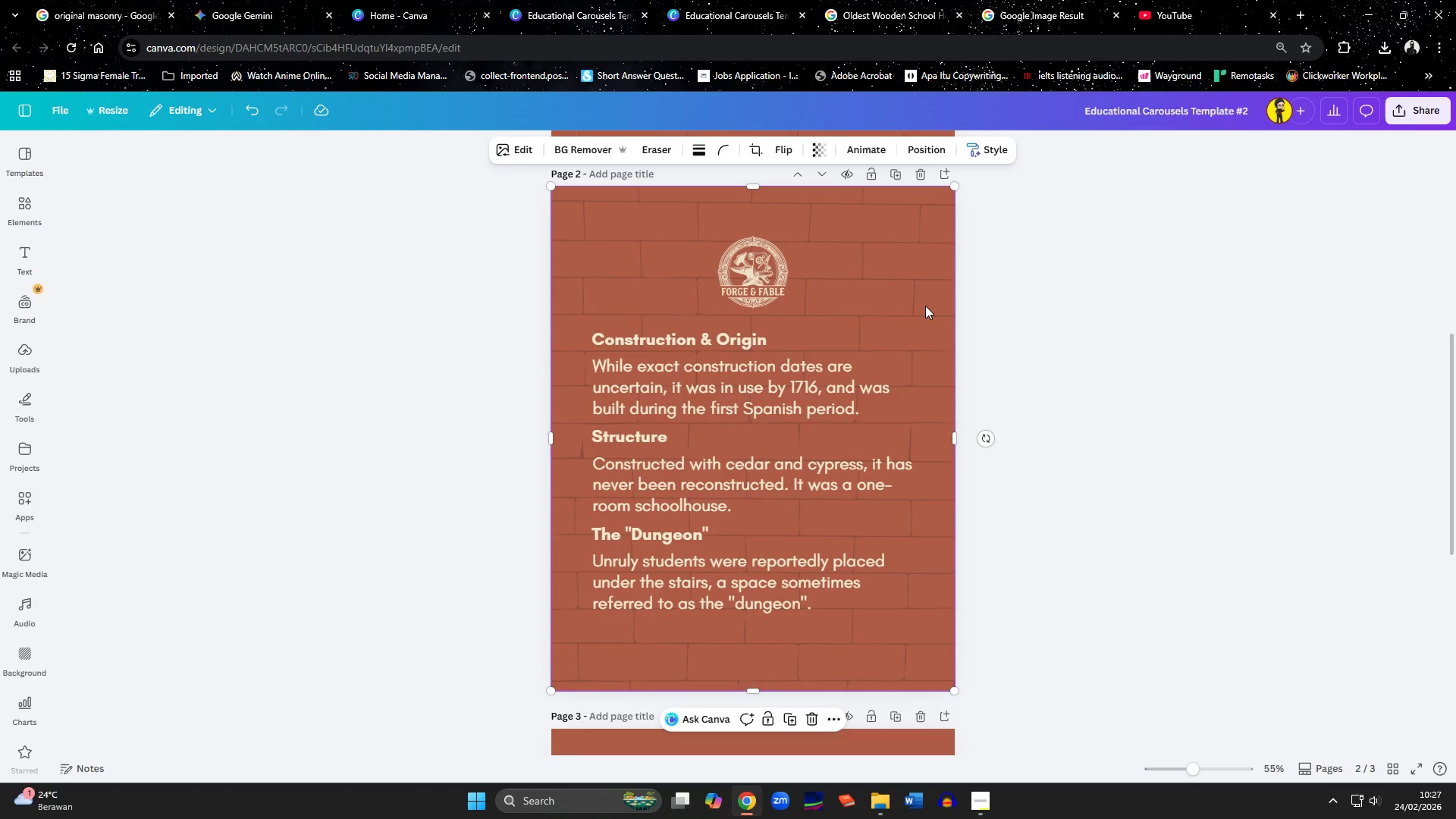 
key(Control+C)
 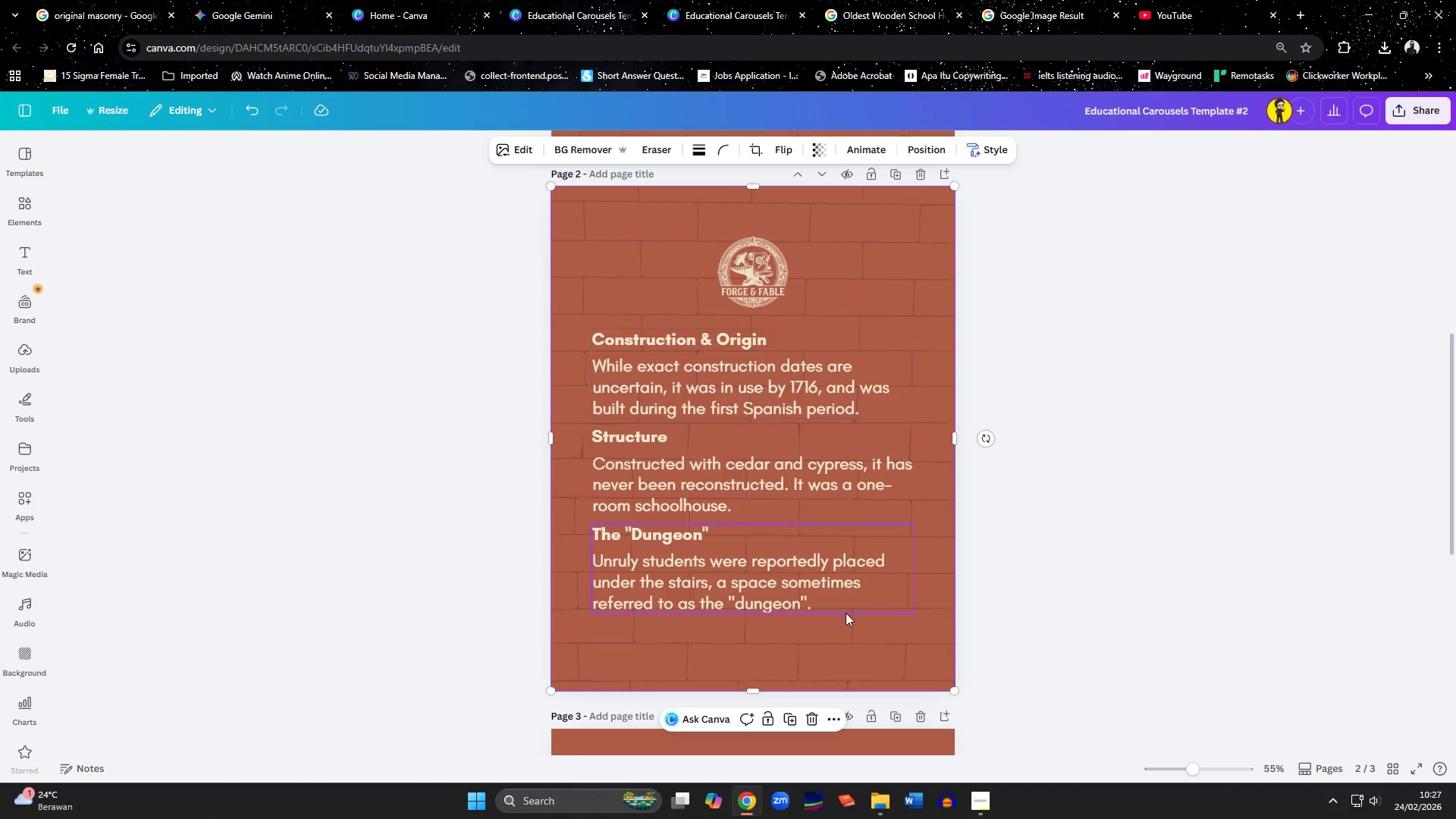 
left_click([804, 614])
 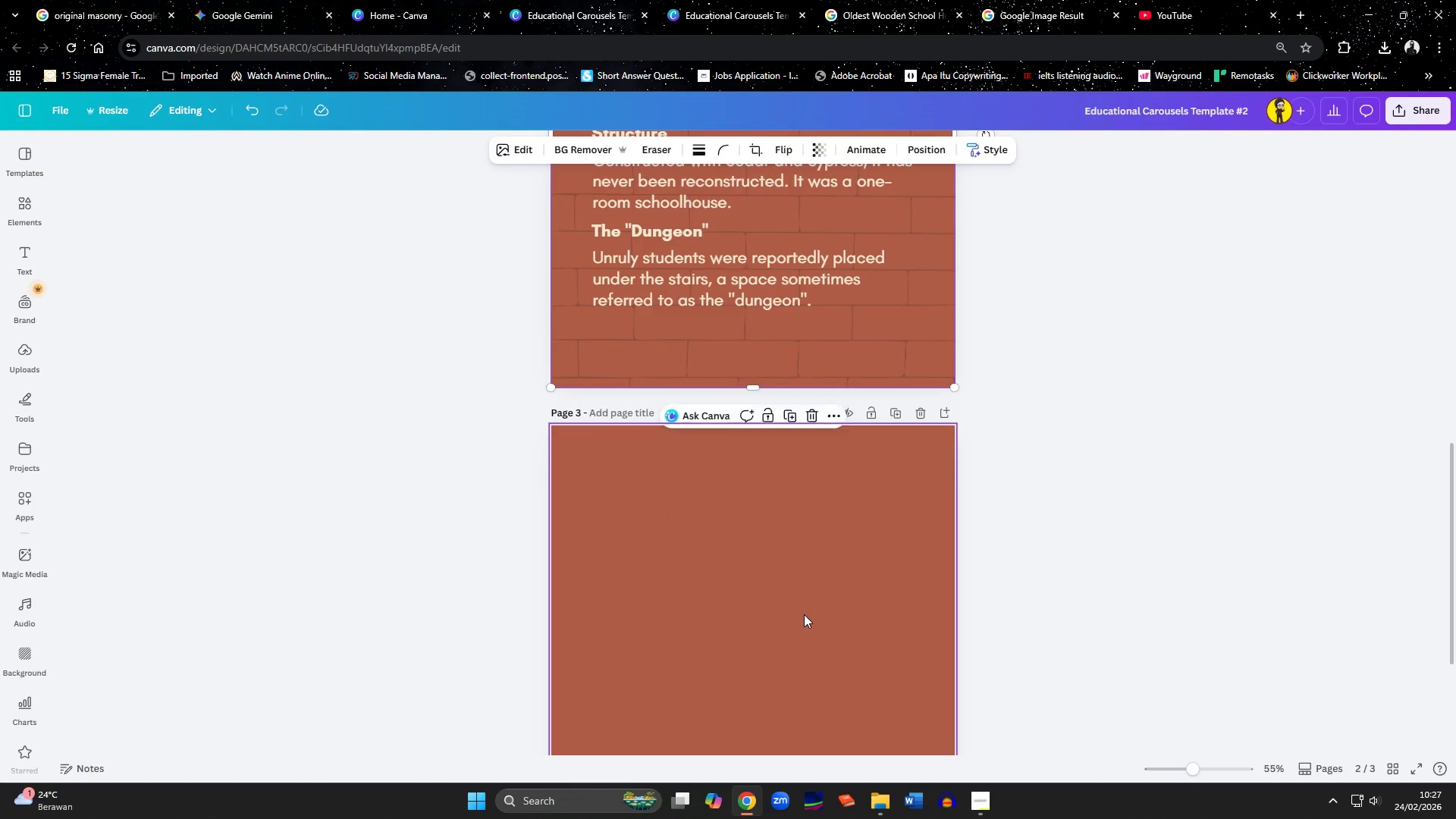 
key(Control+ControlLeft)
 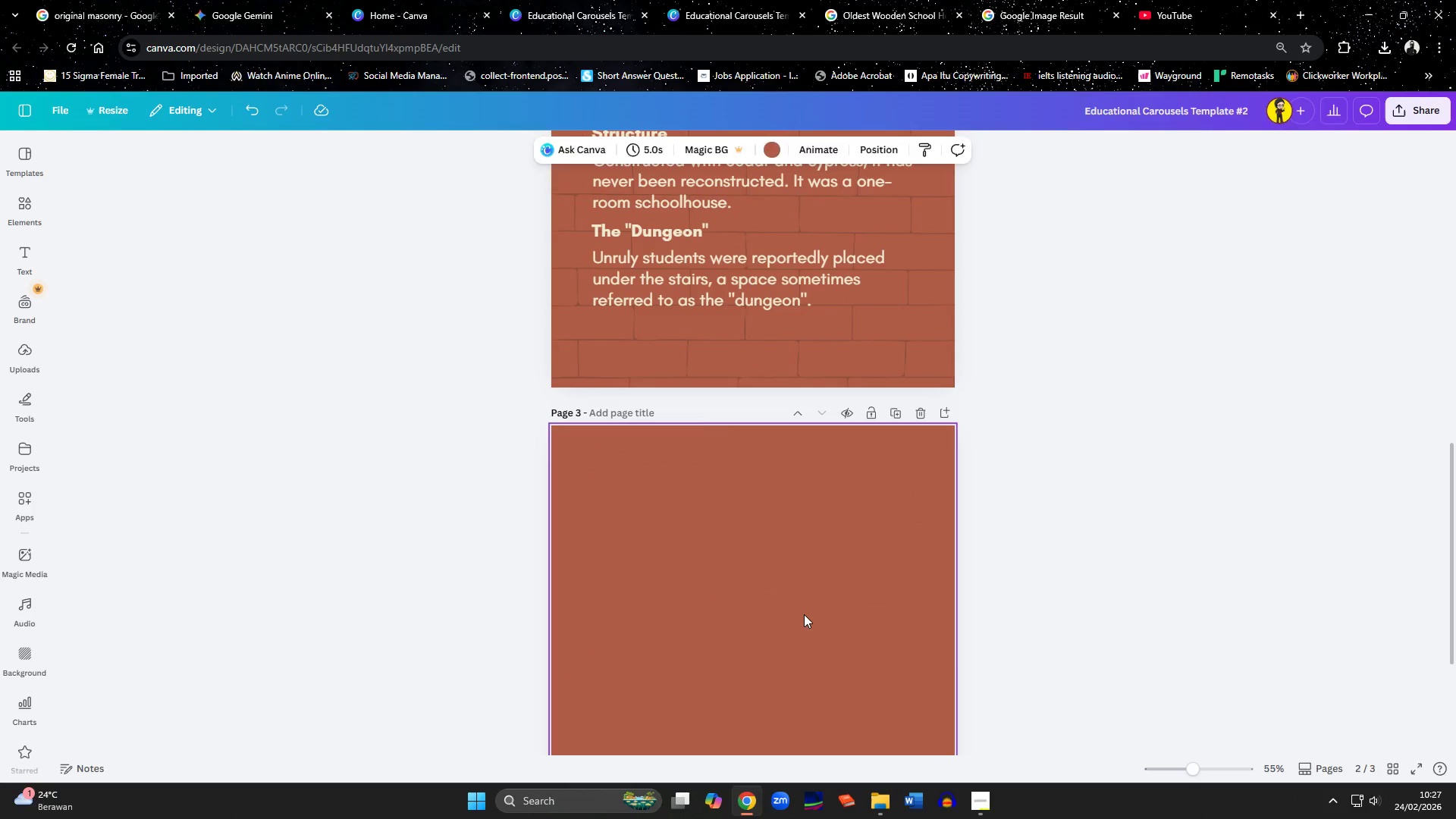 
scroll: coordinate [840, 648], scroll_direction: down, amount: 4.0
 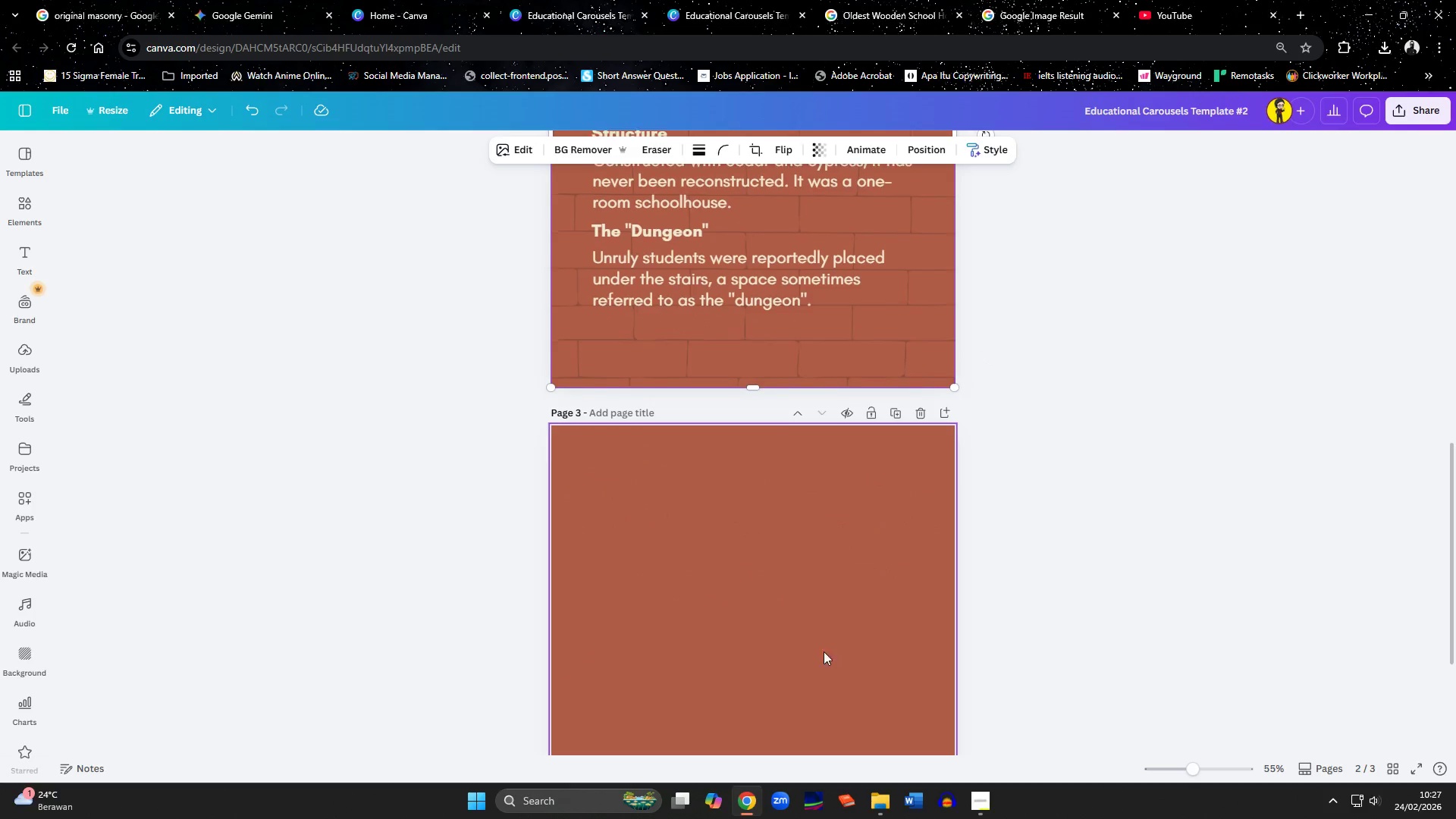 
key(Control+V)
 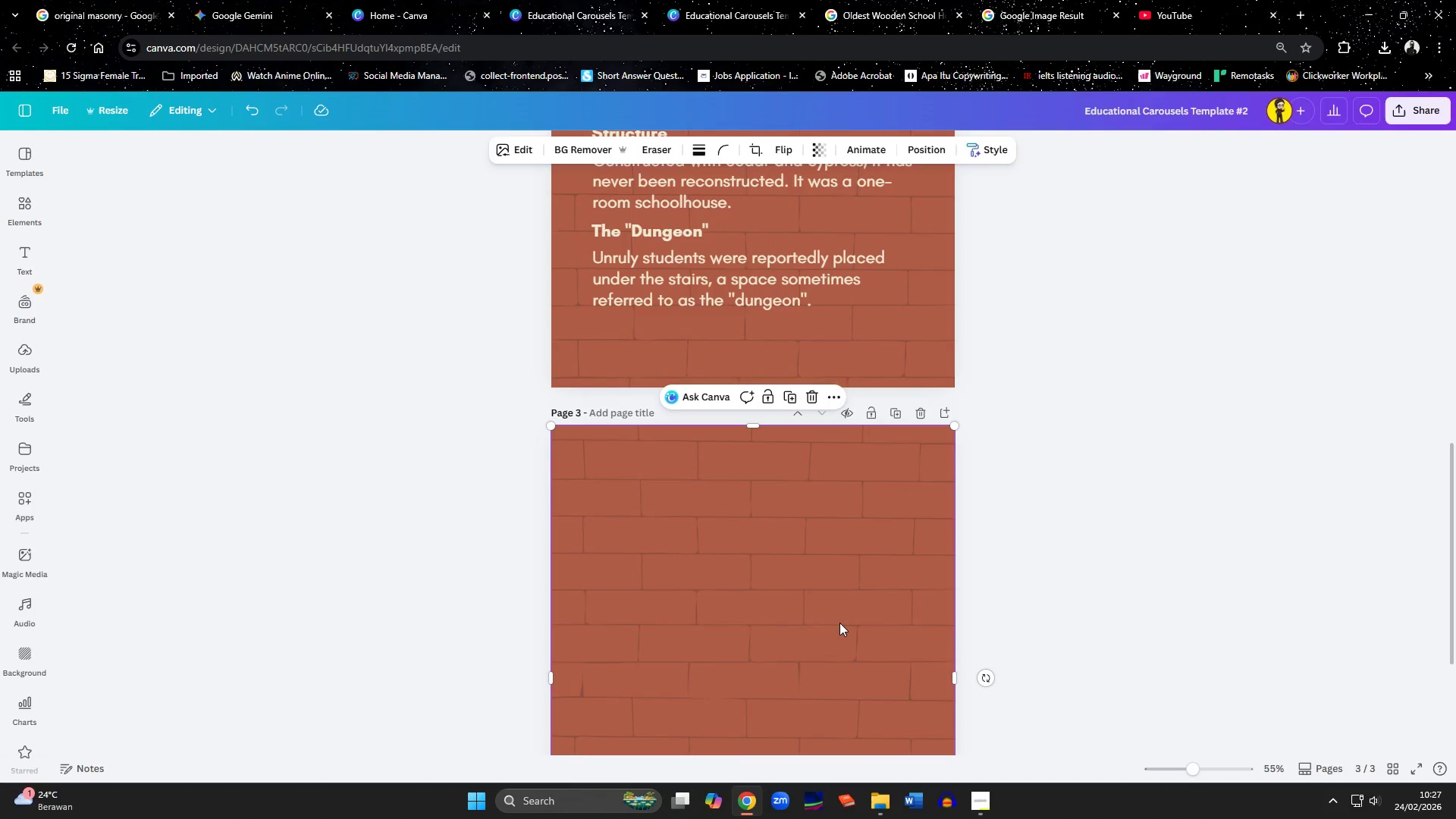 
scroll: coordinate [840, 623], scroll_direction: up, amount: 13.0
 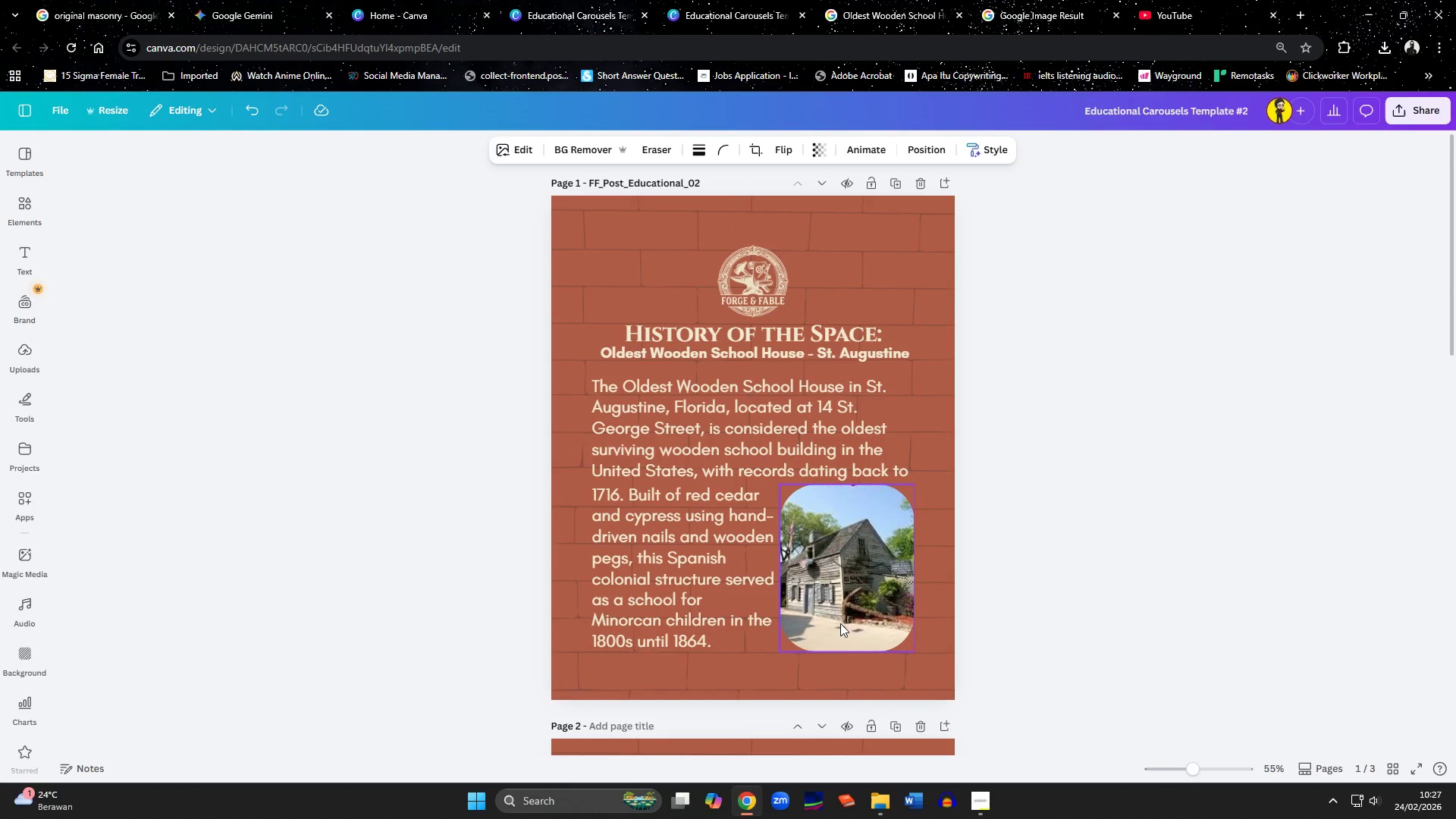 
scroll: coordinate [840, 623], scroll_direction: down, amount: 3.0
 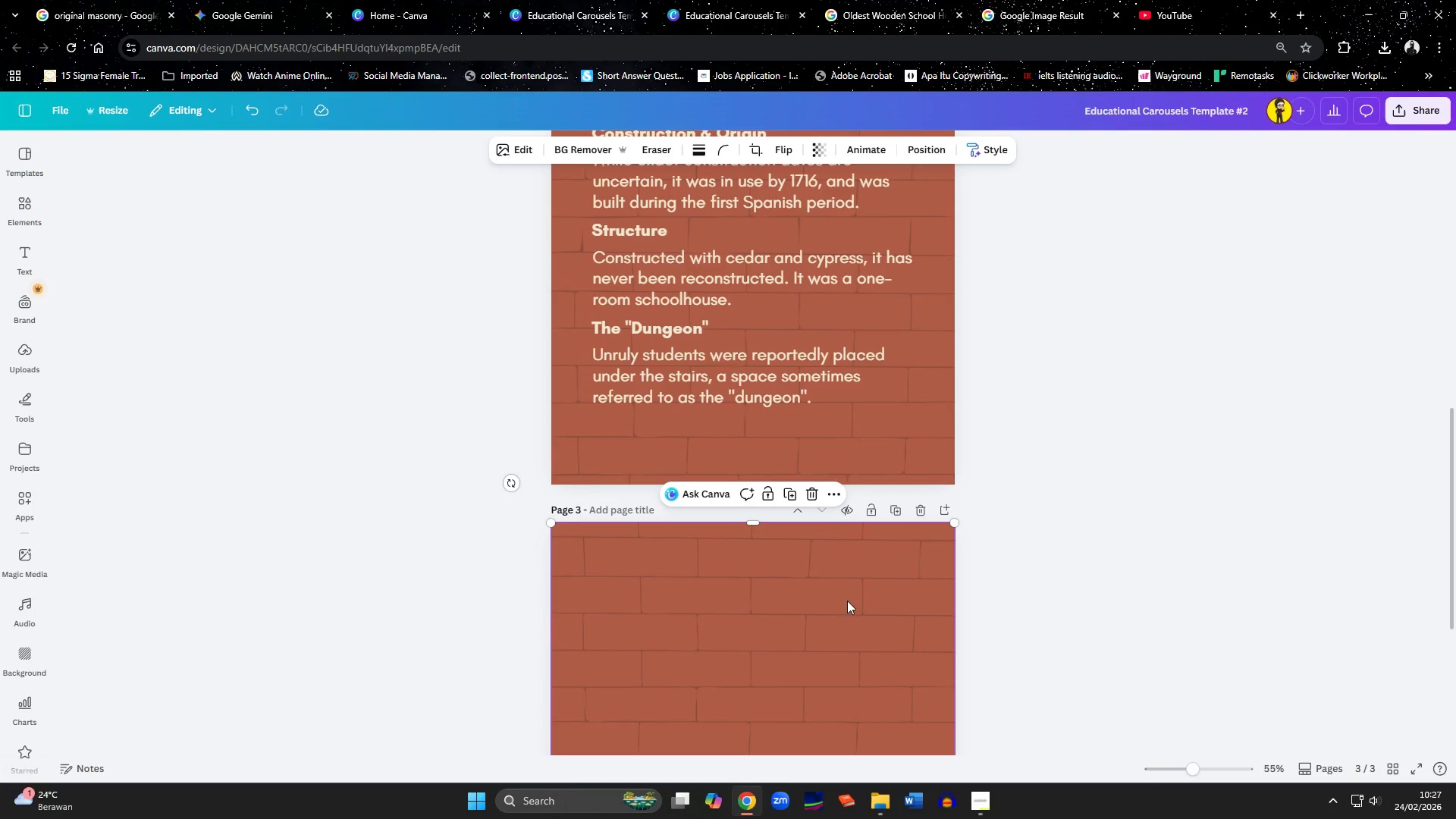 
left_click([717, 0])
 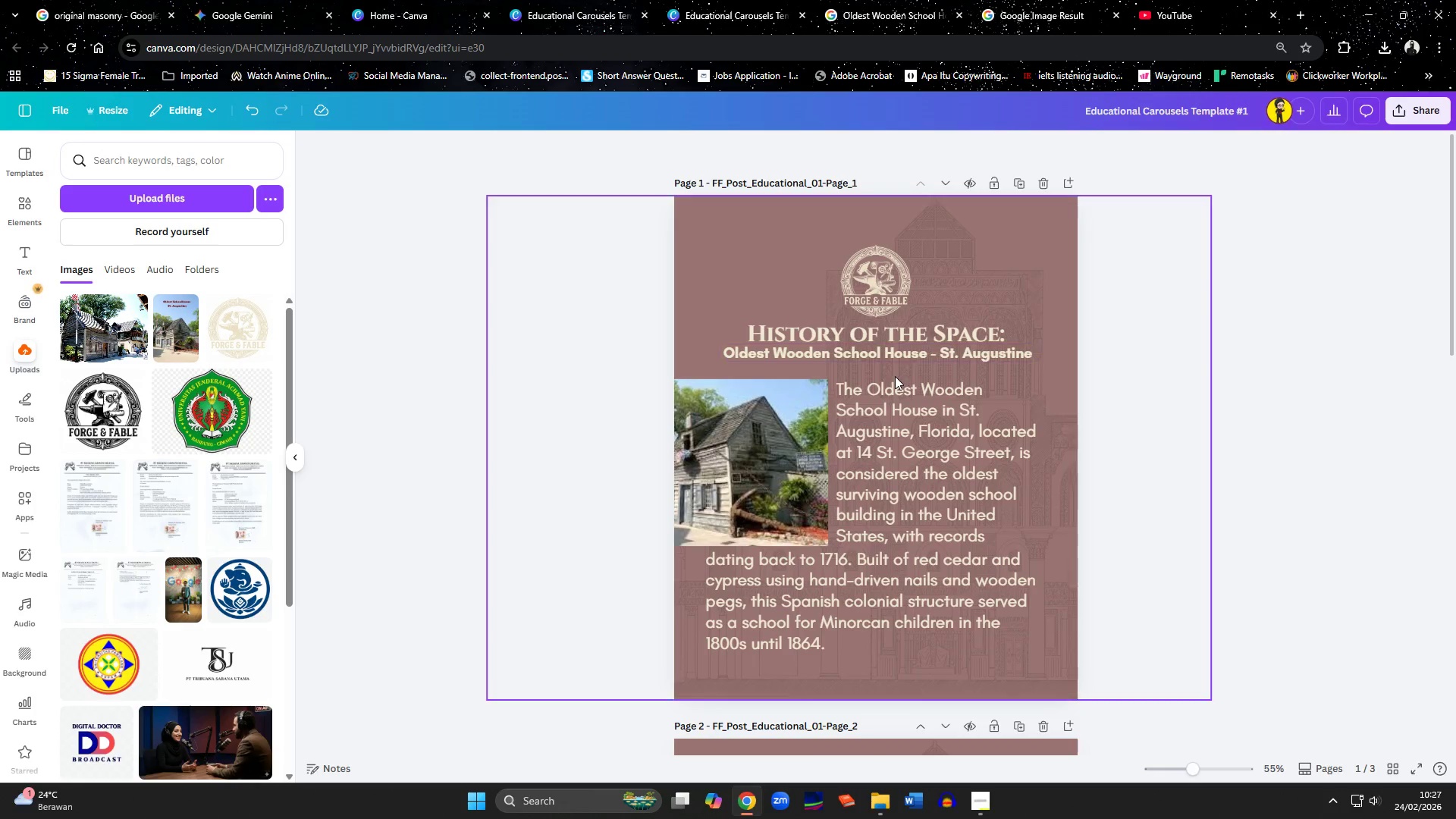 
scroll: coordinate [913, 435], scroll_direction: down, amount: 12.0
 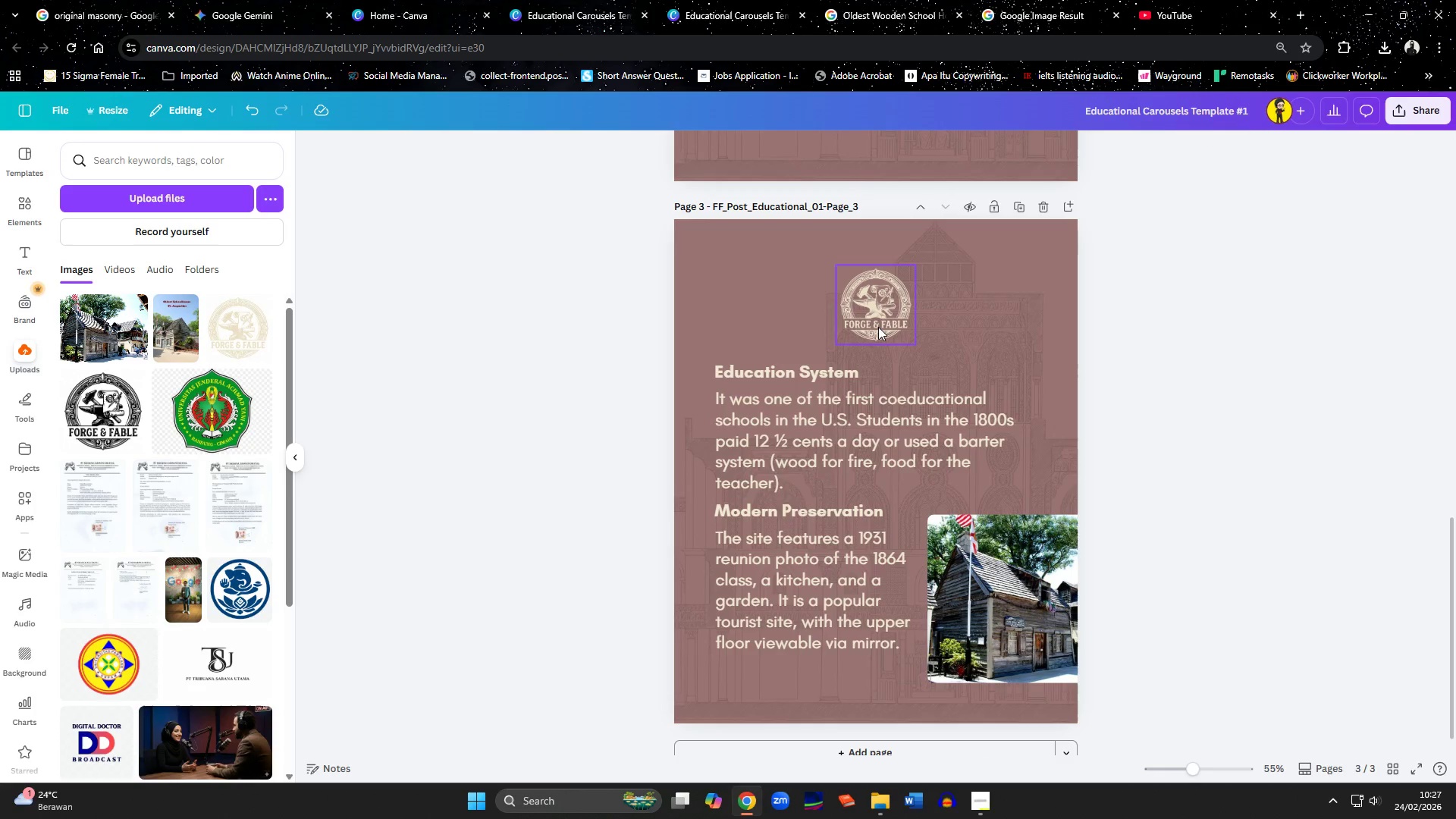 
left_click([878, 327])
 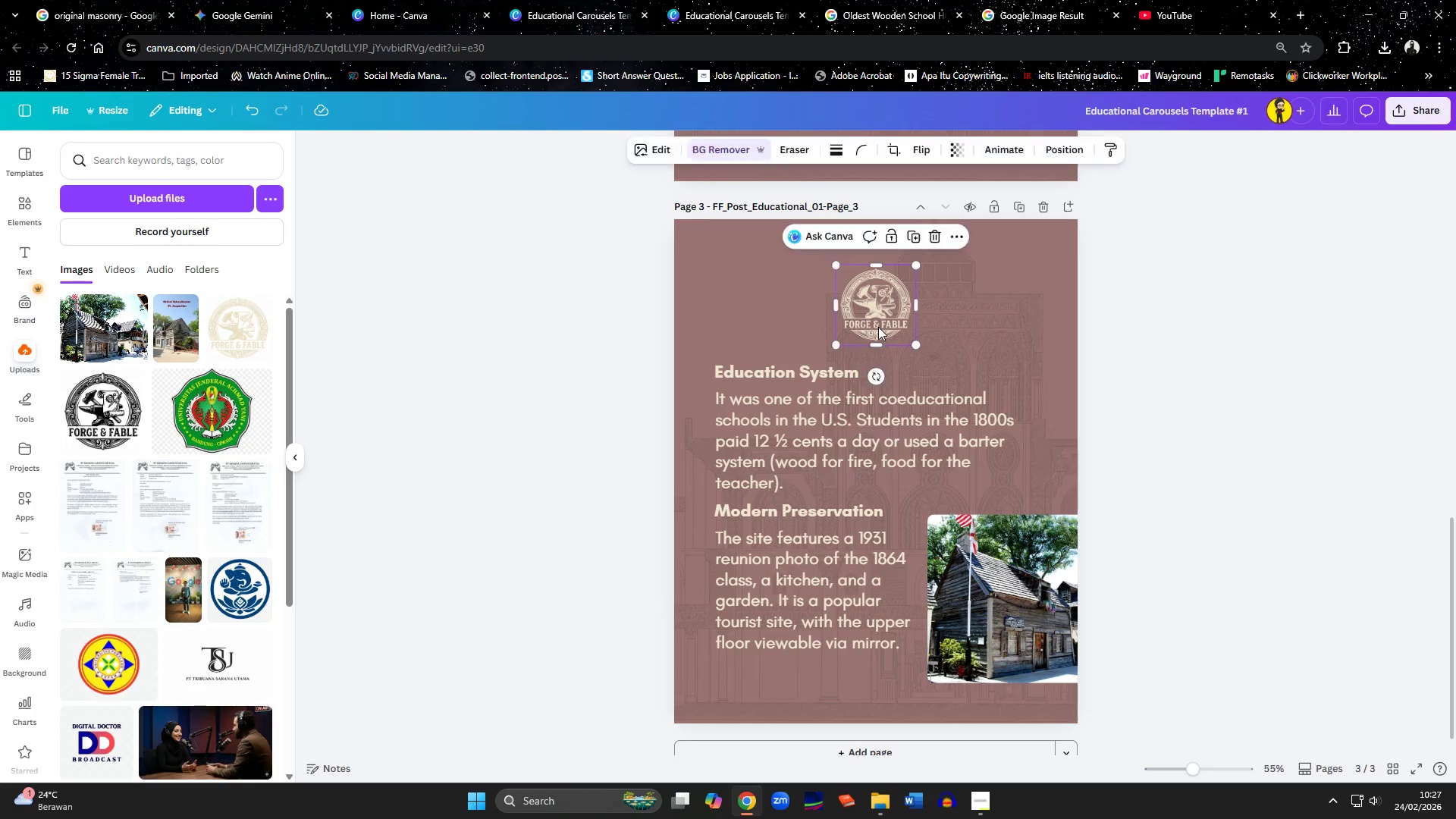 
hold_key(key=ShiftLeft, duration=1.5)
left_click([810, 405])
 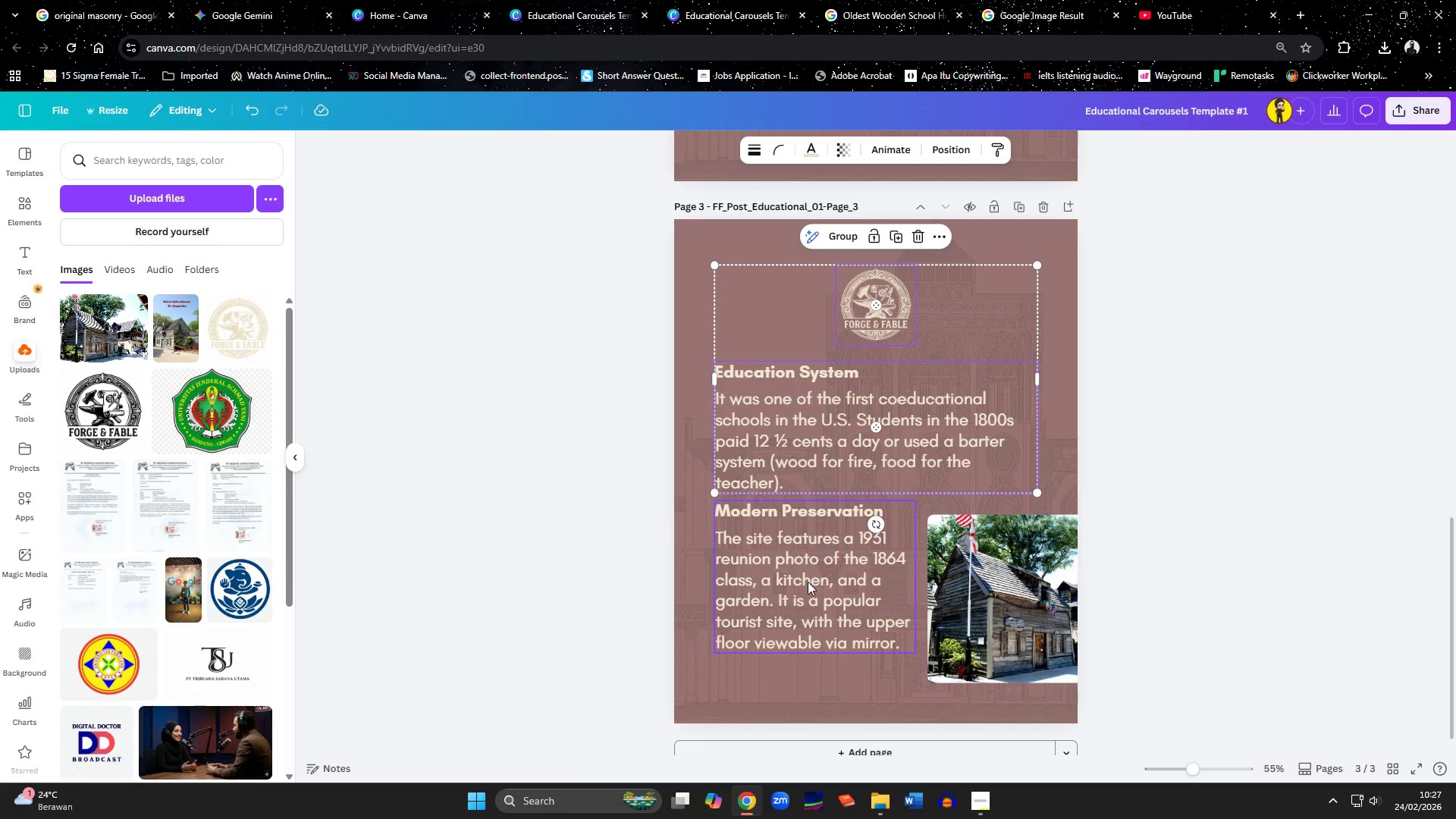 
left_click([807, 585])
 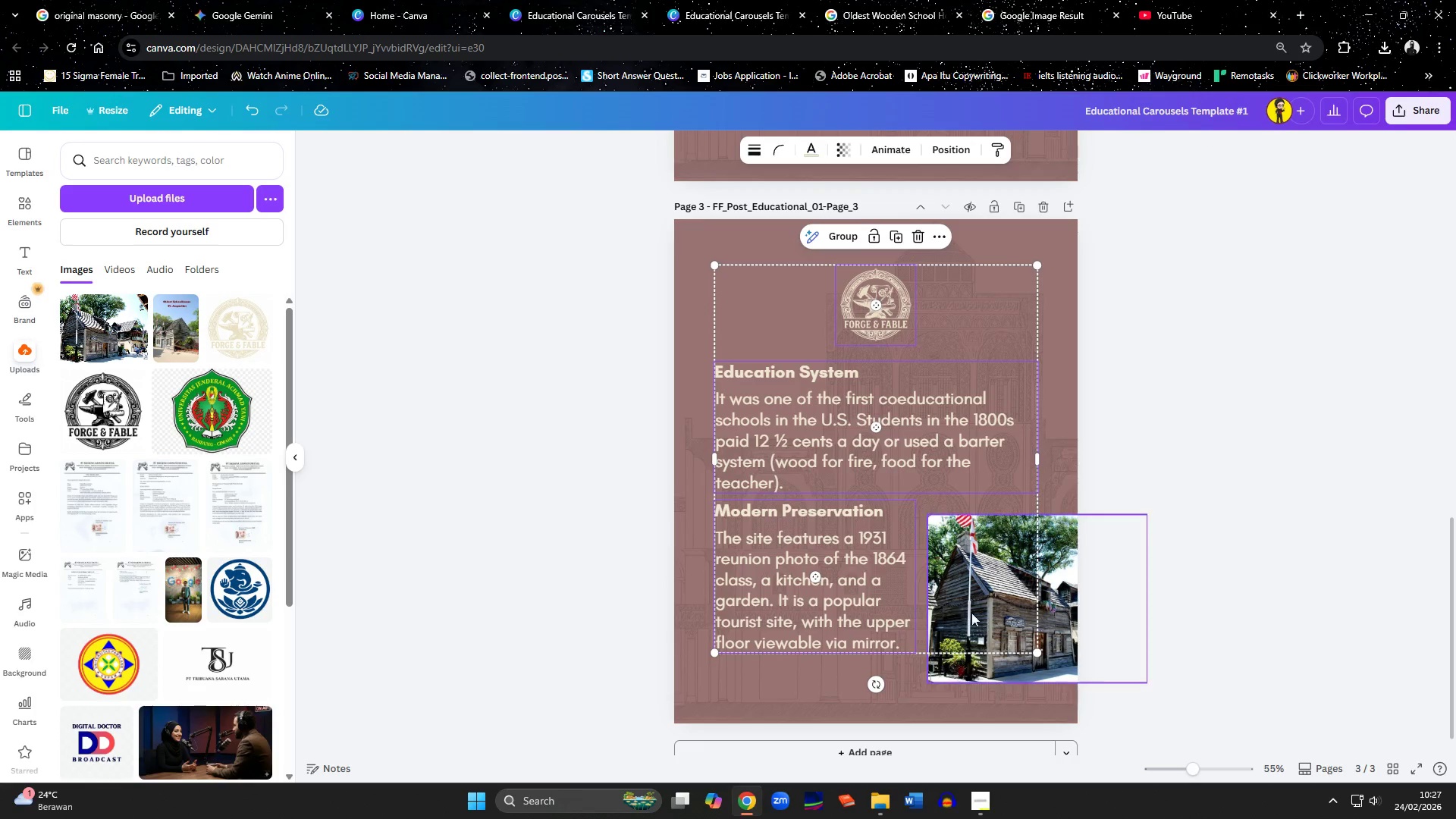 
hold_key(key=ShiftLeft, duration=0.95)
left_click([1032, 664])
 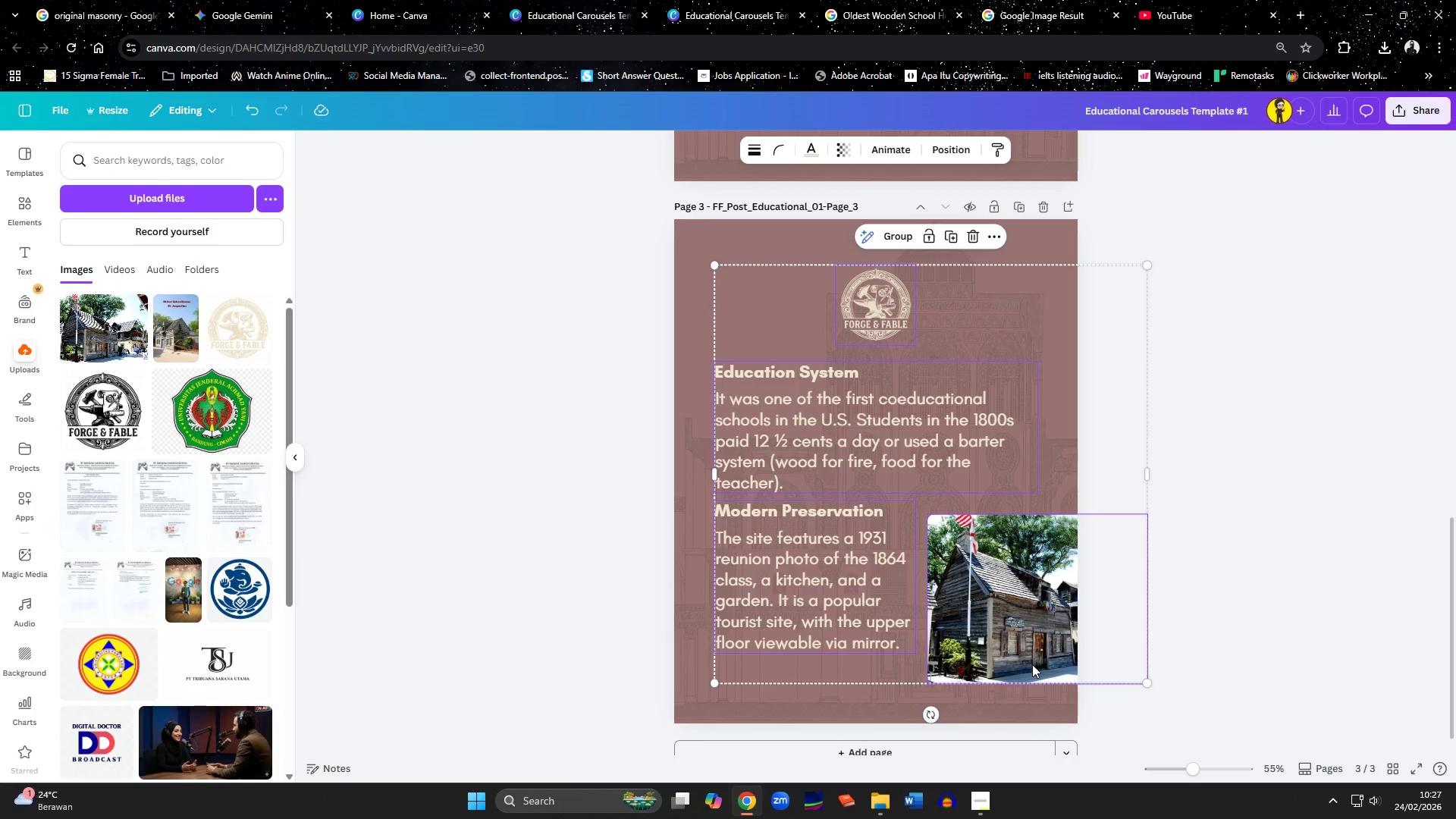 
key(Control+C)
 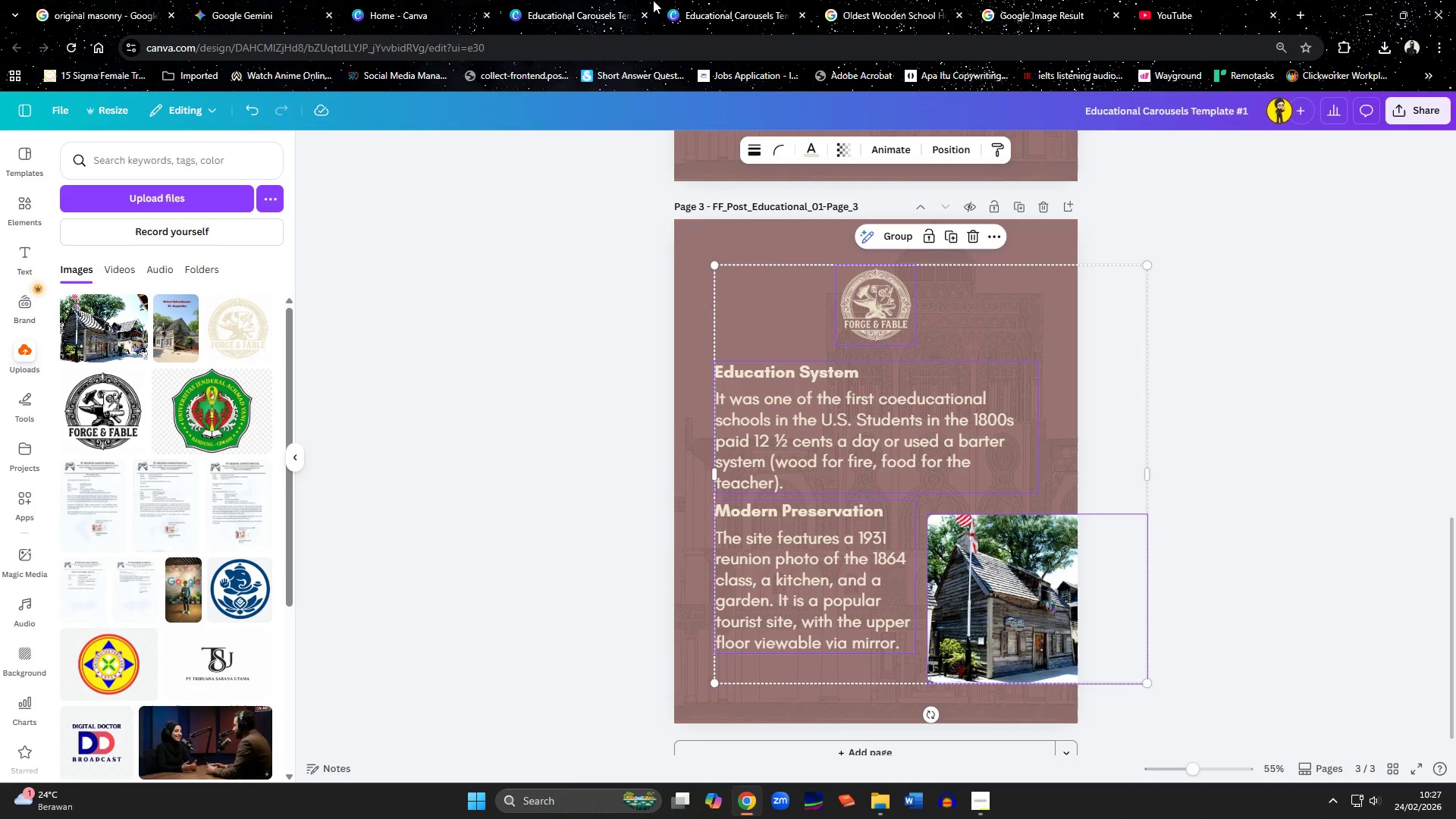 
left_click([573, 3])
 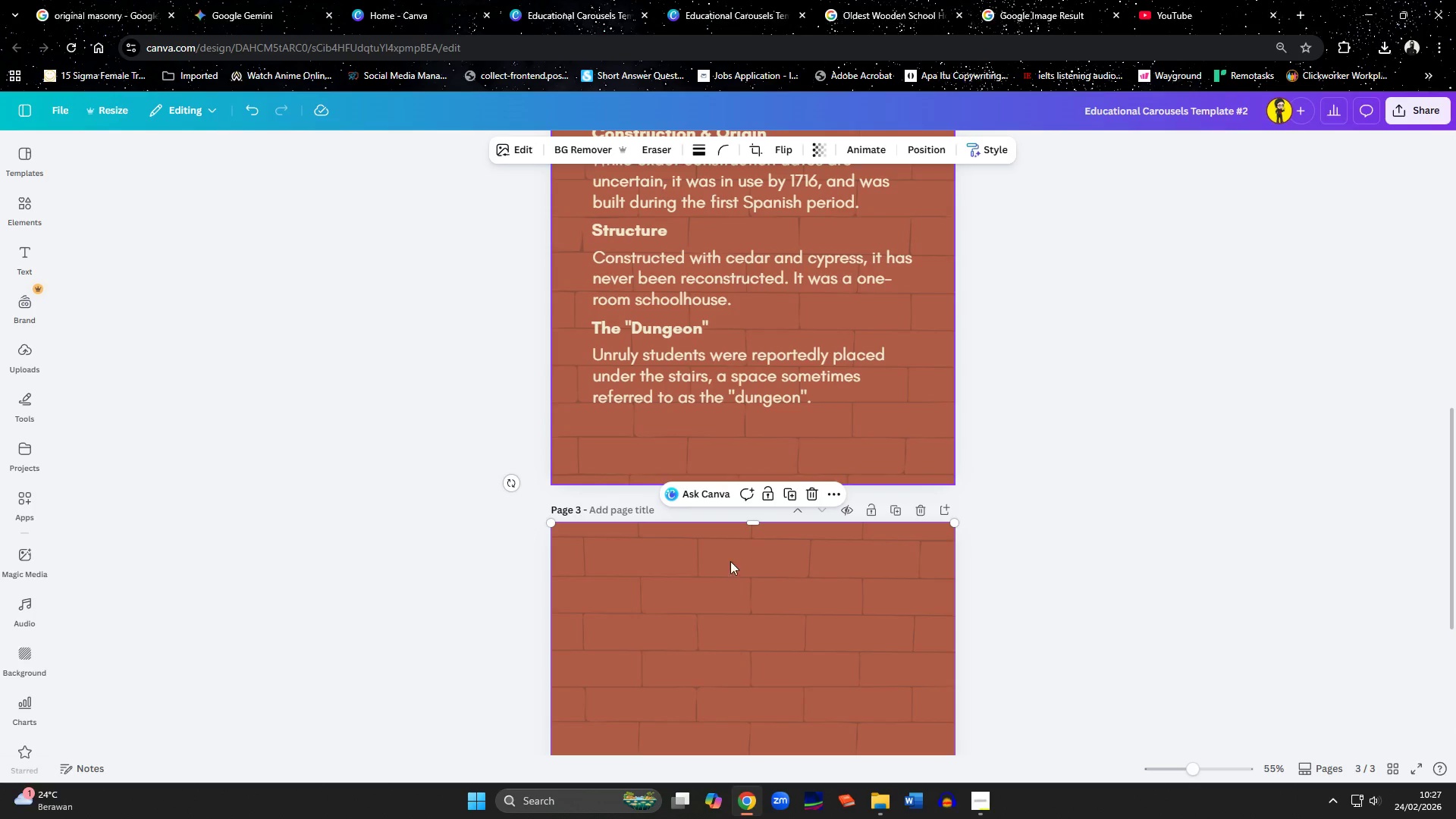 
left_click([730, 610])
 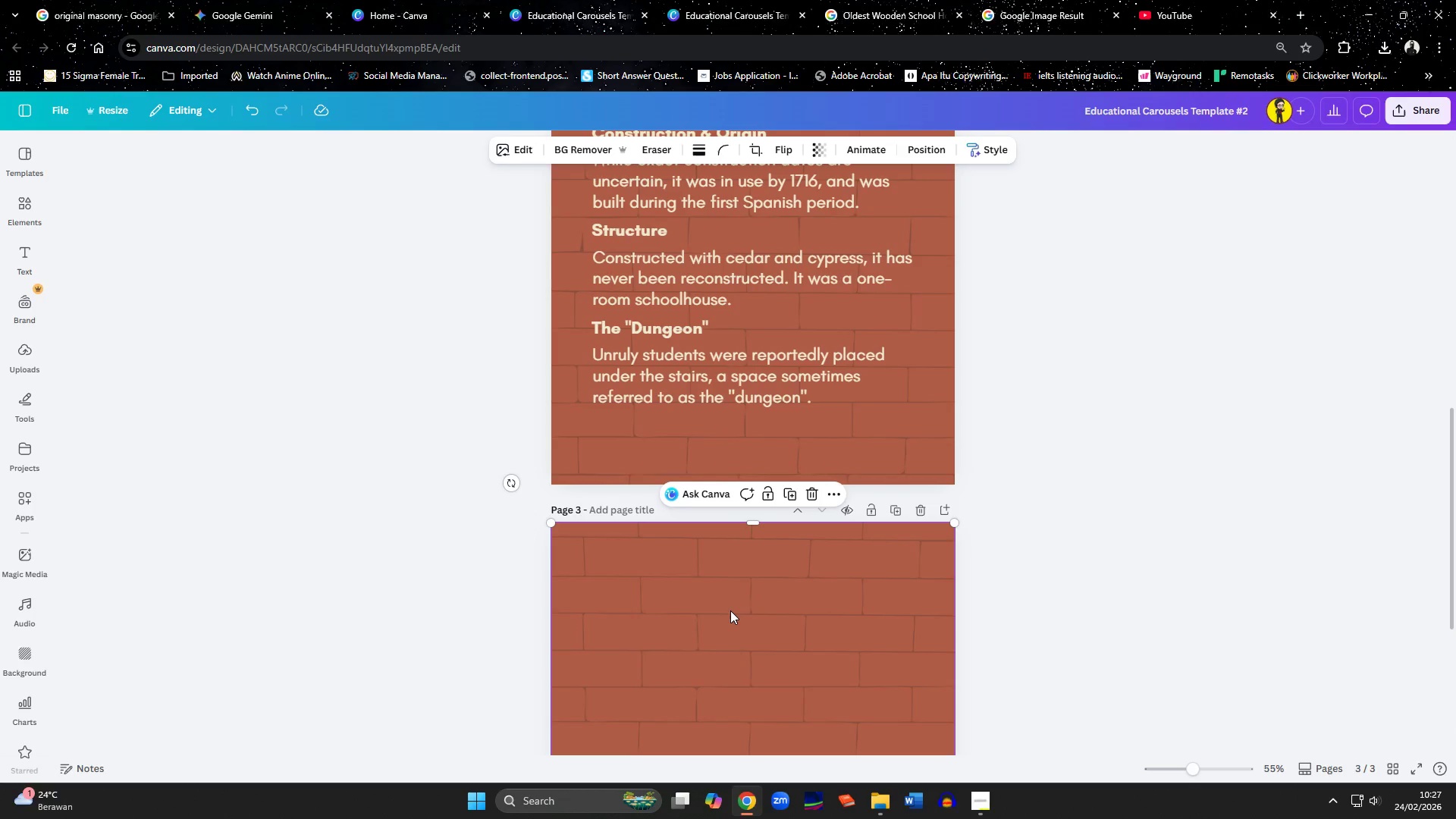 
key(Control+ControlLeft)
 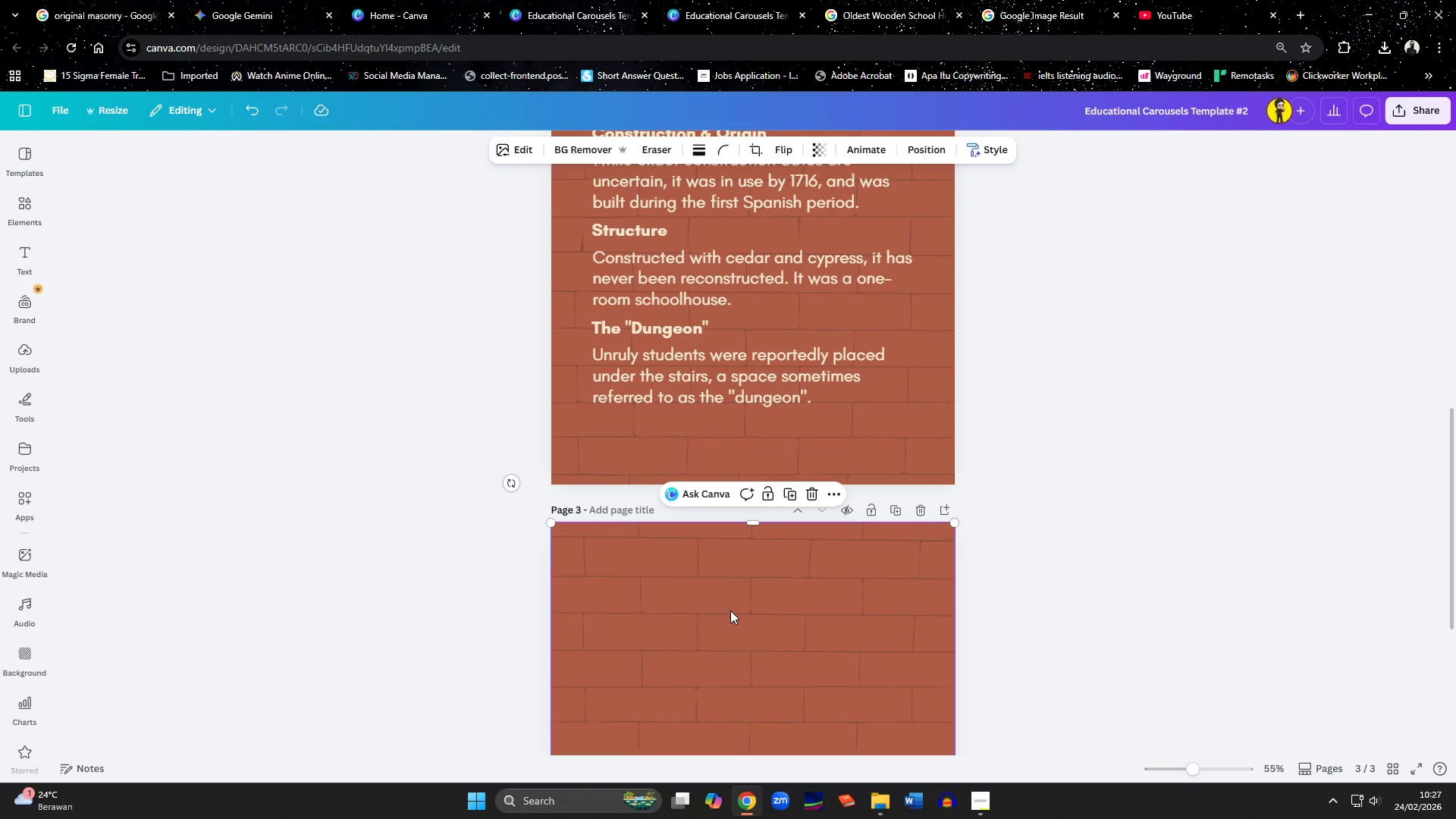 
key(Control+V)
 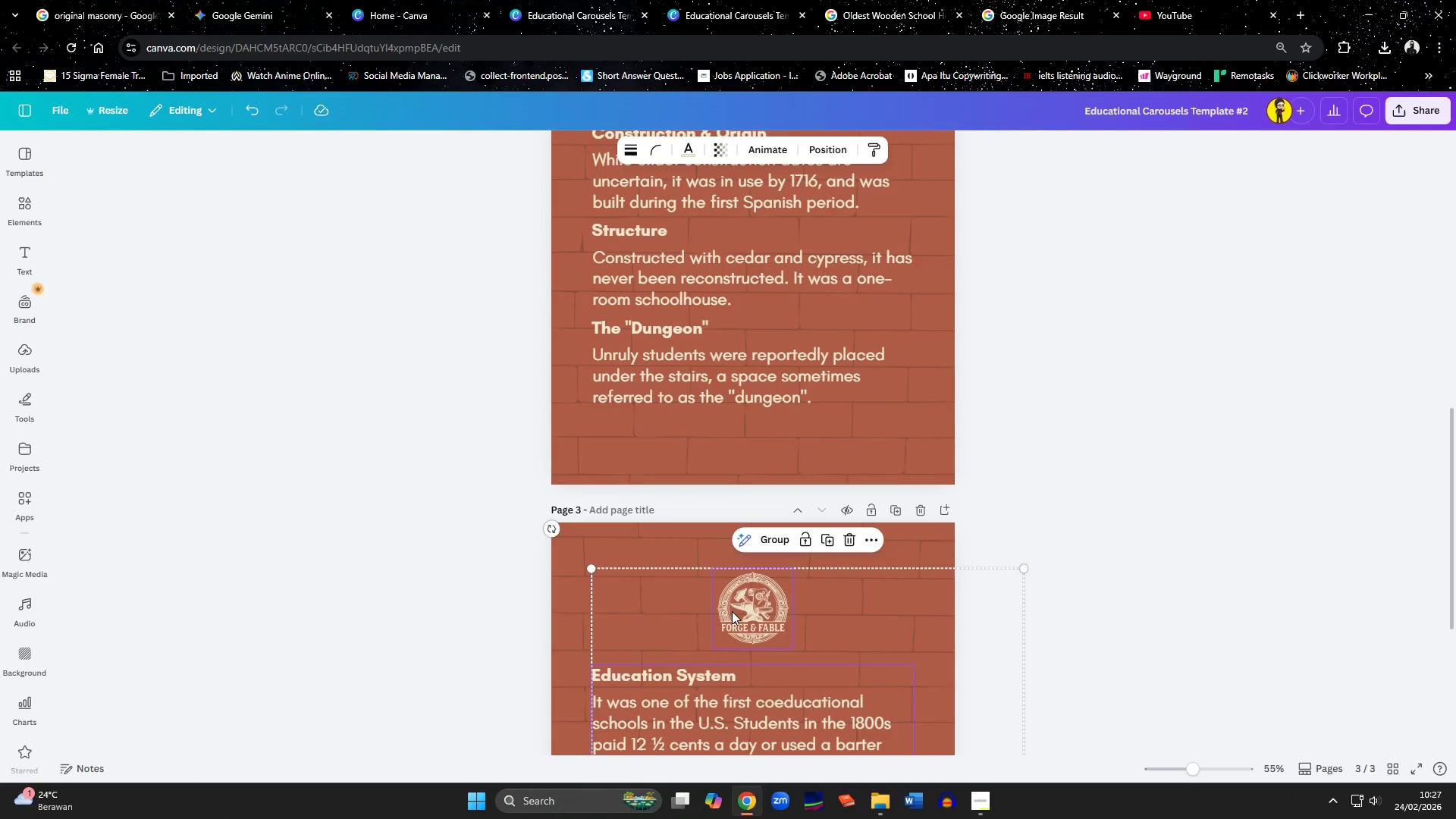 
scroll: coordinate [795, 520], scroll_direction: down, amount: 5.0
 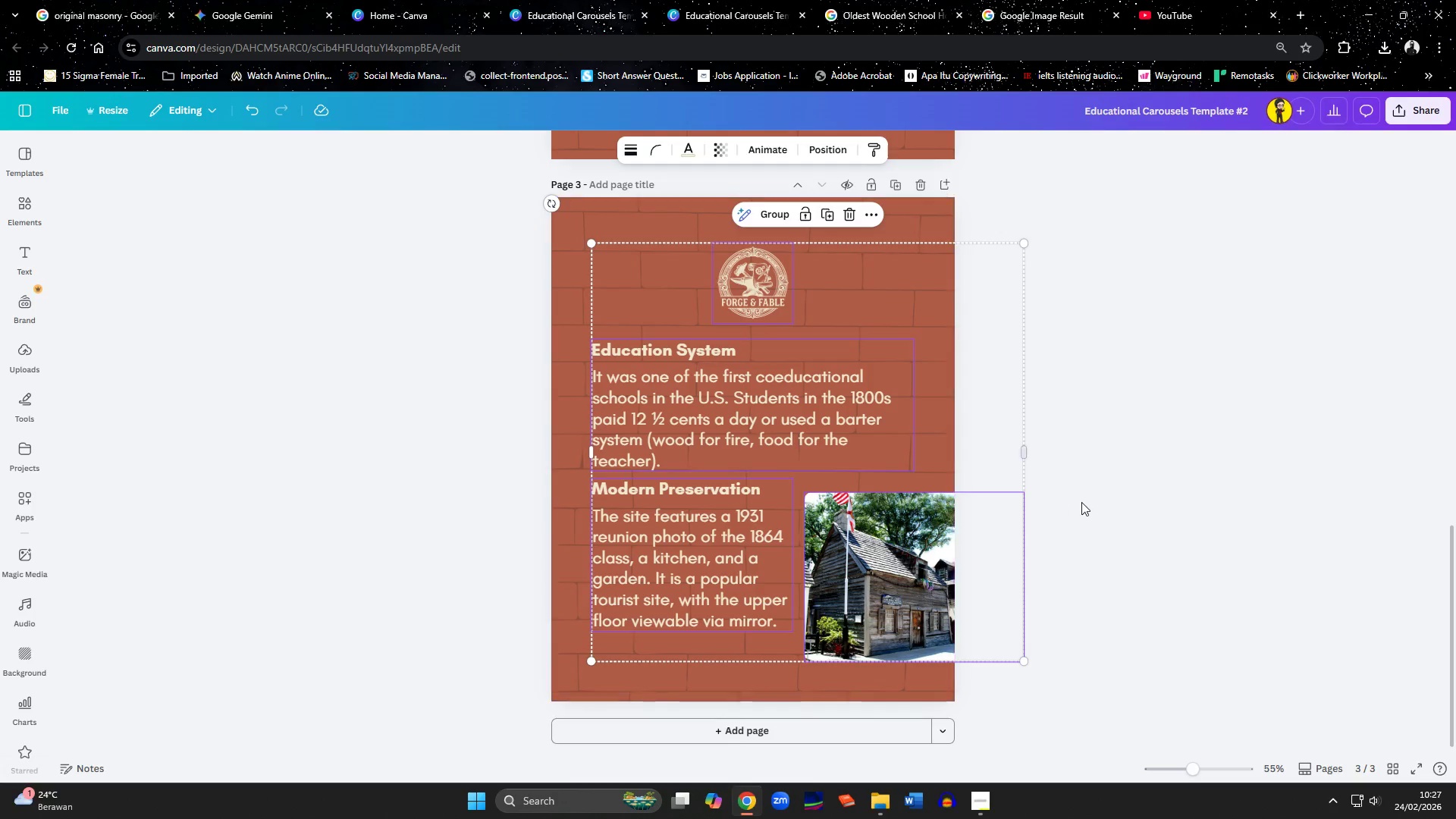 
left_click([1081, 502])
 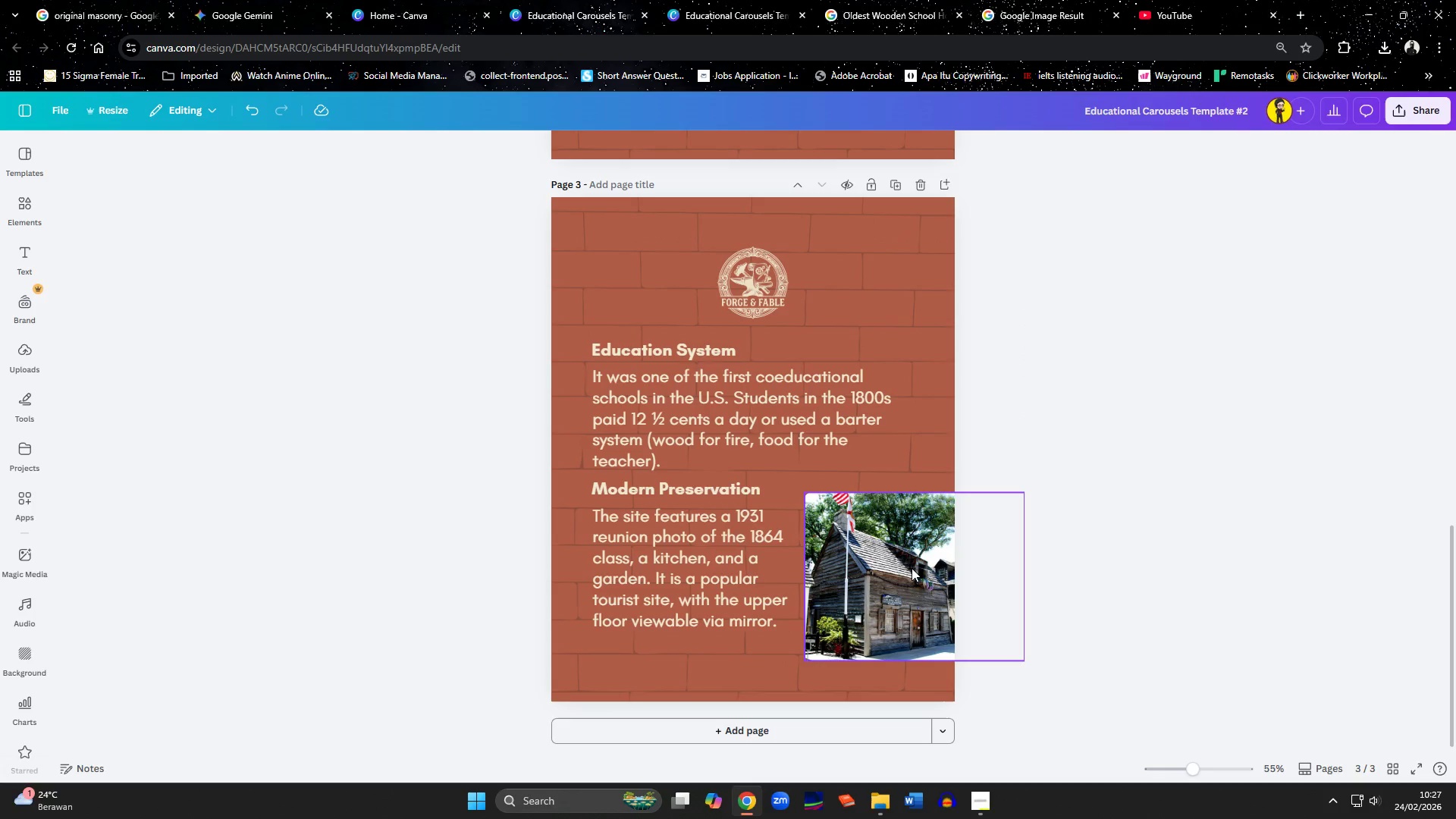 
left_click_drag(start_coordinate=[912, 568], to_coordinate=[535, 560])
 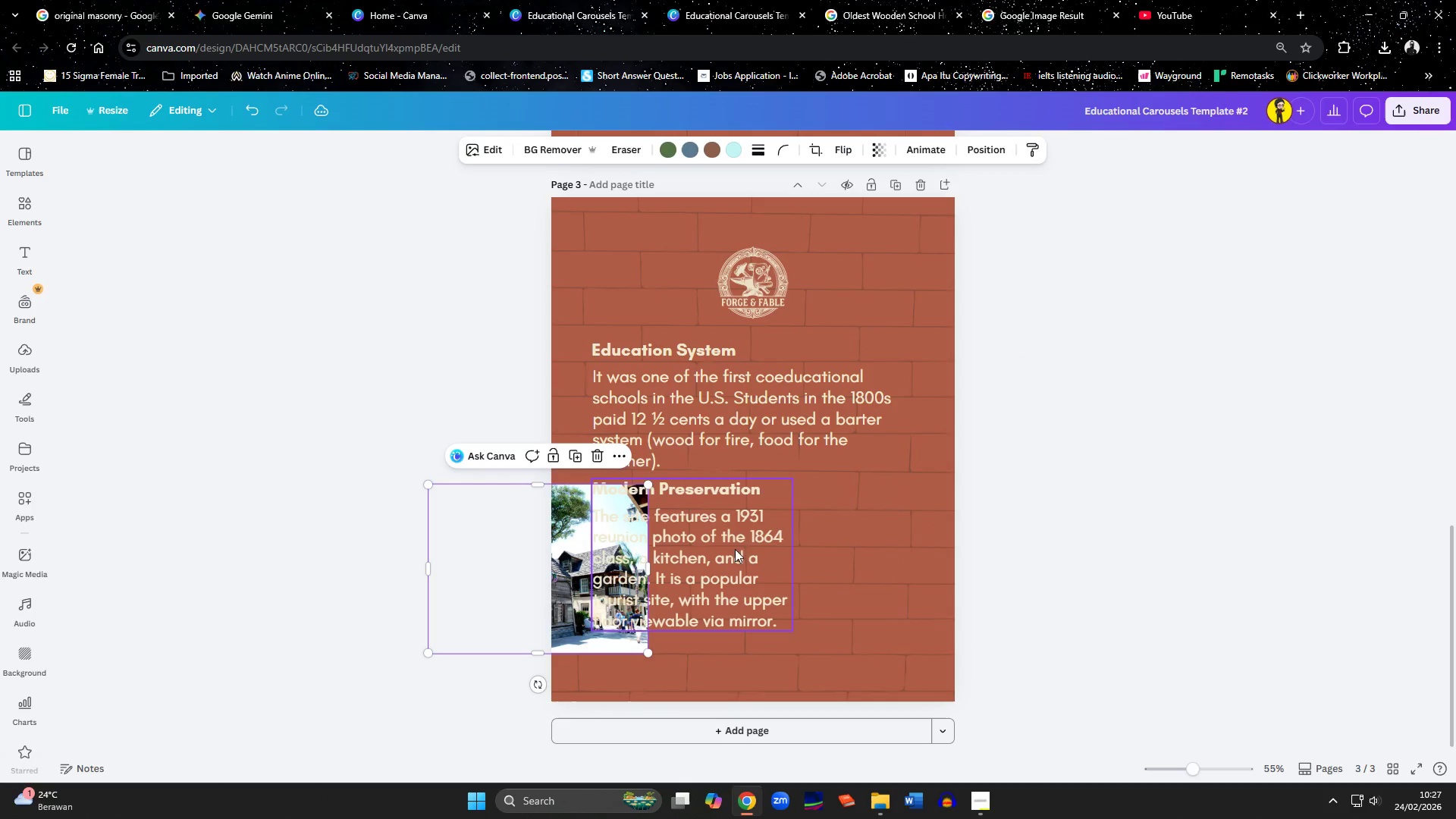 
left_click_drag(start_coordinate=[740, 548], to_coordinate=[861, 548])
 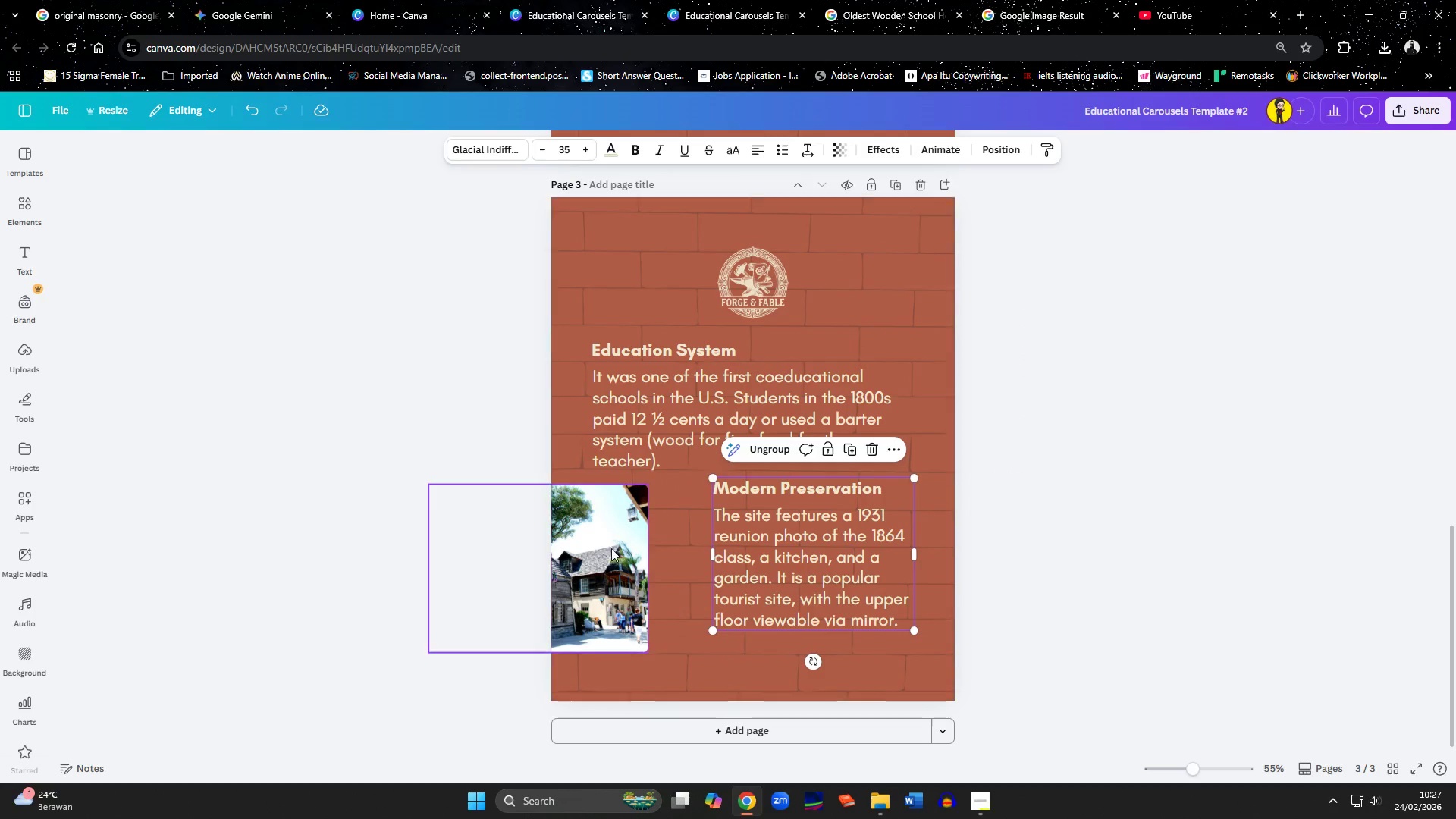 
left_click_drag(start_coordinate=[610, 548], to_coordinate=[672, 541])
 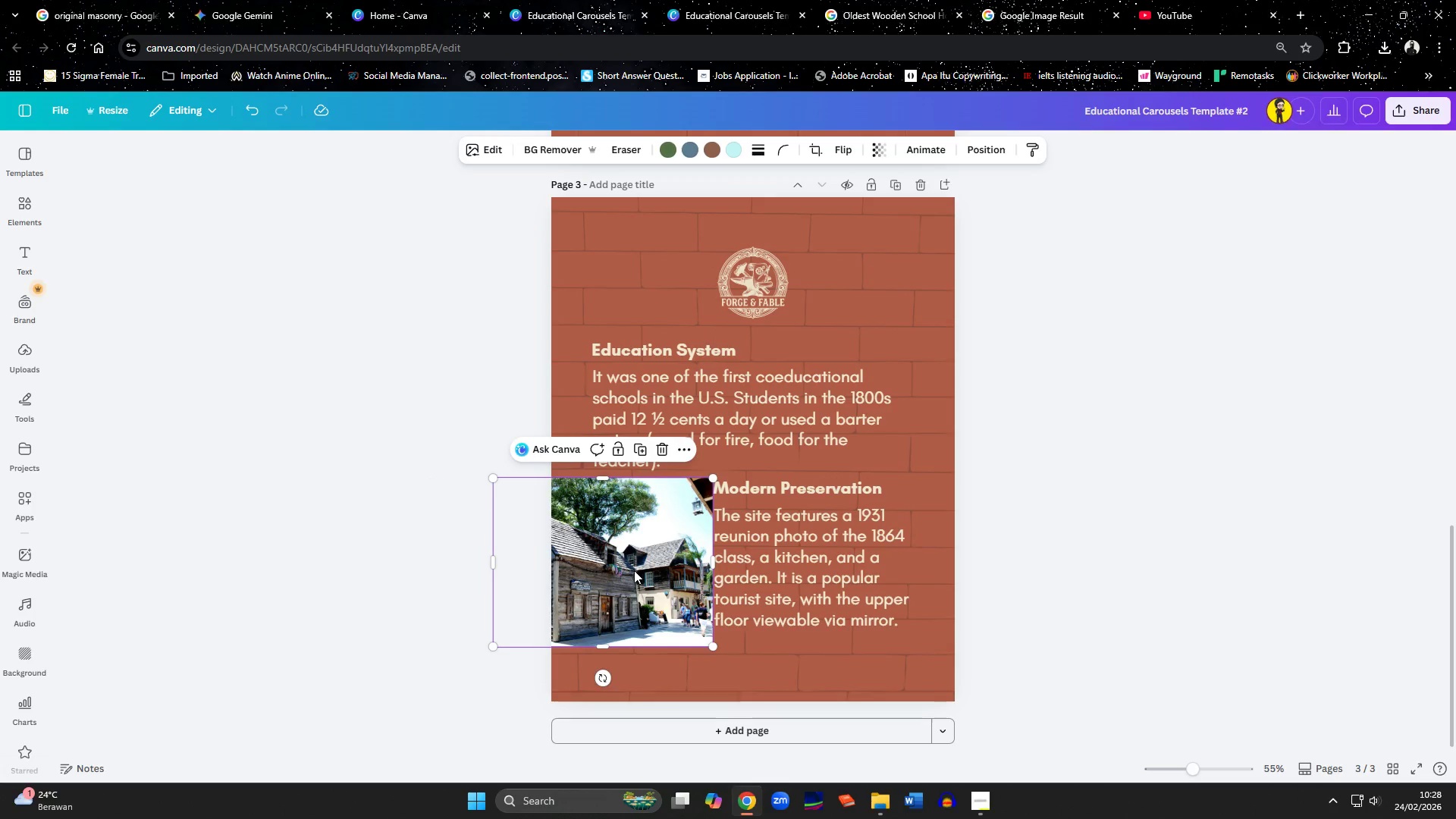 
double_click([634, 570])
 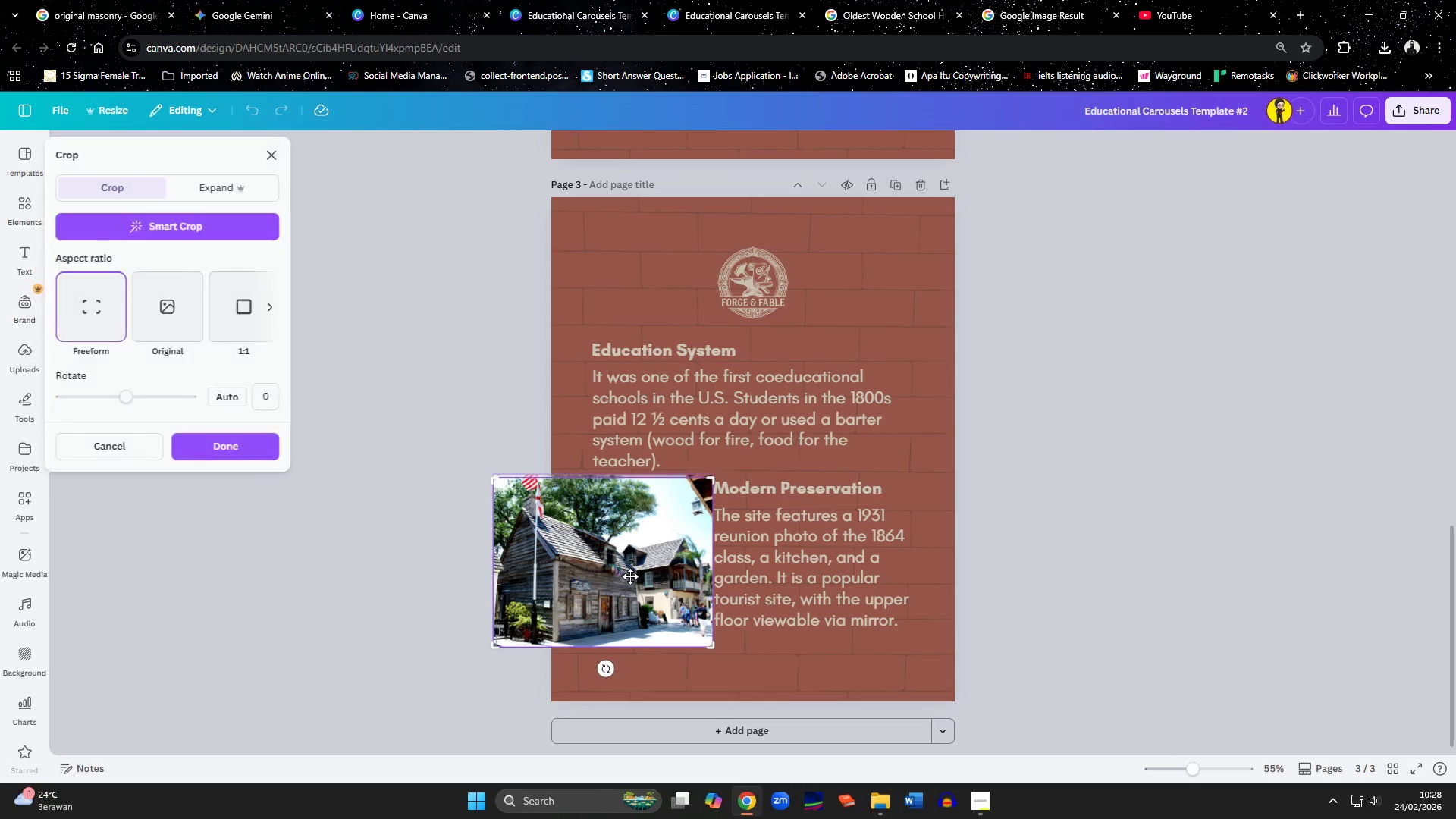 
left_click_drag(start_coordinate=[630, 576], to_coordinate=[688, 576])
 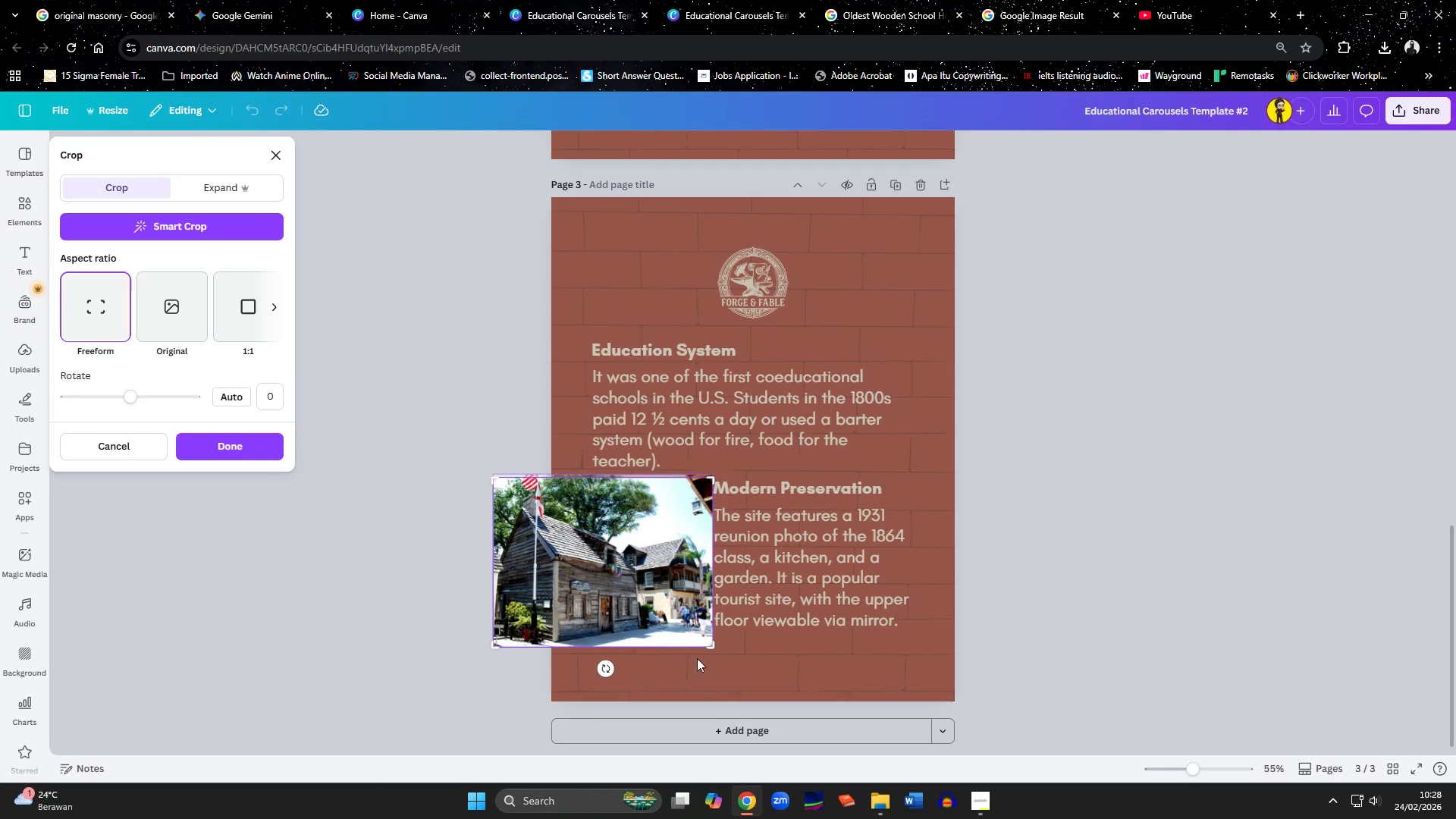 
left_click([702, 689])
 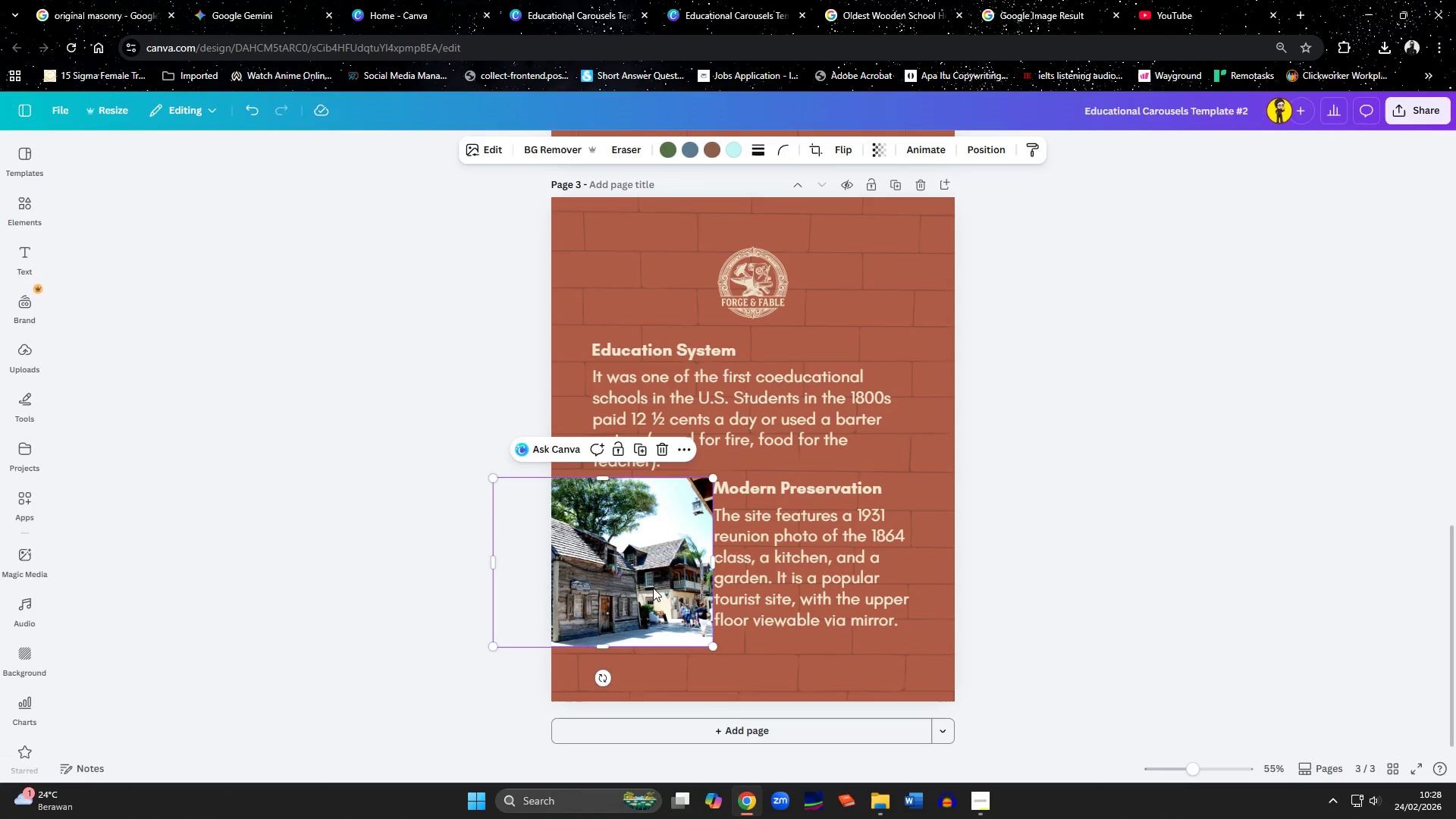 
left_click([652, 587])
 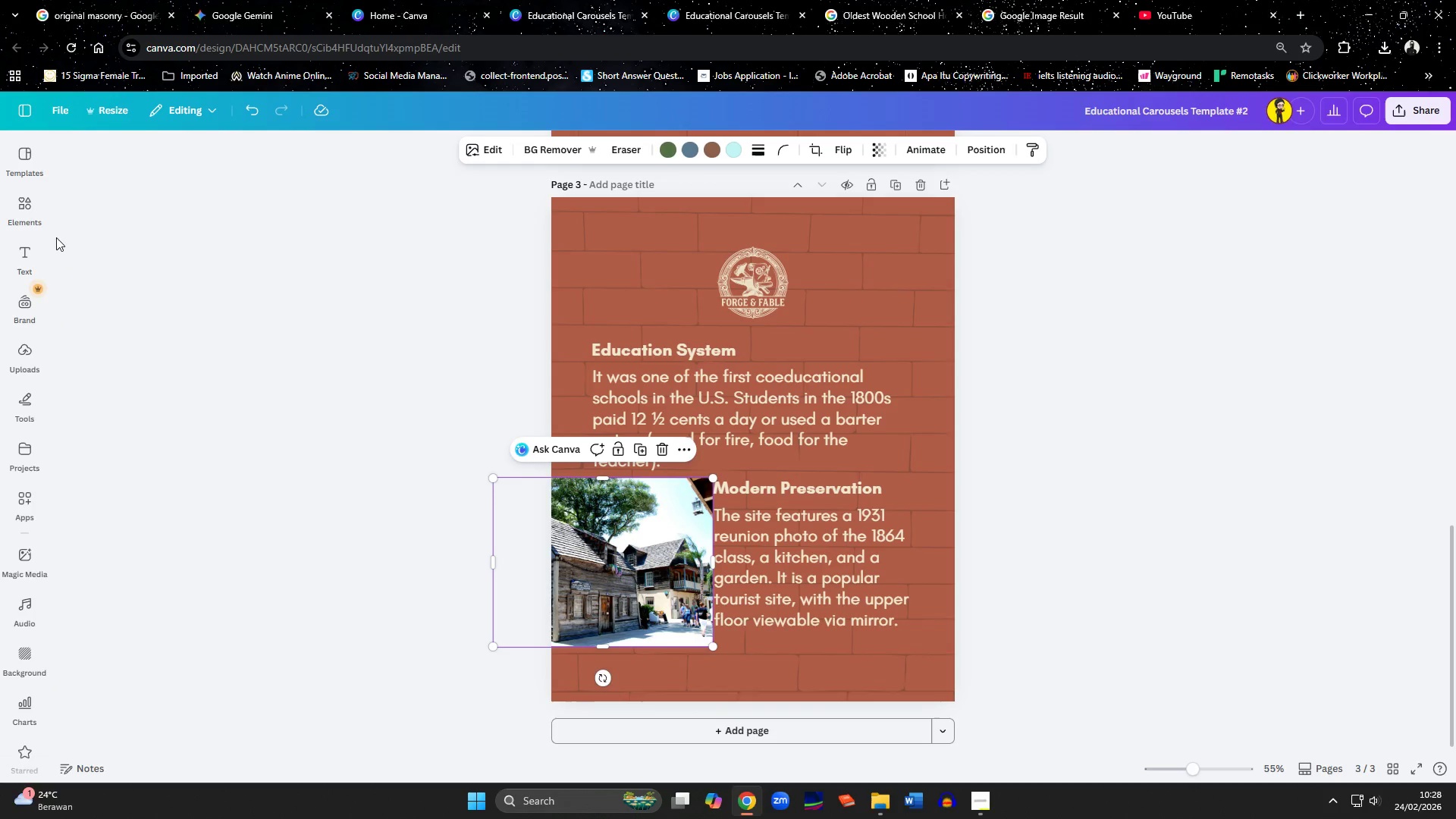 
left_click([17, 201])
 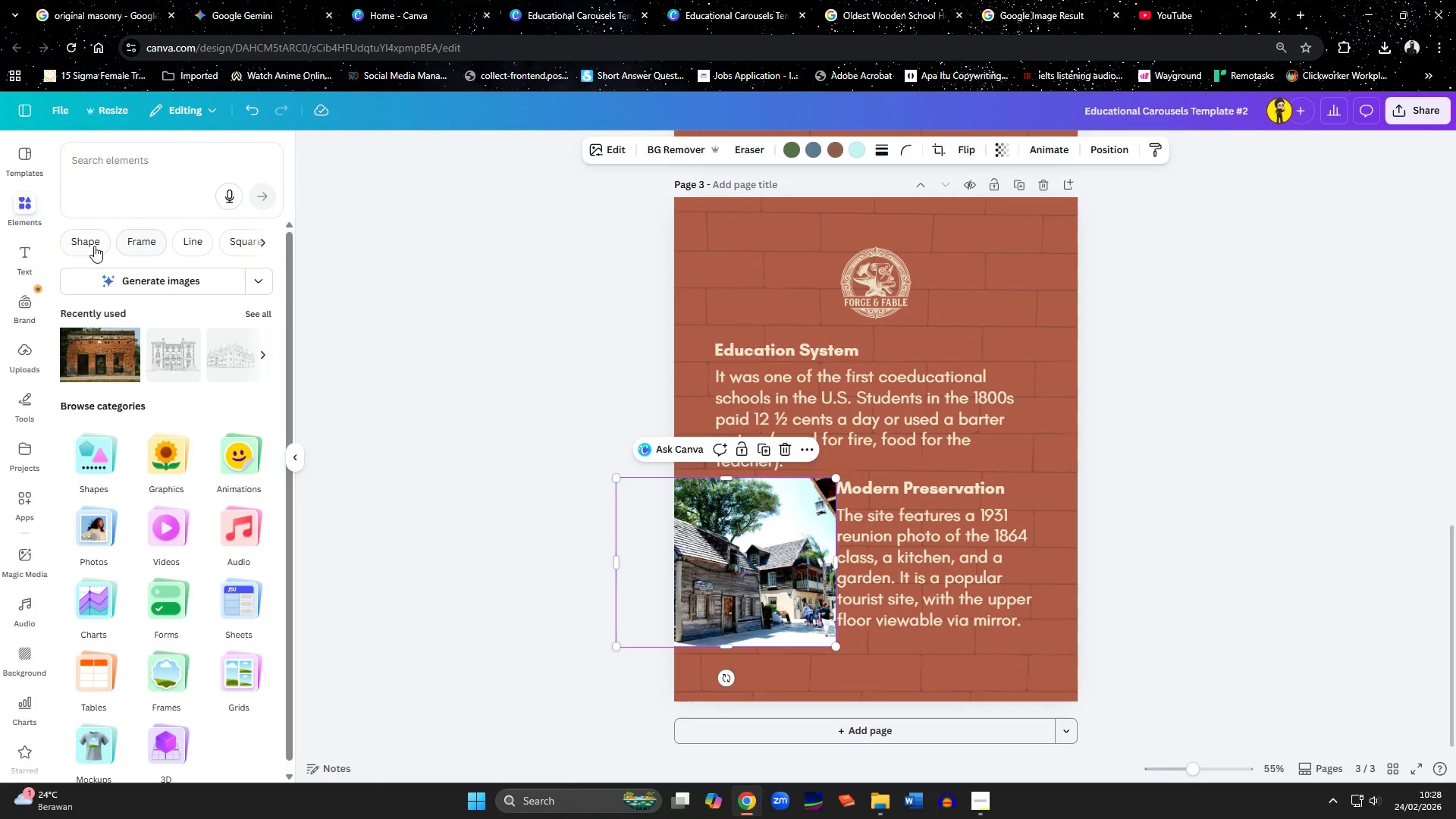 
left_click([140, 247])
 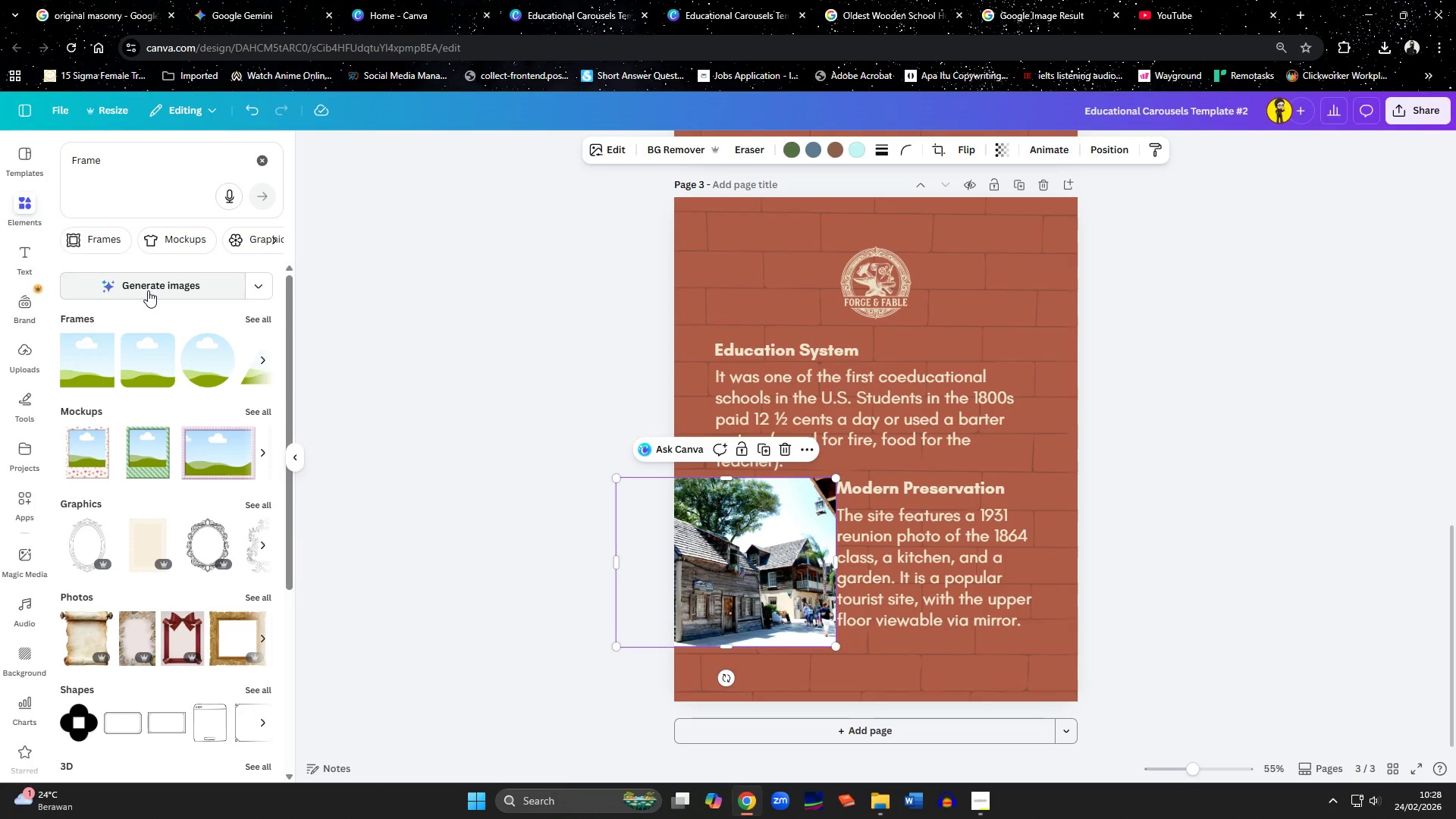 
left_click([194, 362])
 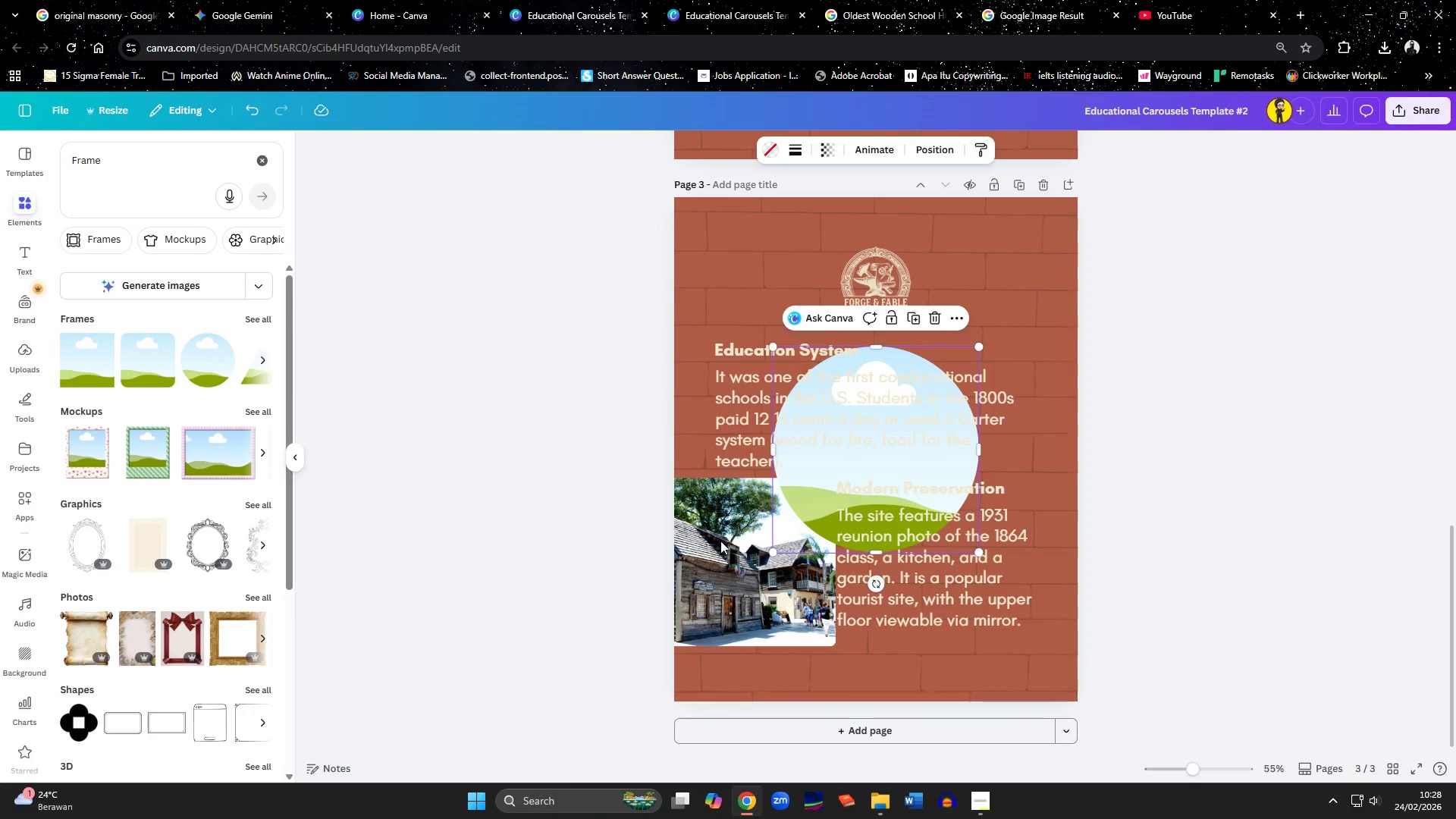 
left_click_drag(start_coordinate=[715, 576], to_coordinate=[852, 487])
 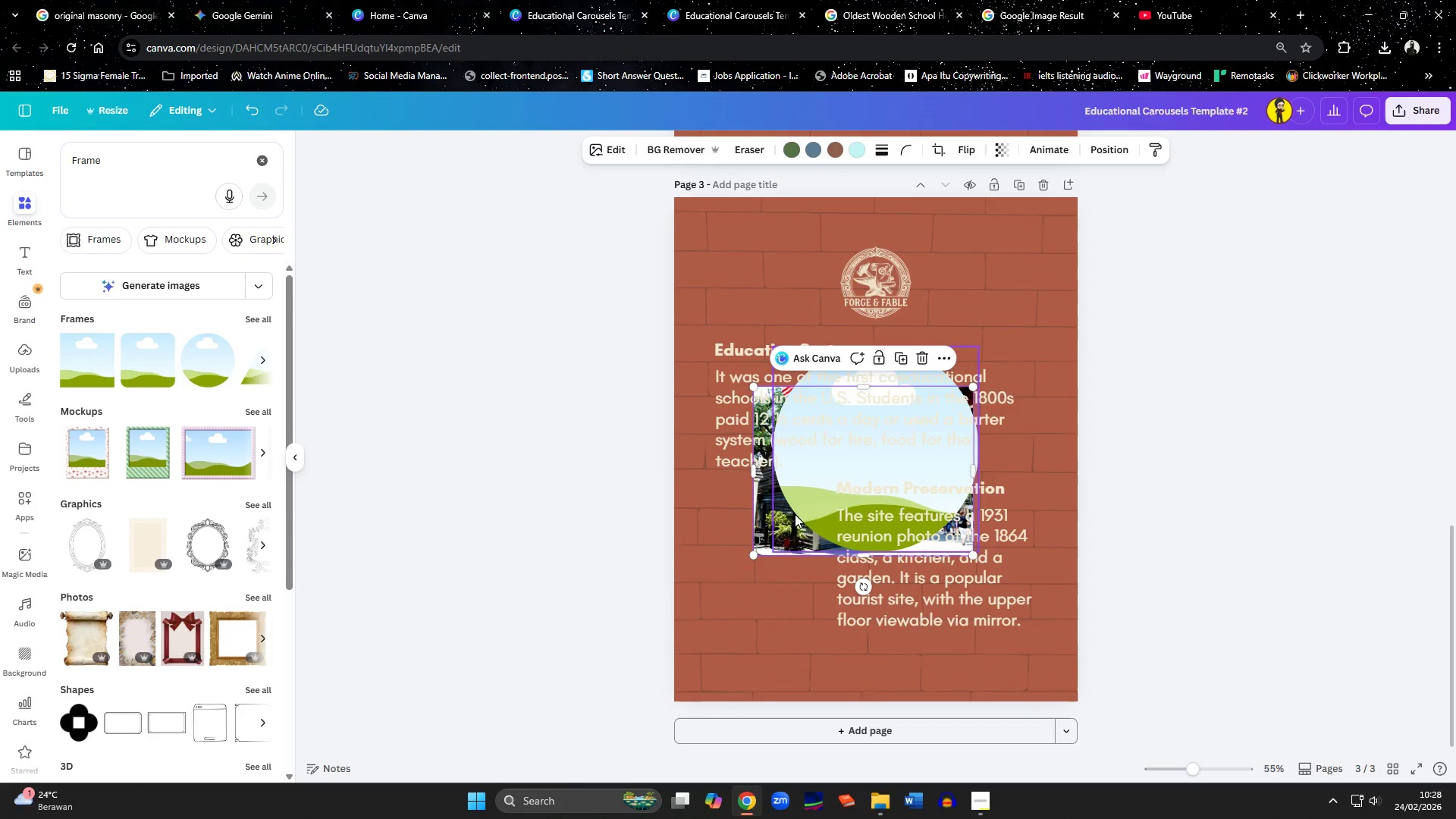 
left_click_drag(start_coordinate=[773, 526], to_coordinate=[794, 500])
 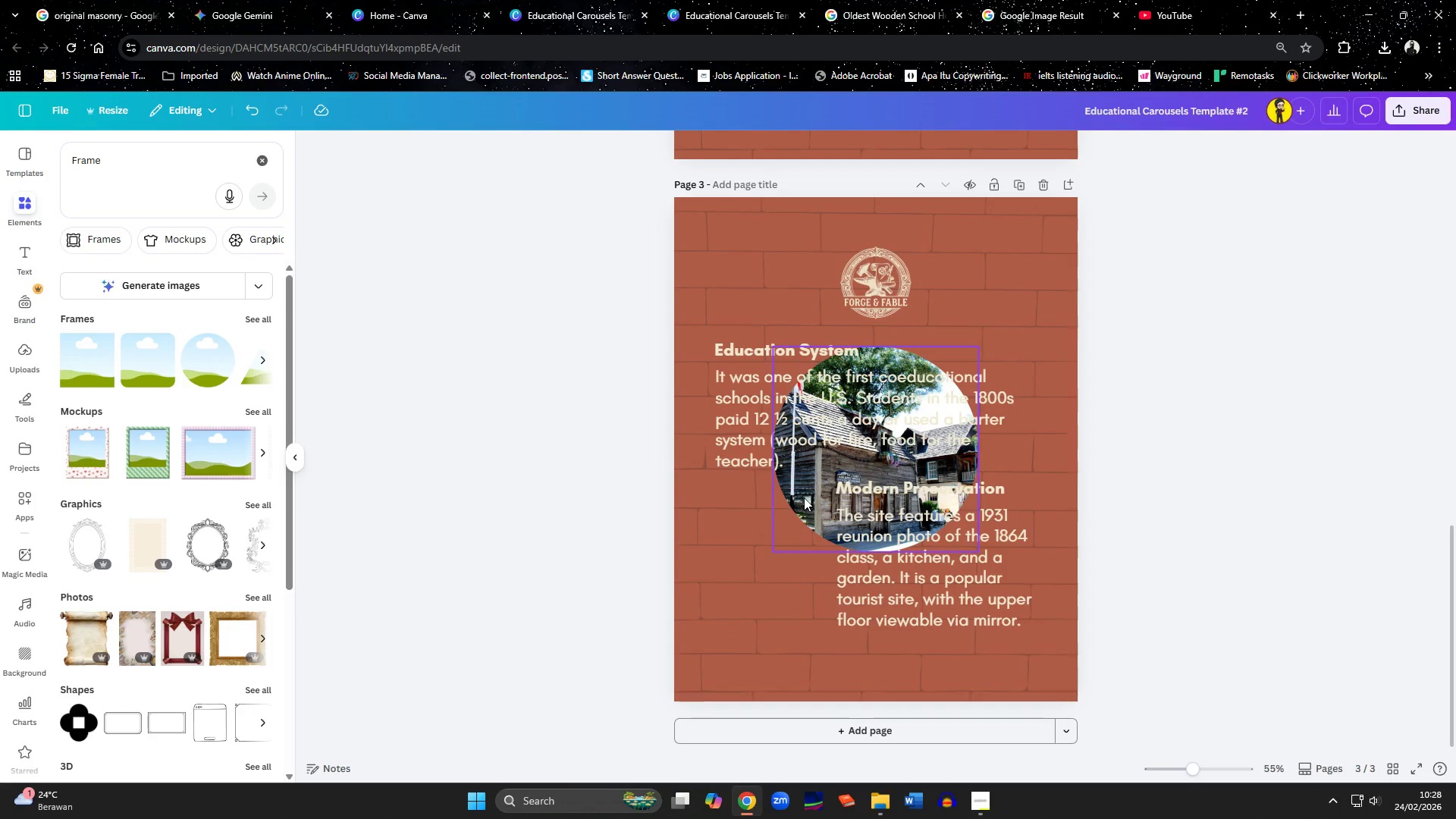 
left_click_drag(start_coordinate=[804, 497], to_coordinate=[694, 627])
 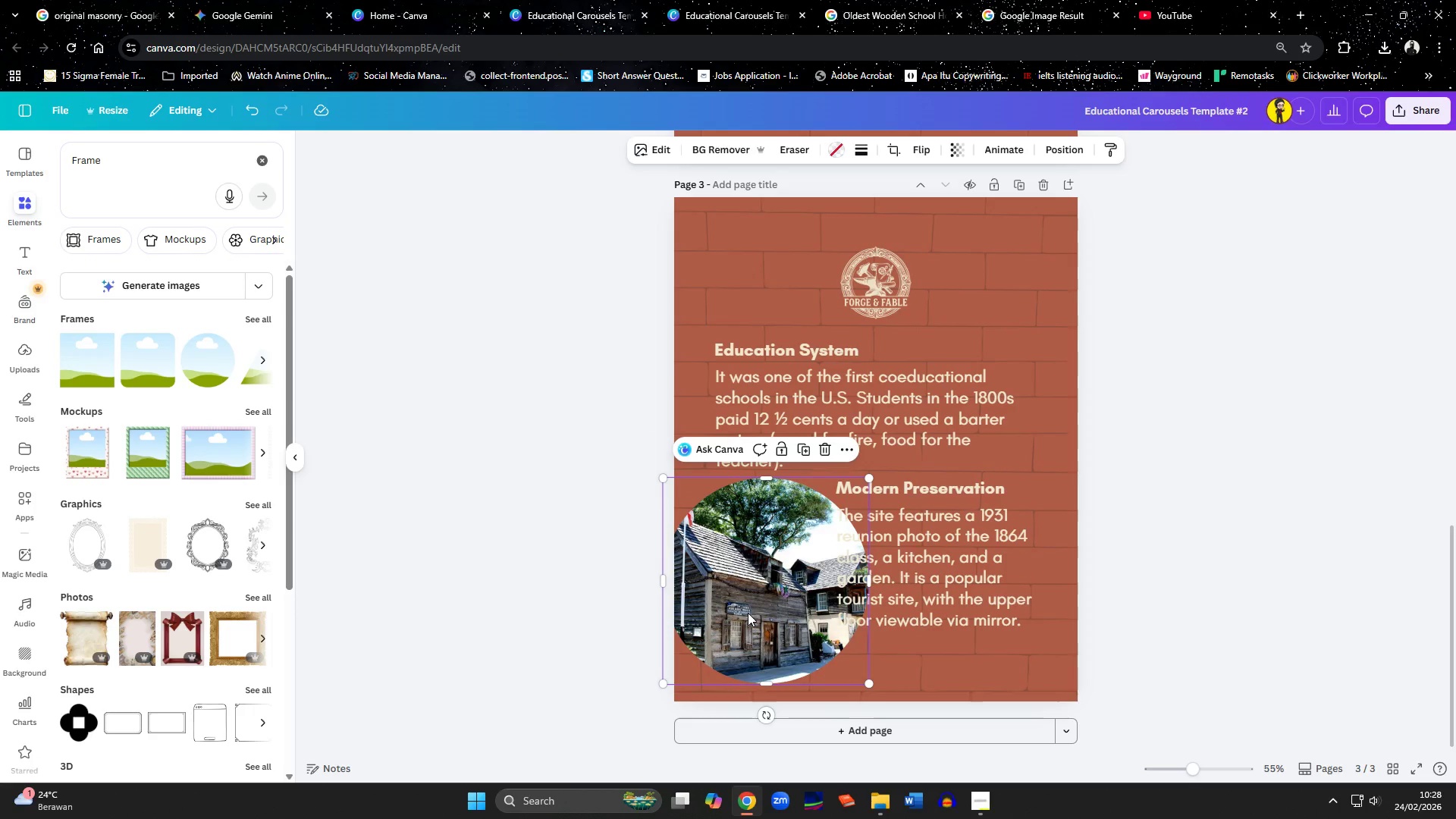 
double_click([748, 613])
 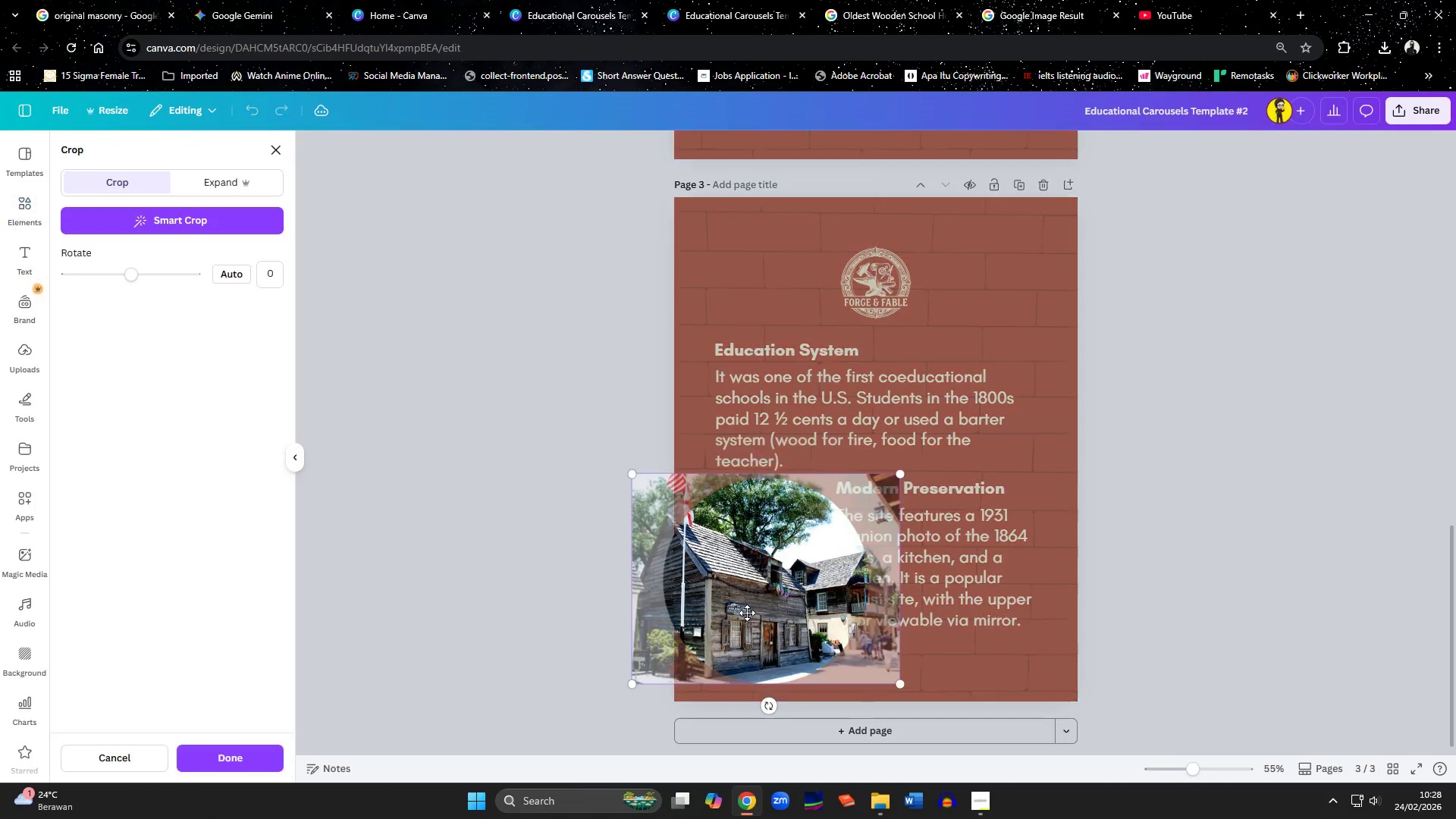 
left_click_drag(start_coordinate=[747, 613], to_coordinate=[808, 611])
 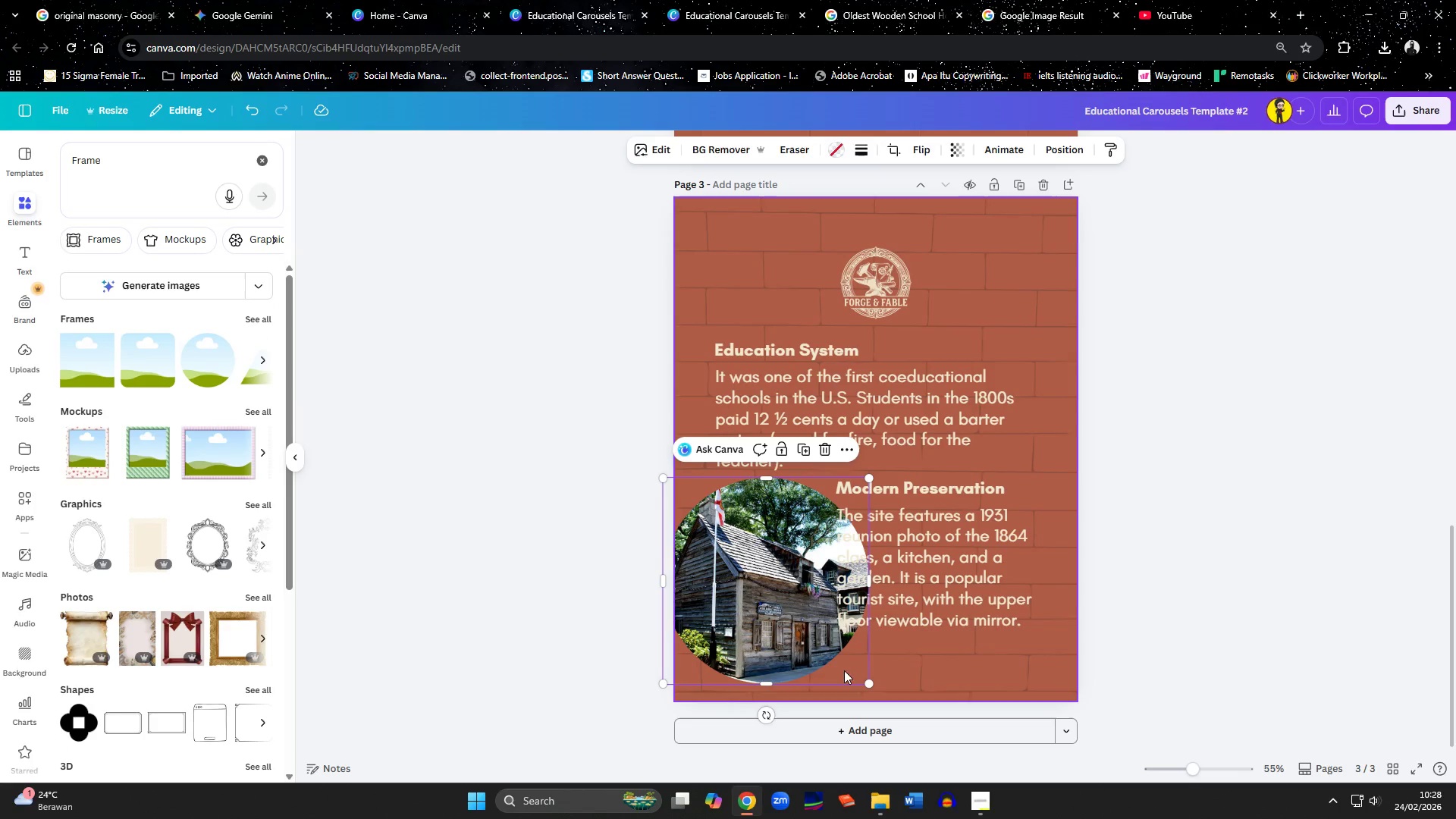 
left_click_drag(start_coordinate=[768, 635], to_coordinate=[723, 666])
 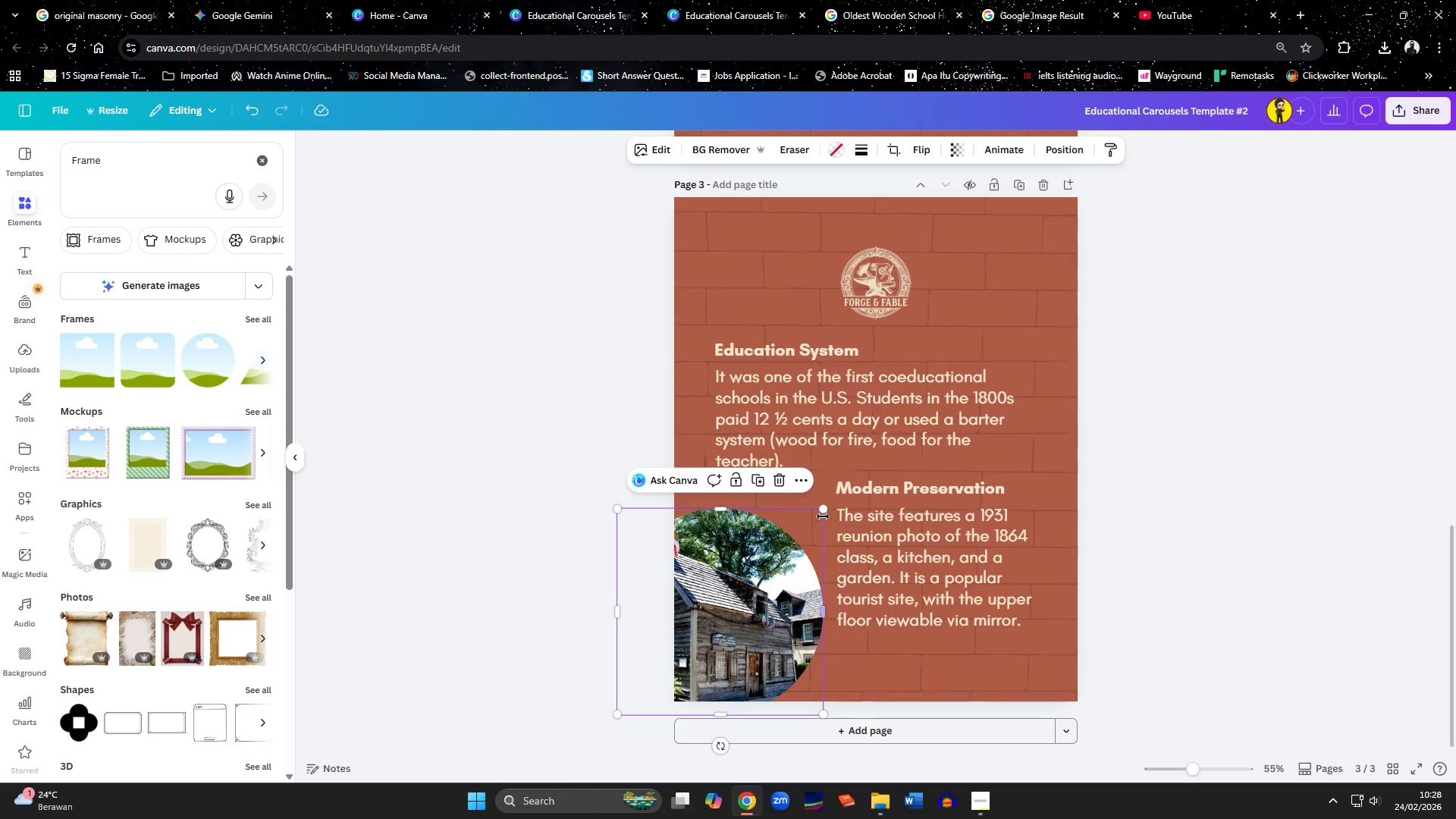 
left_click_drag(start_coordinate=[824, 511], to_coordinate=[833, 496])
 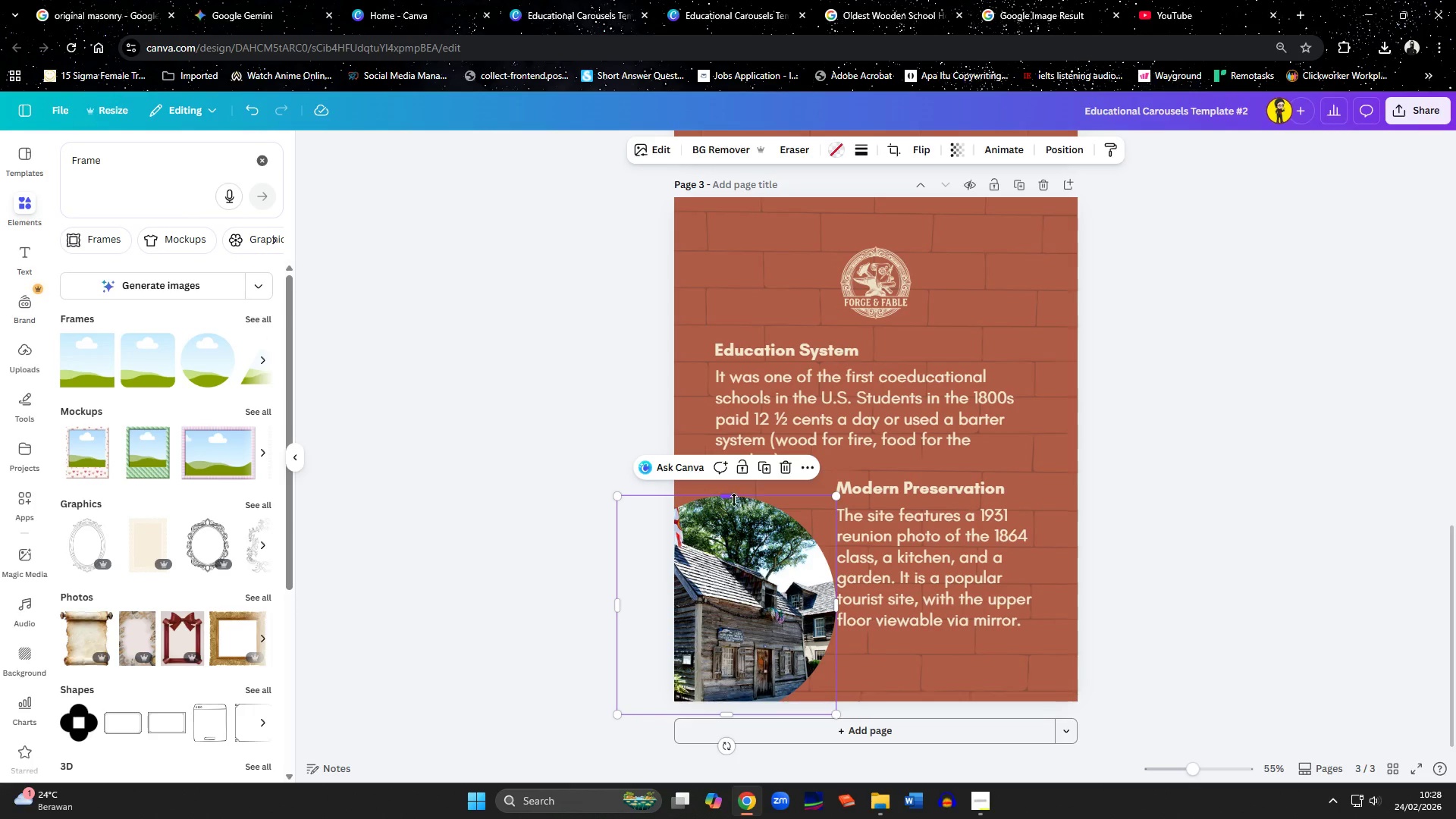 
left_click_drag(start_coordinate=[734, 500], to_coordinate=[734, 485])
 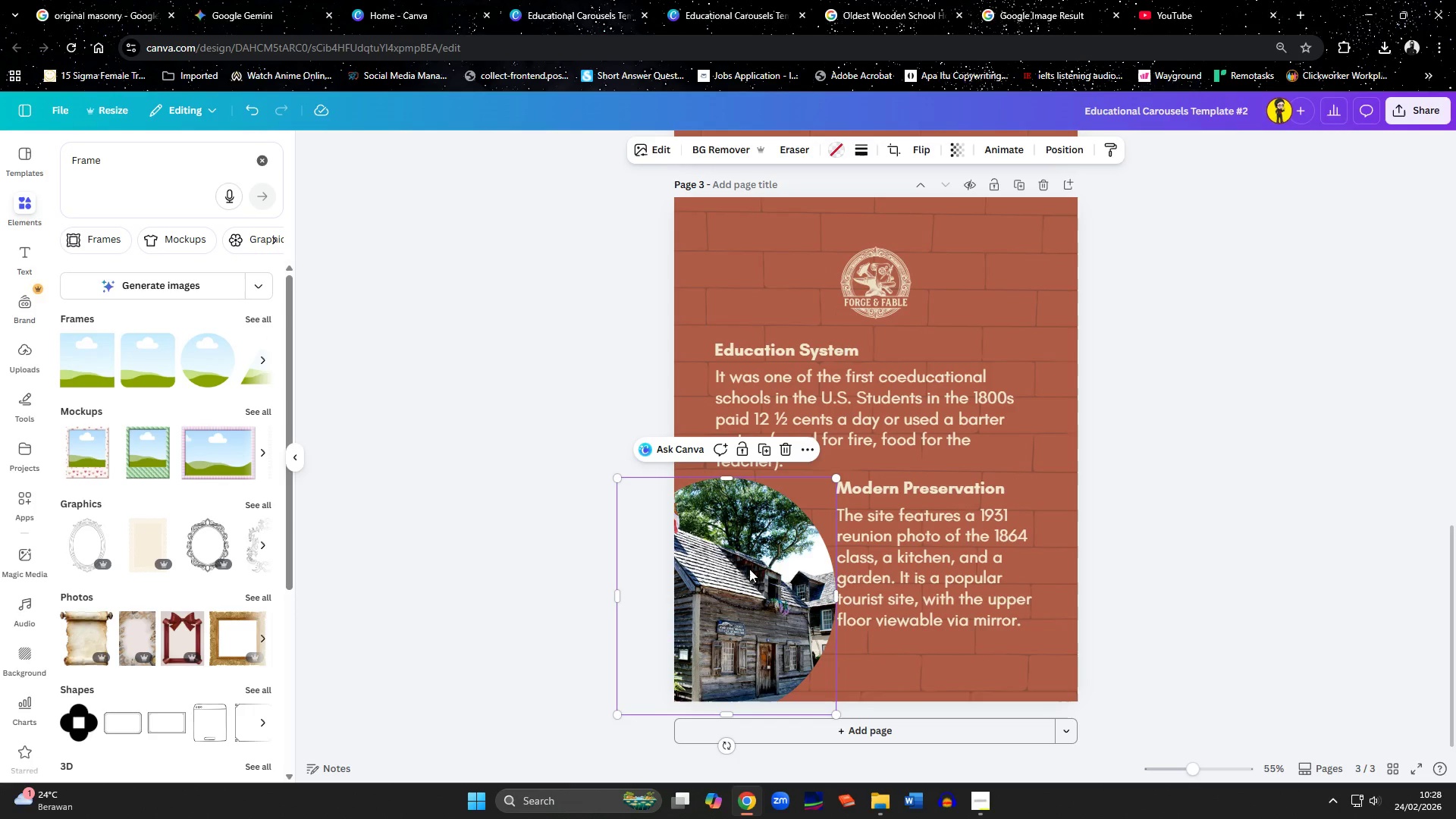 
left_click_drag(start_coordinate=[749, 573], to_coordinate=[740, 573])
 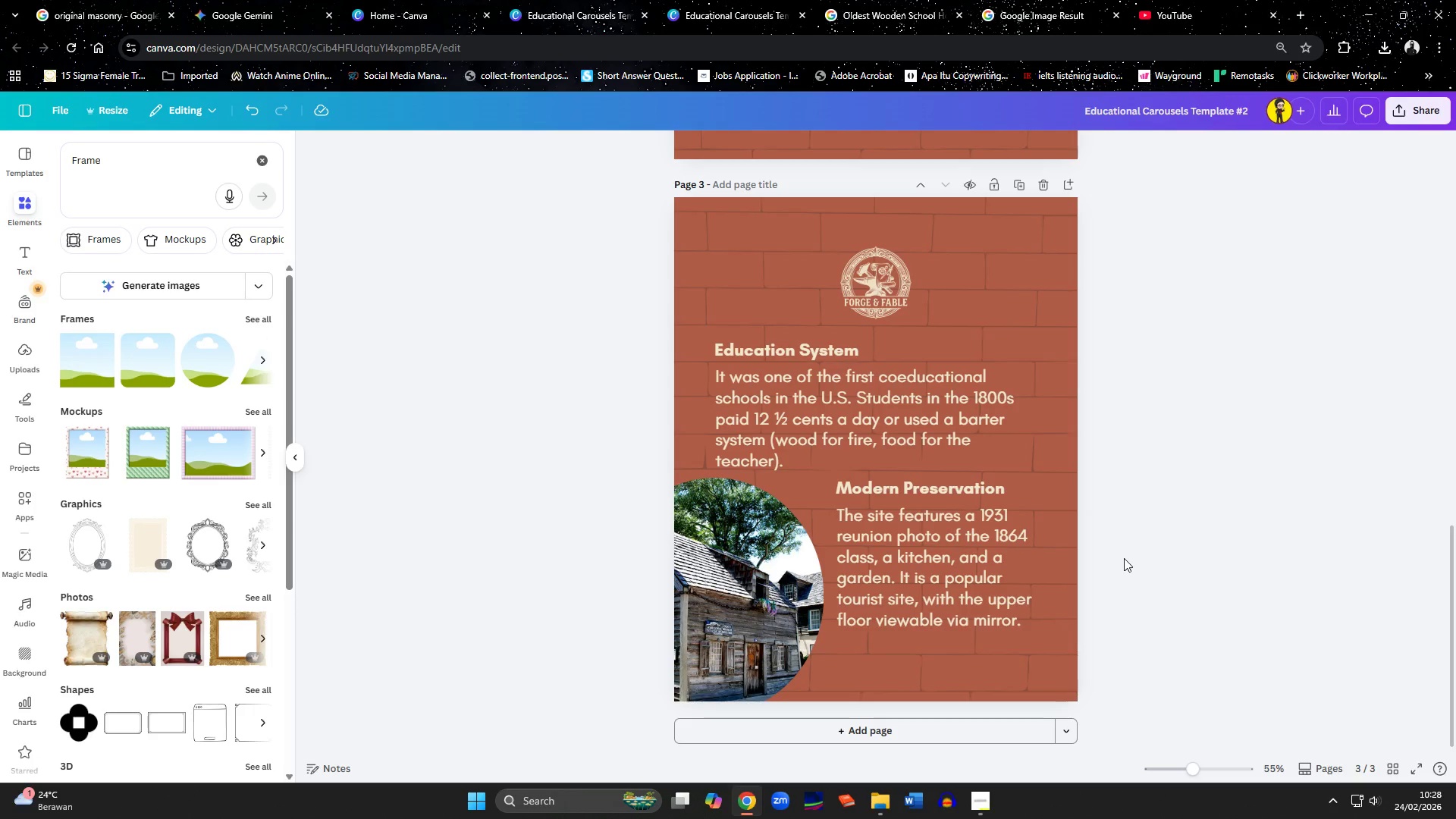 
left_click([1124, 558])
 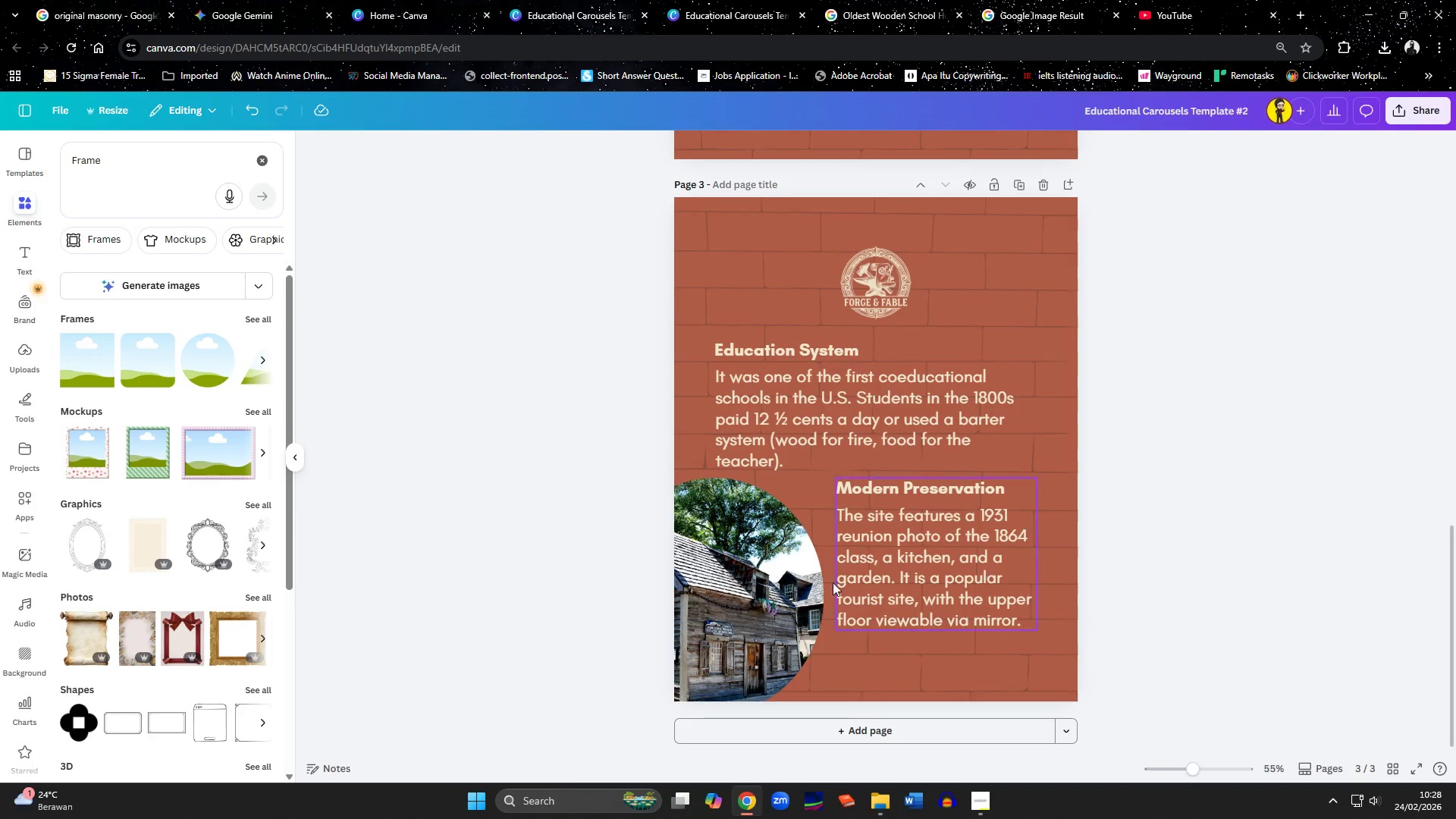 
double_click([770, 581])
 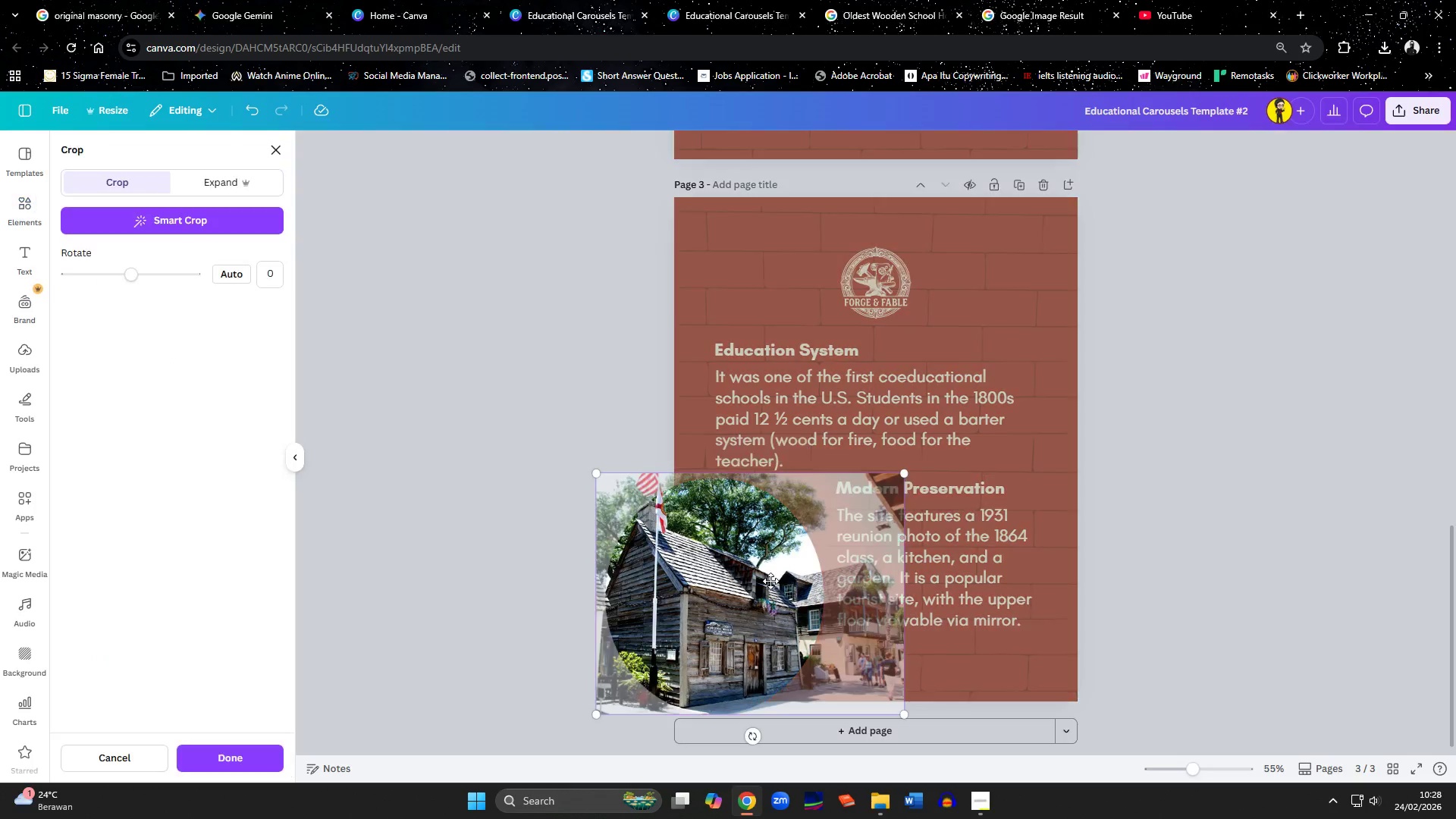 
left_click_drag(start_coordinate=[775, 581], to_coordinate=[837, 578])
 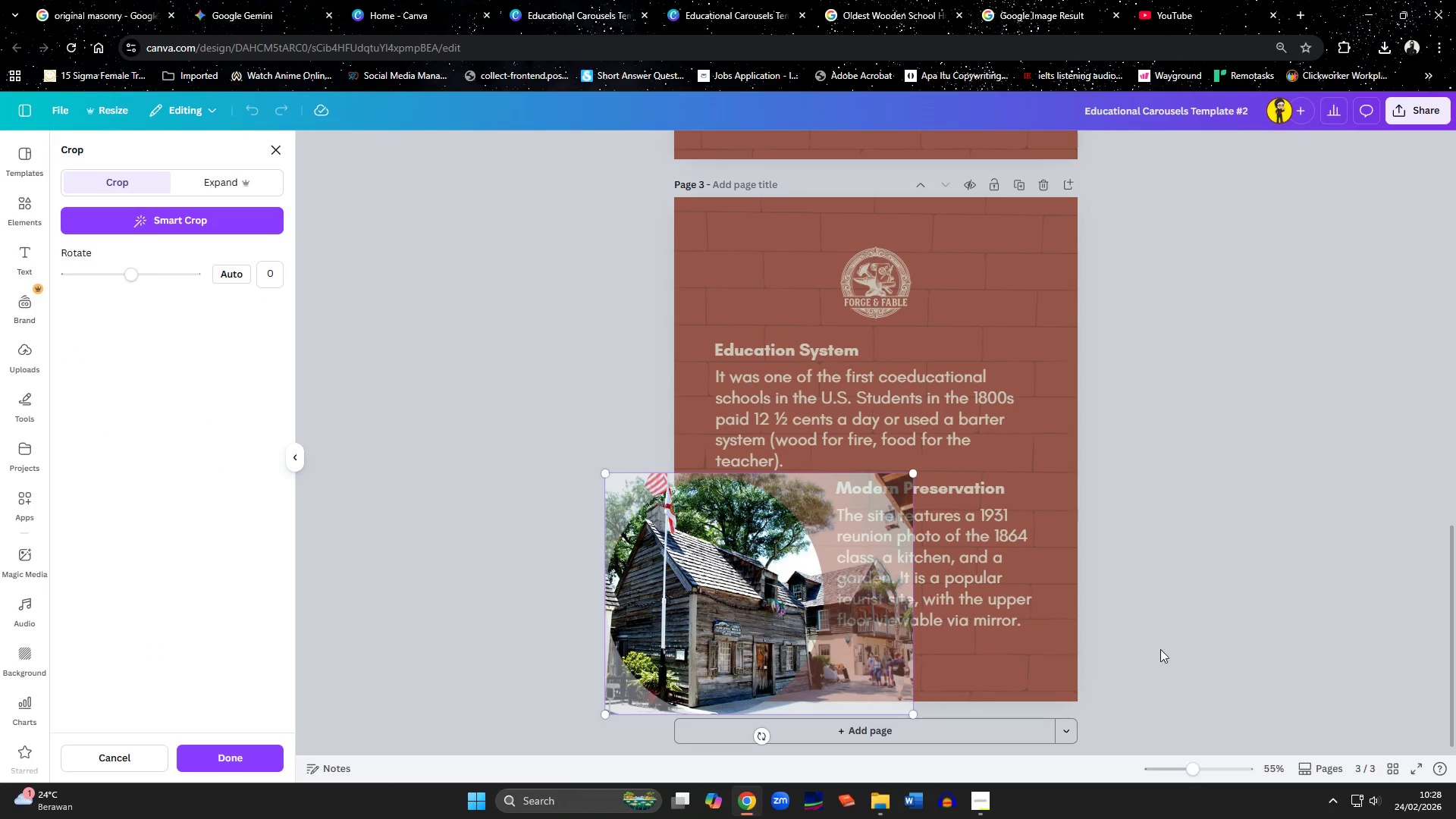 
left_click([1198, 646])
 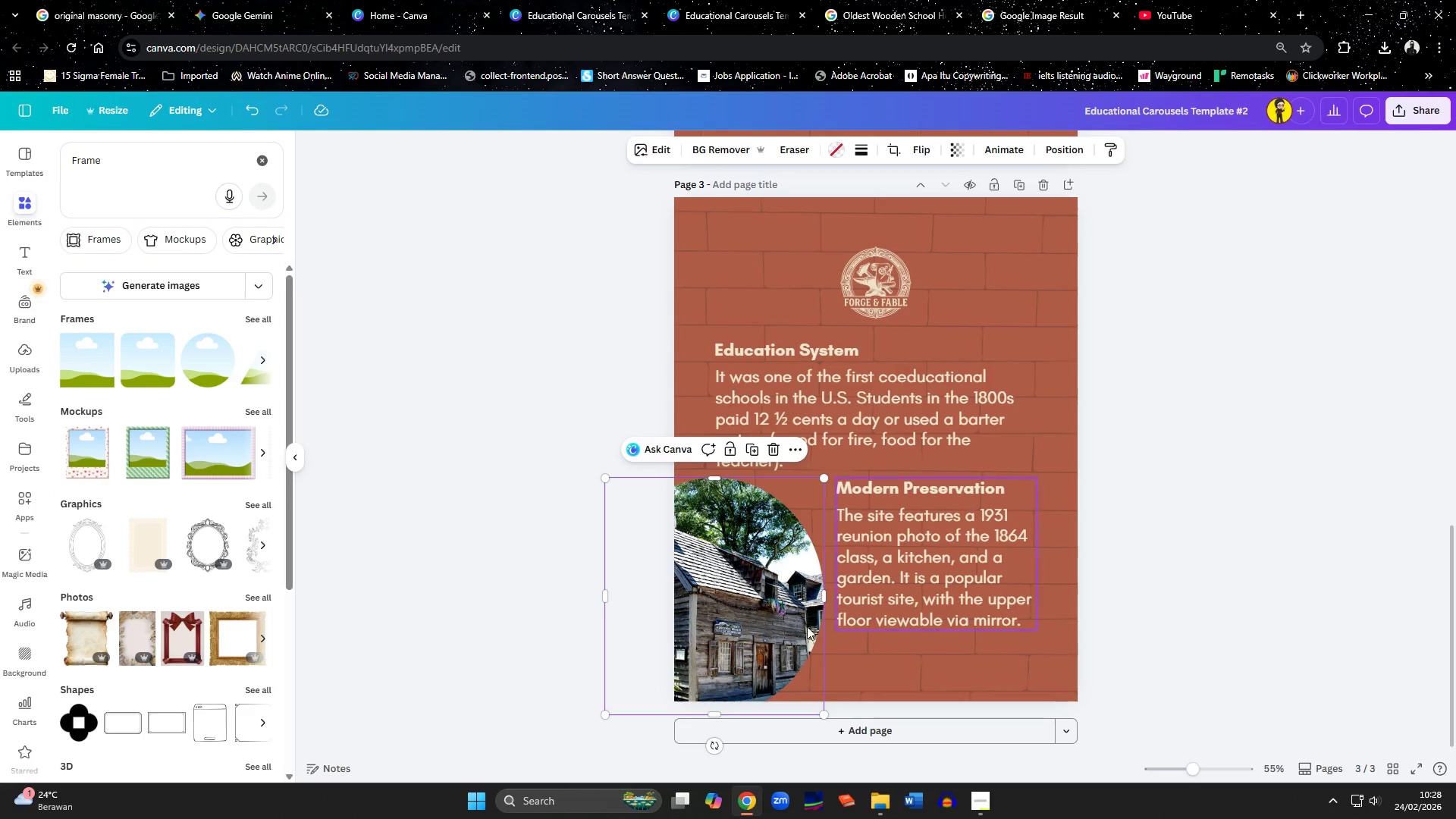 
left_click_drag(start_coordinate=[783, 624], to_coordinate=[790, 623])
 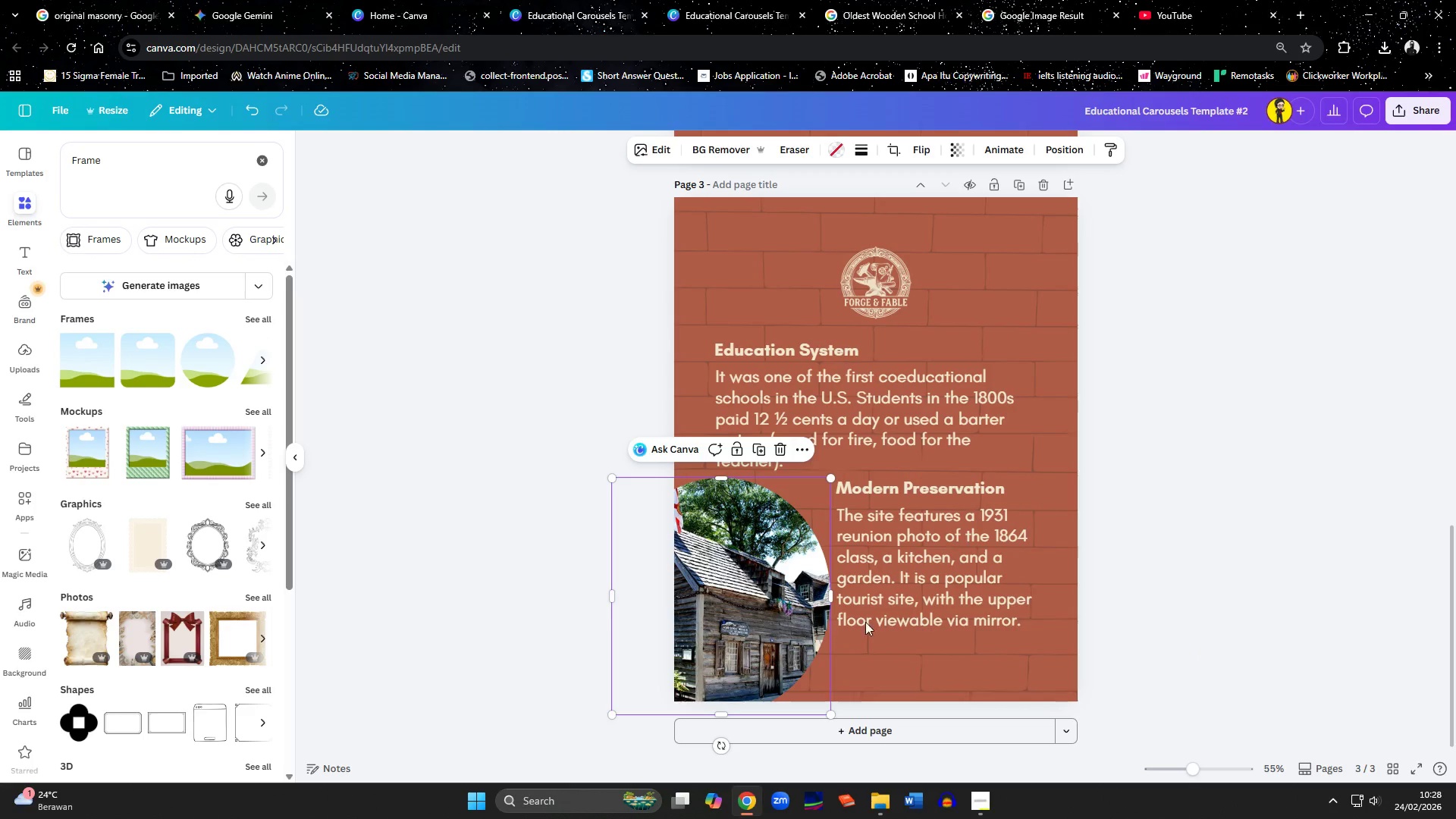 
left_click([868, 622])
 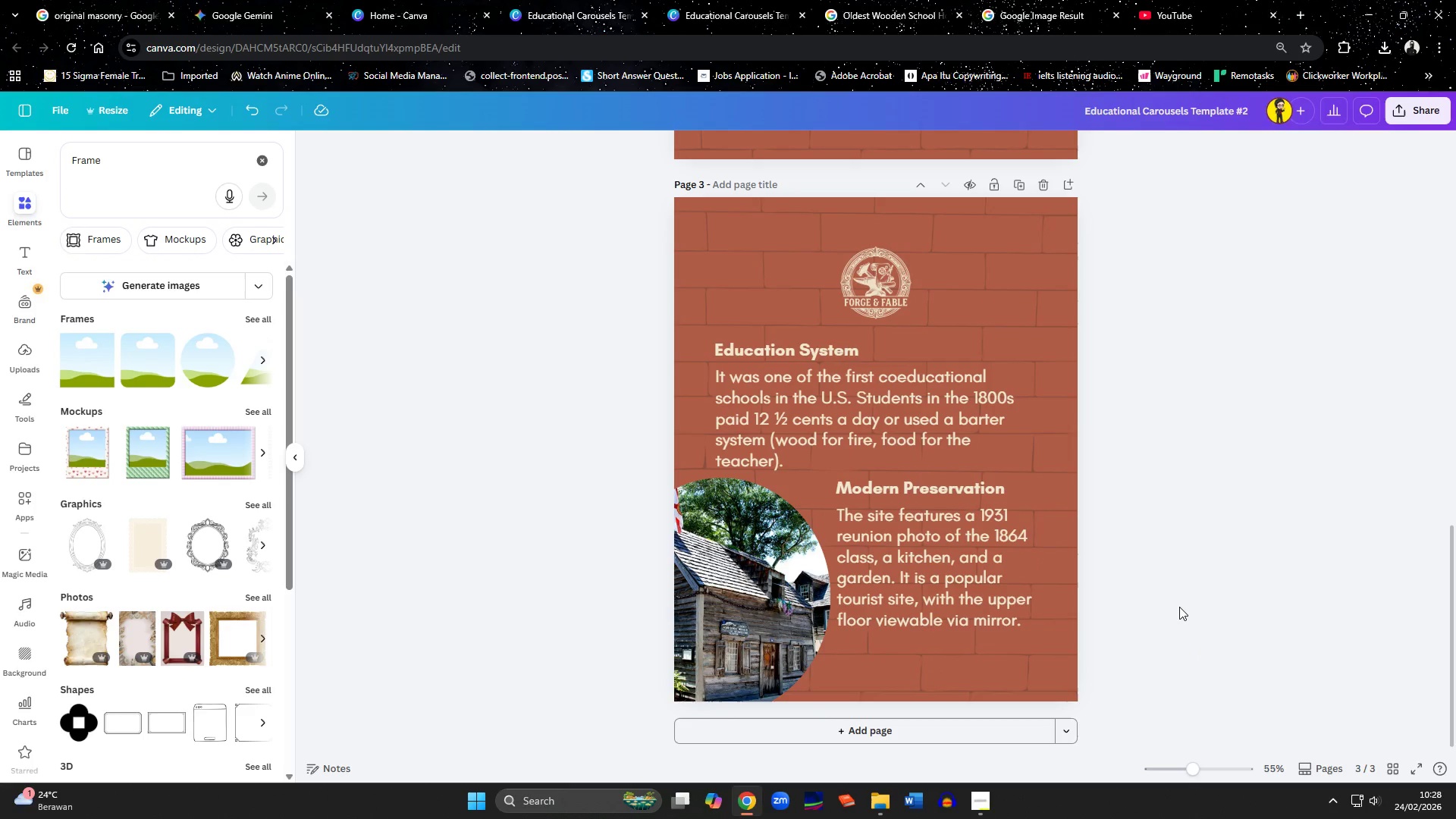 
scroll: coordinate [1179, 607], scroll_direction: up, amount: 14.0
 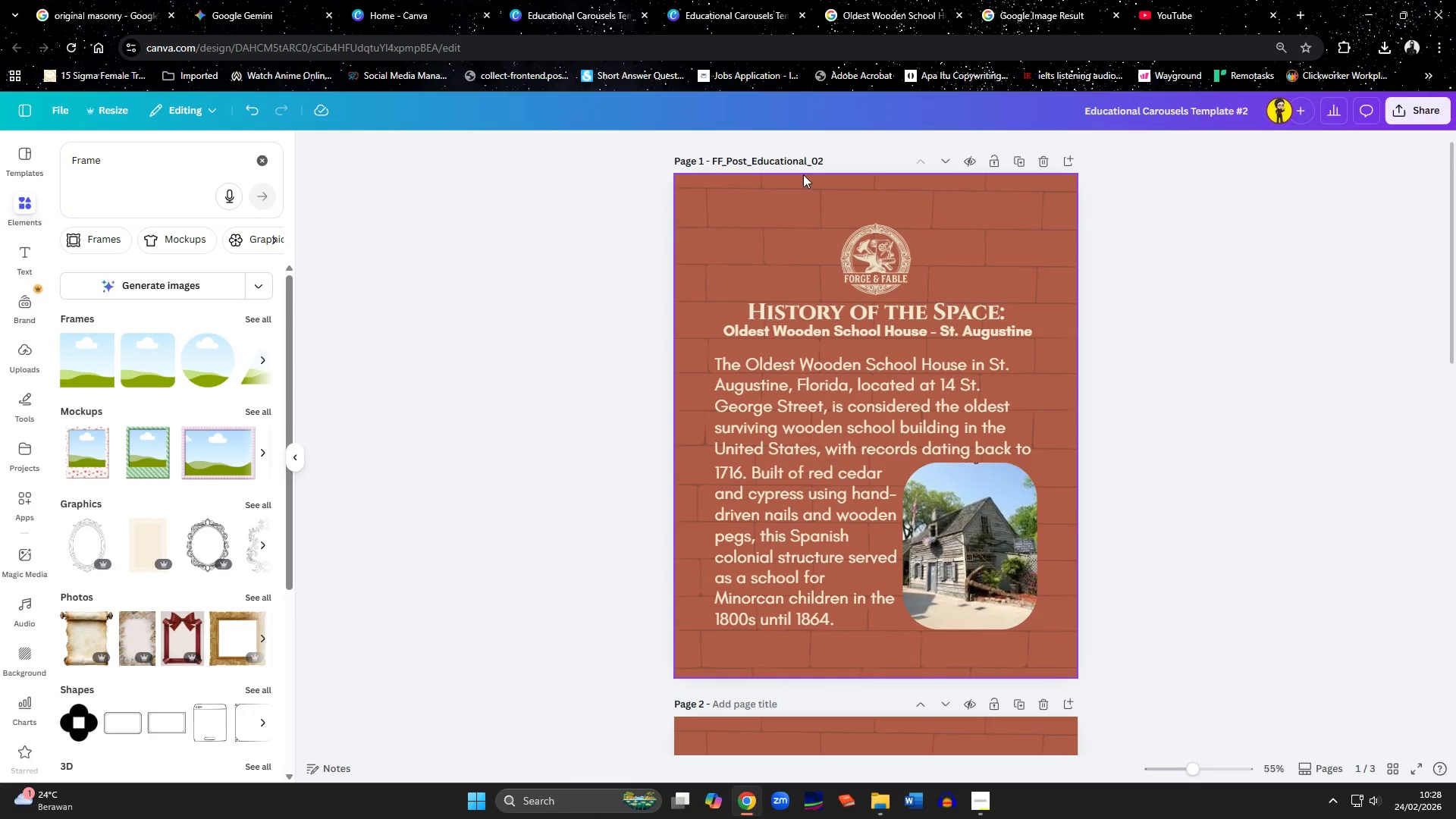 
double_click([797, 156])
 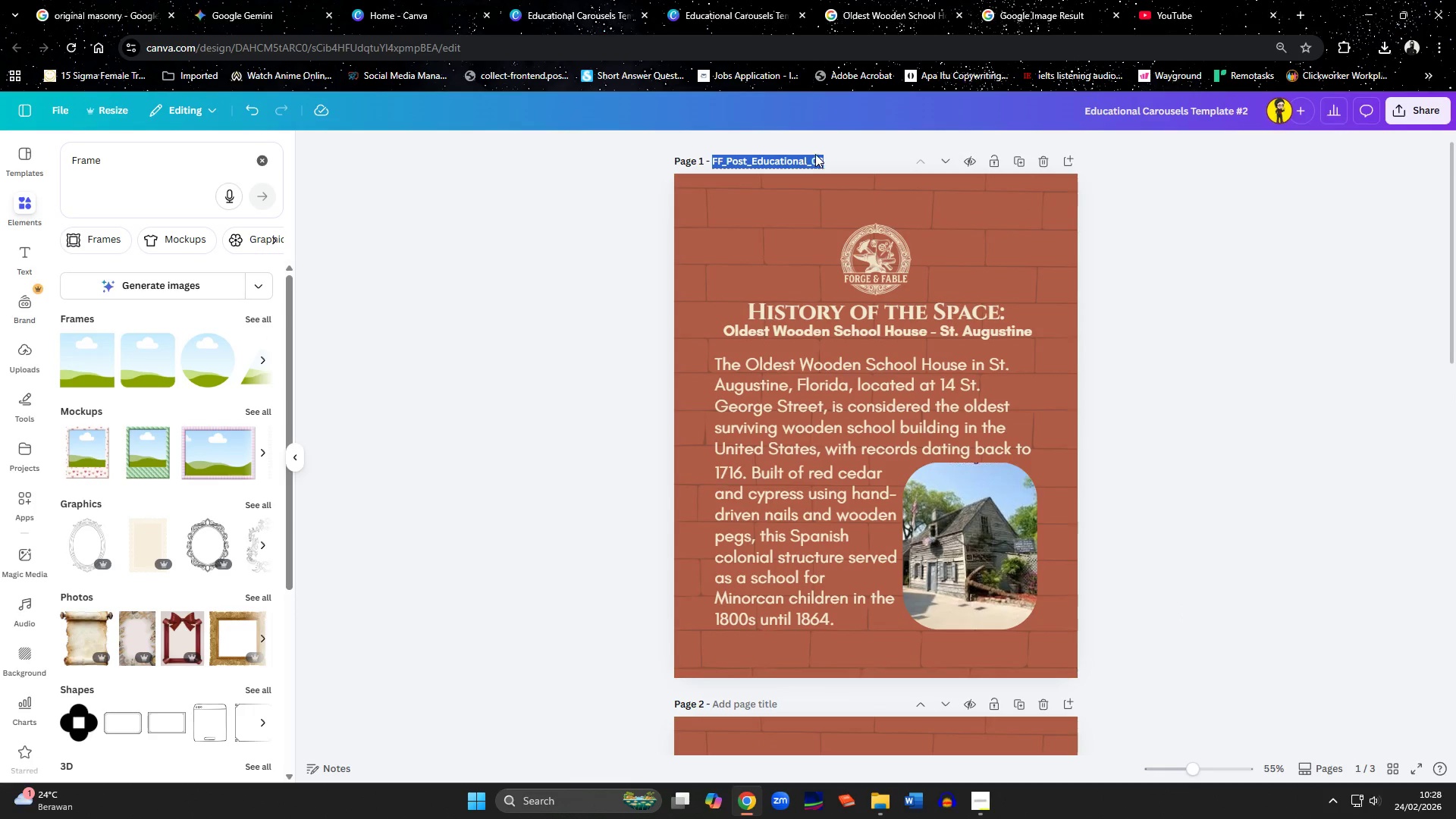 
left_click([825, 158])
 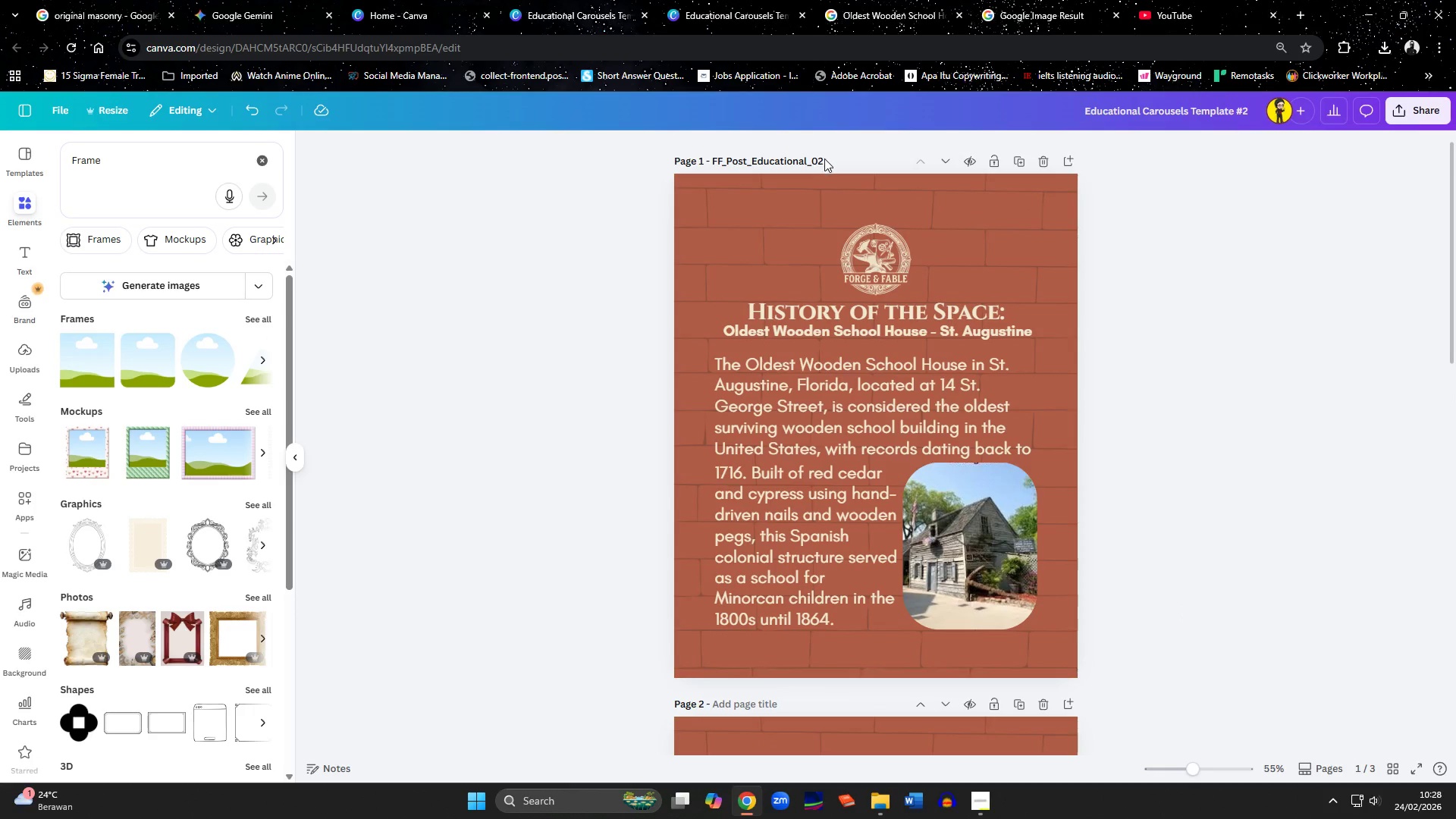 
left_click([820, 159])
 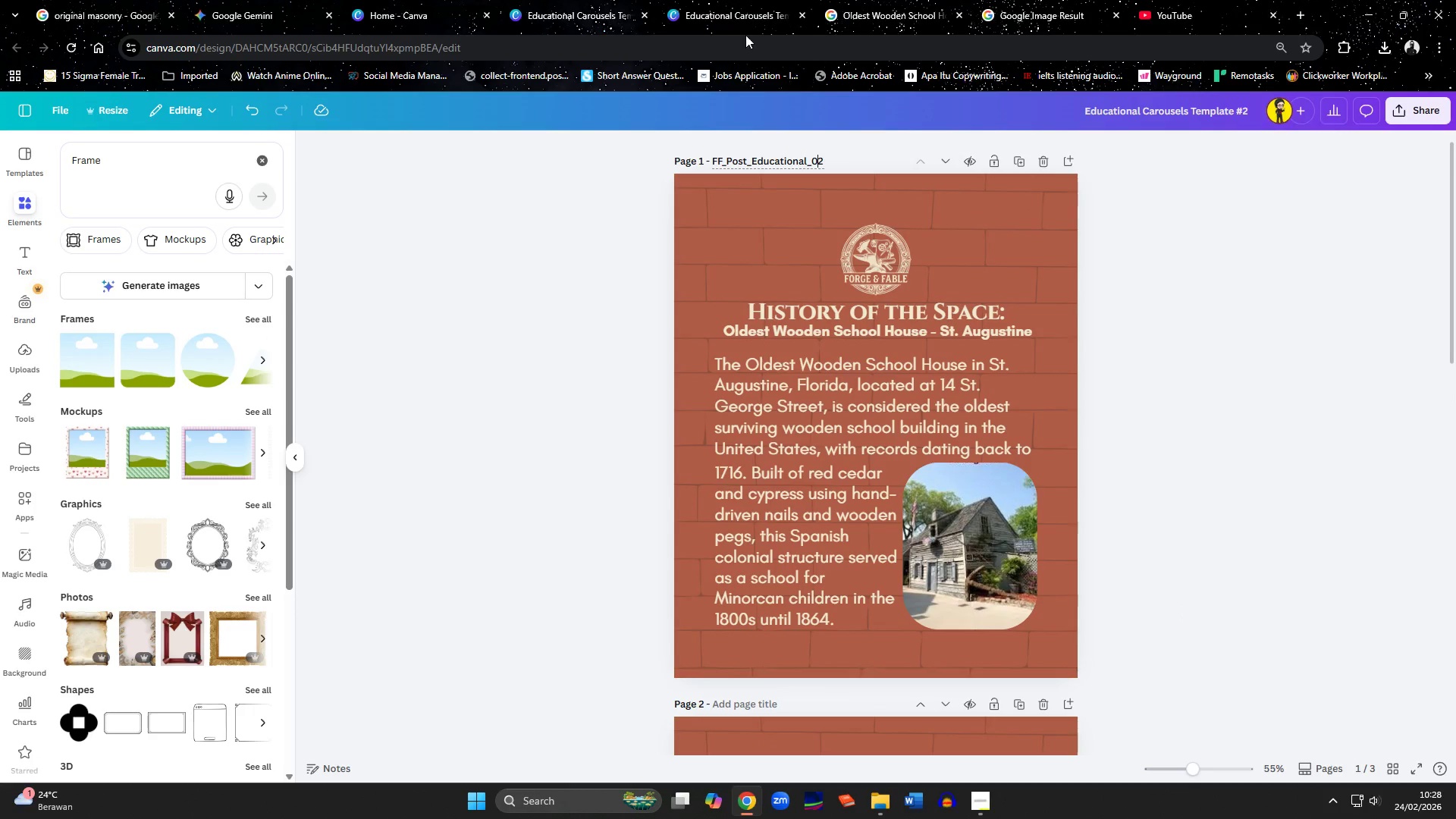 
left_click([722, 7])
 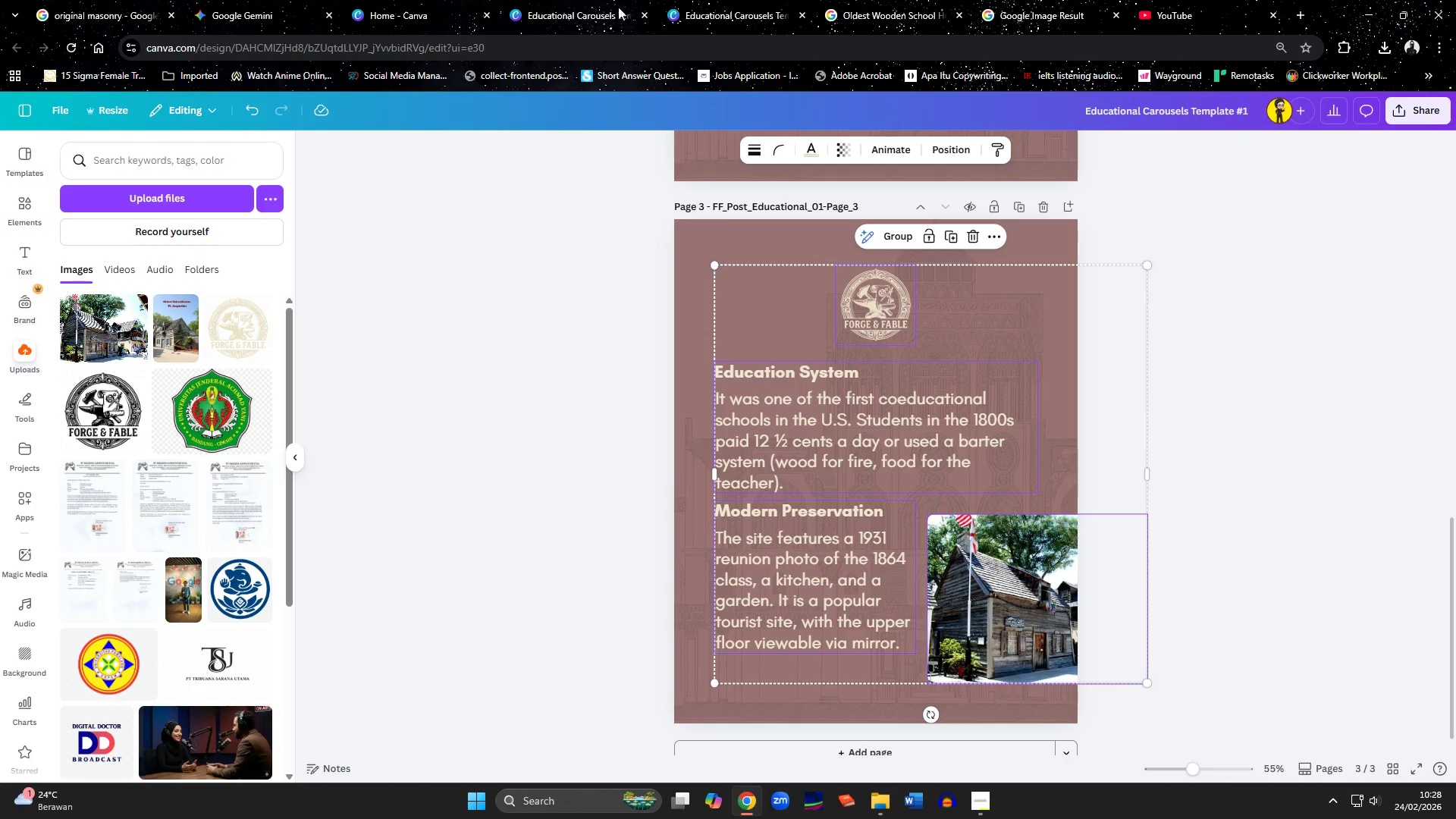 
left_click([613, 7])
 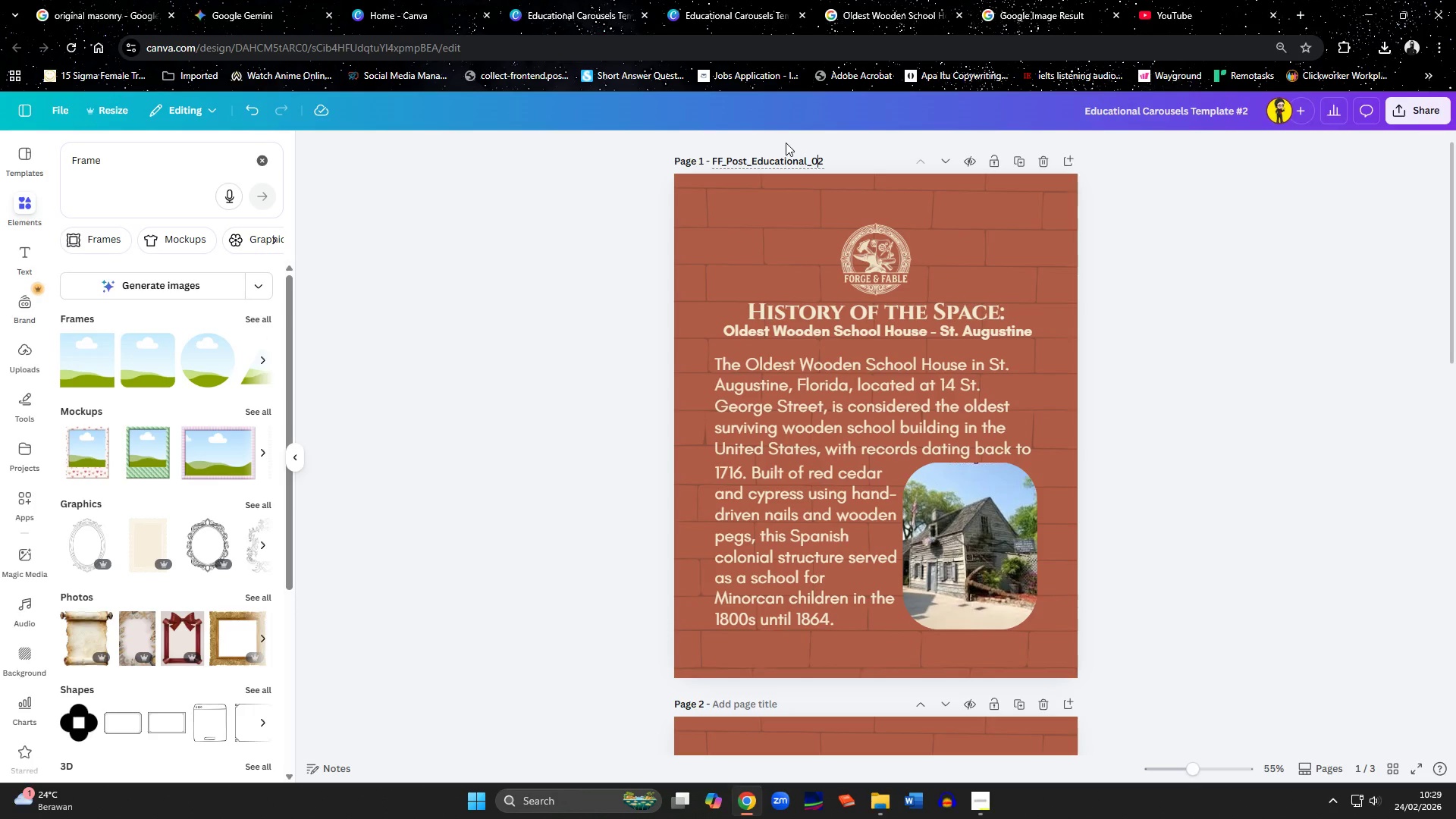 
key(ArrowRight)
 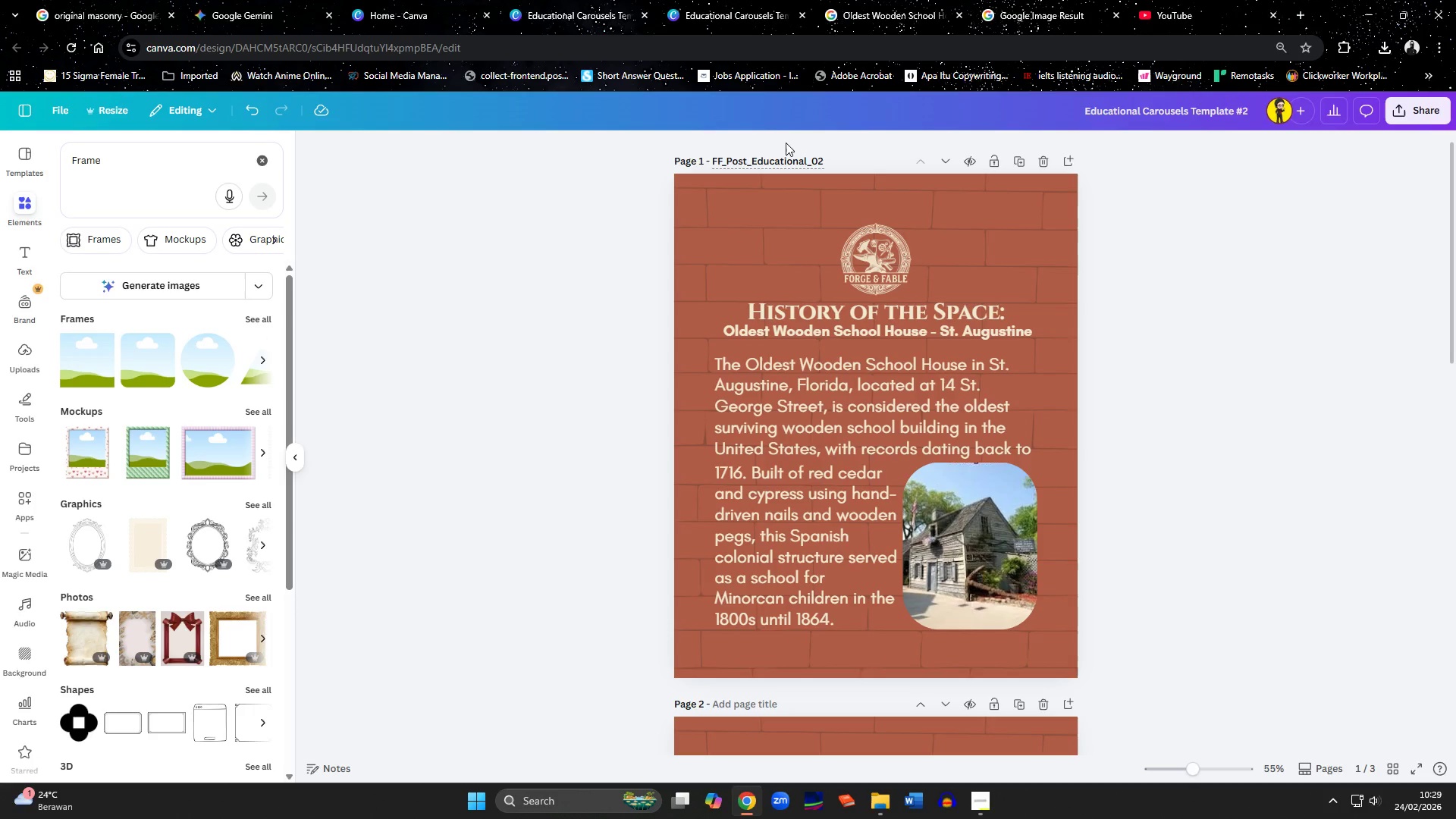 
type(-Page_1)
 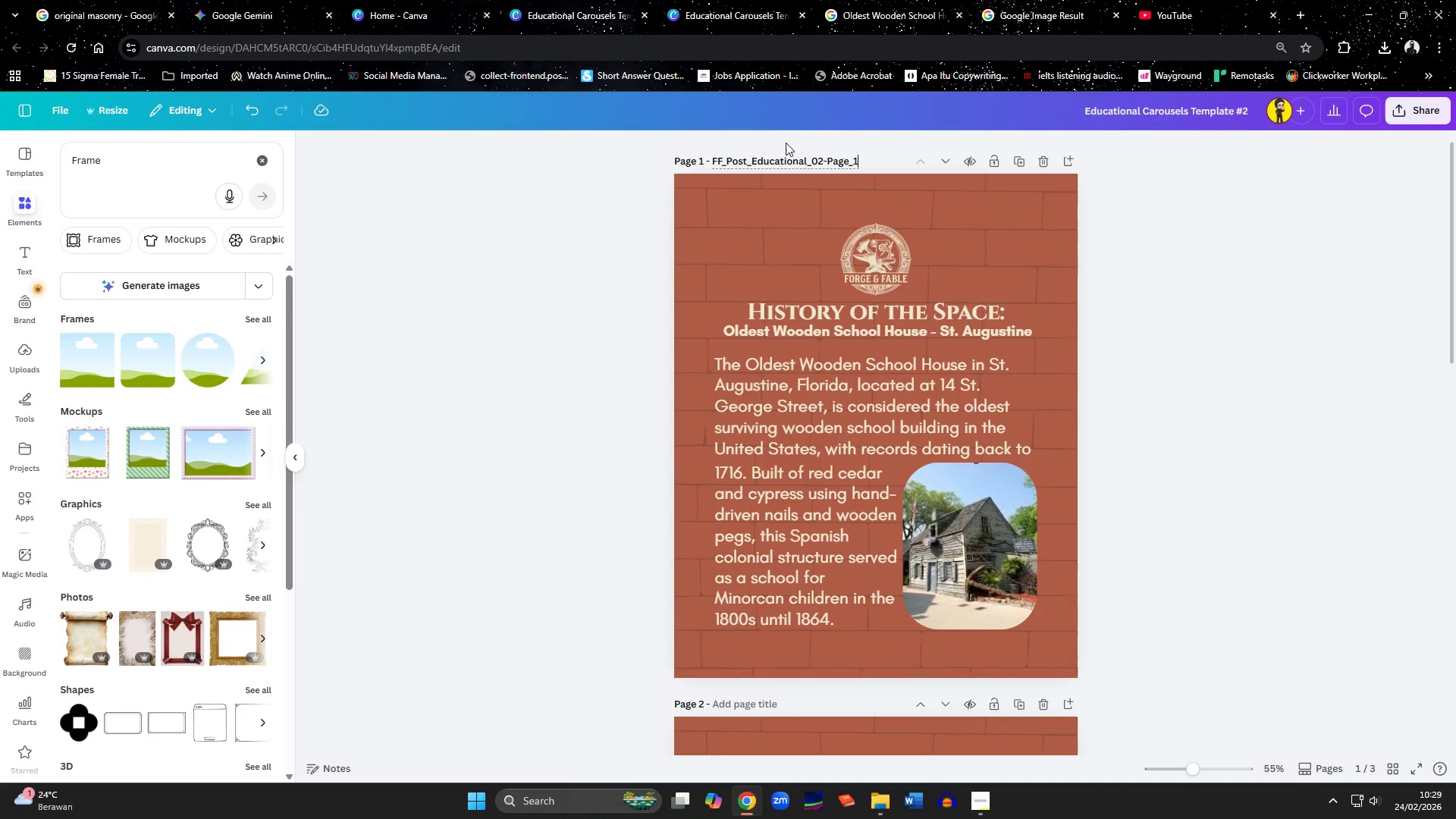 
key(Control+A)
 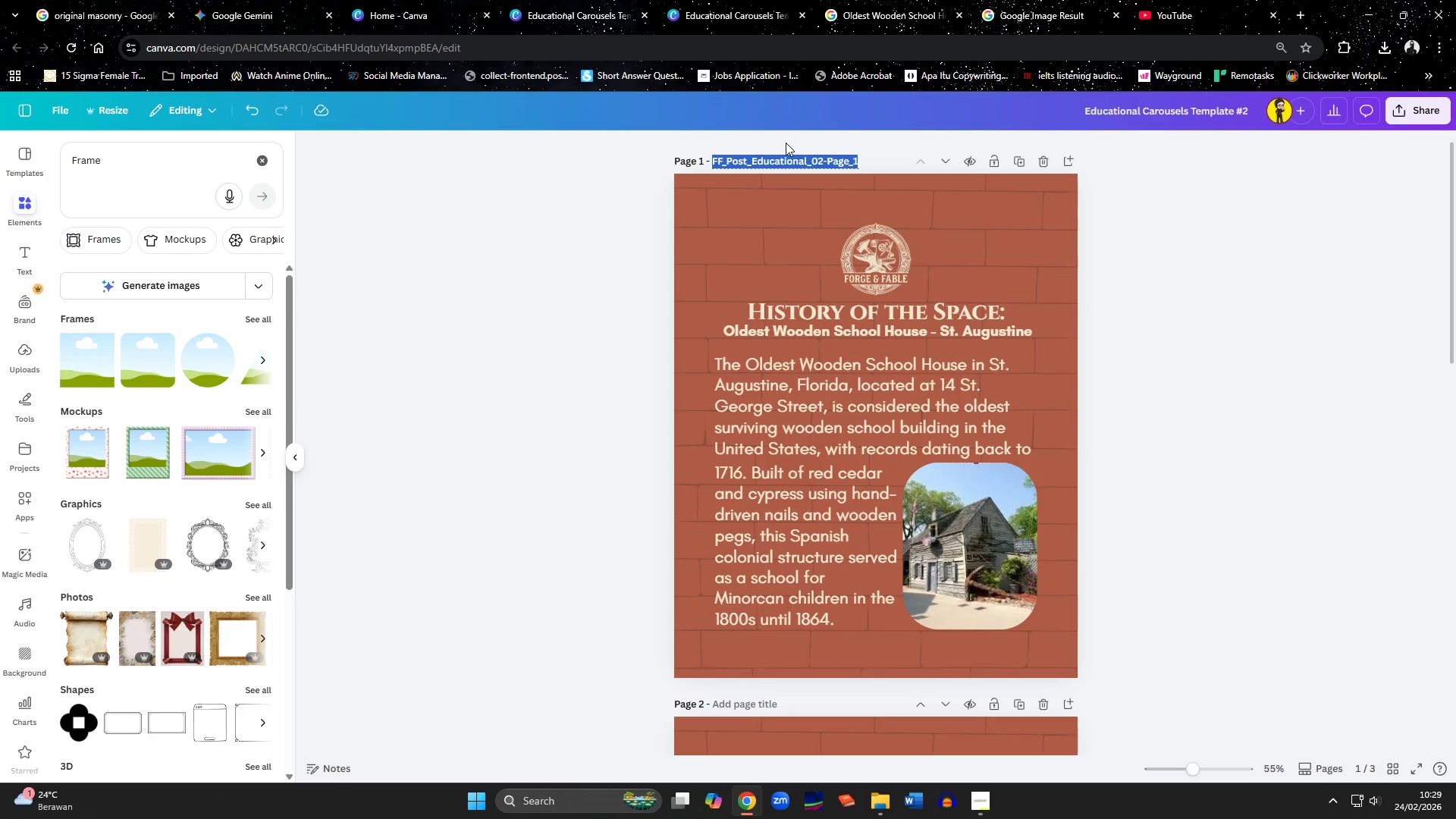 
key(Control+C)
 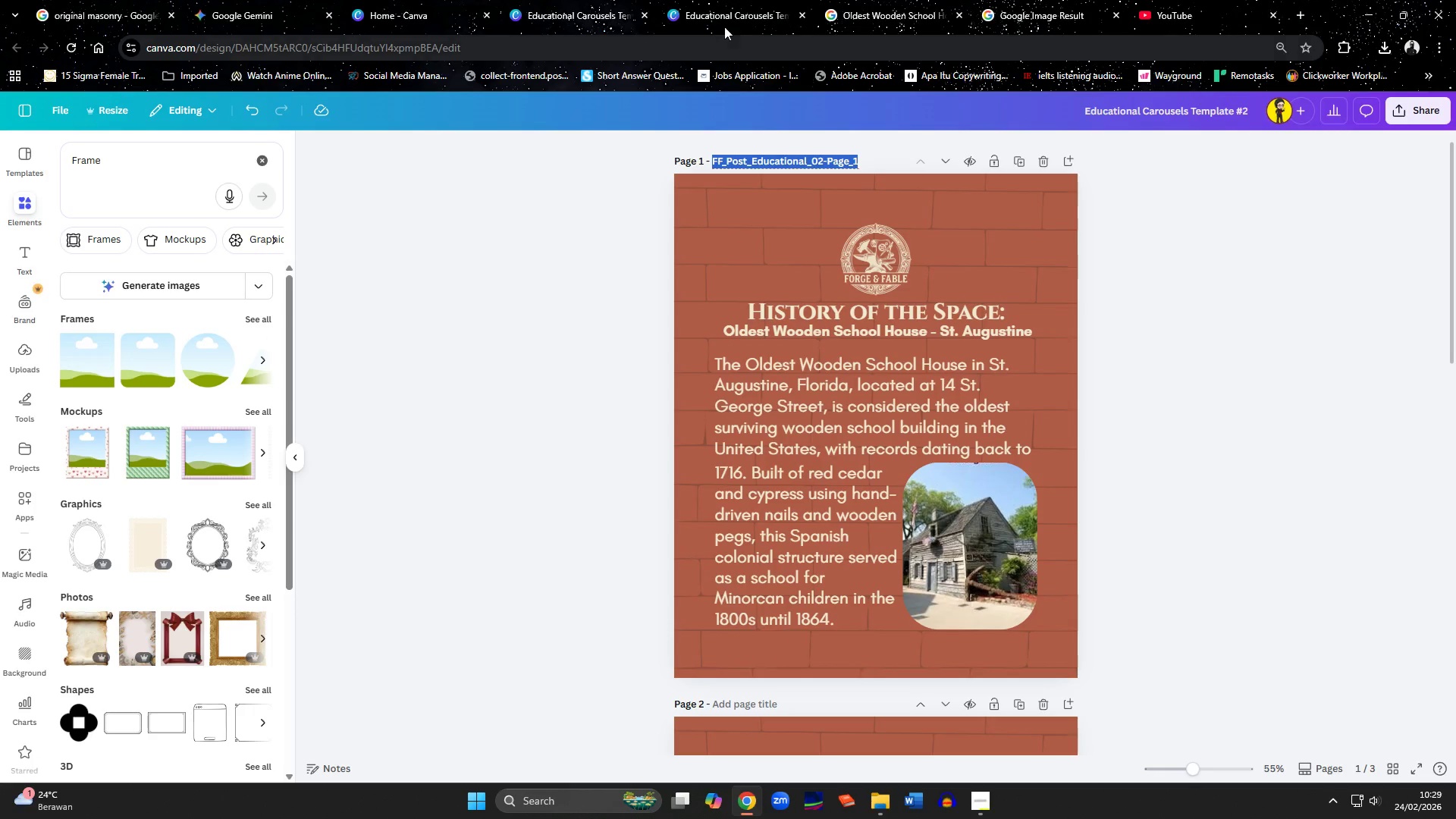 
left_click([720, 9])
 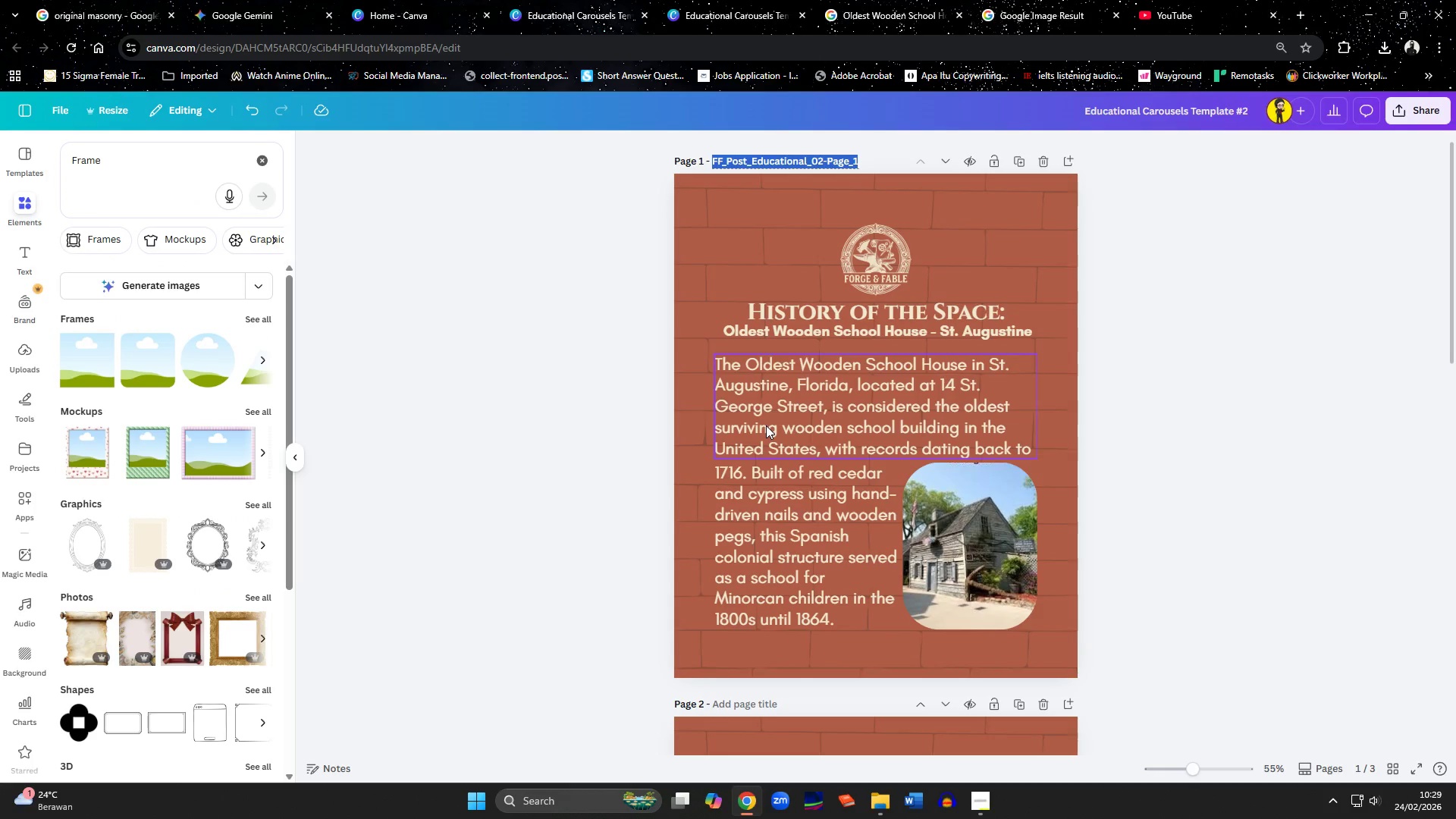 
scroll: coordinate [766, 425], scroll_direction: down, amount: 4.0
 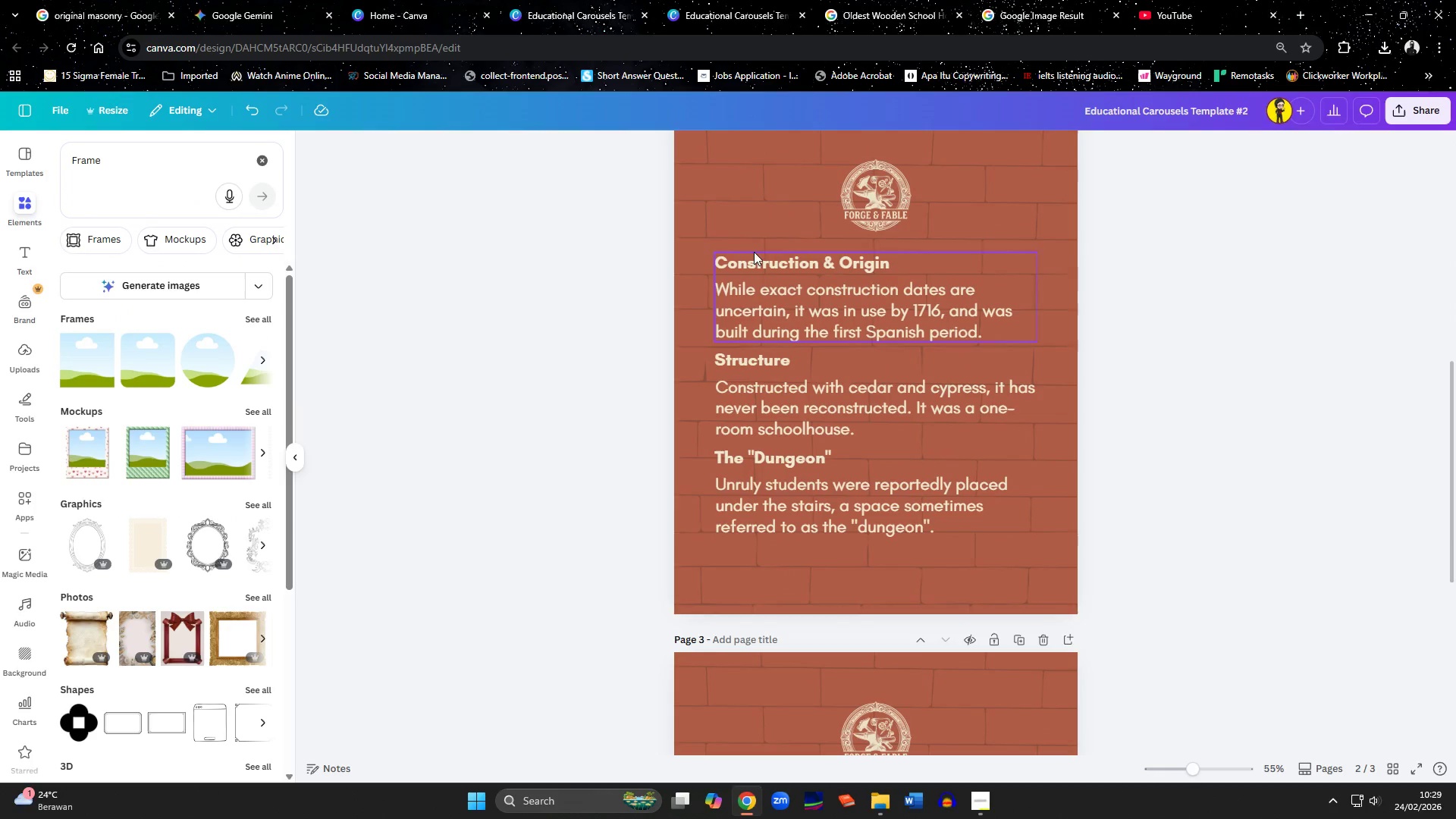 
scroll: coordinate [769, 236], scroll_direction: up, amount: 1.0
 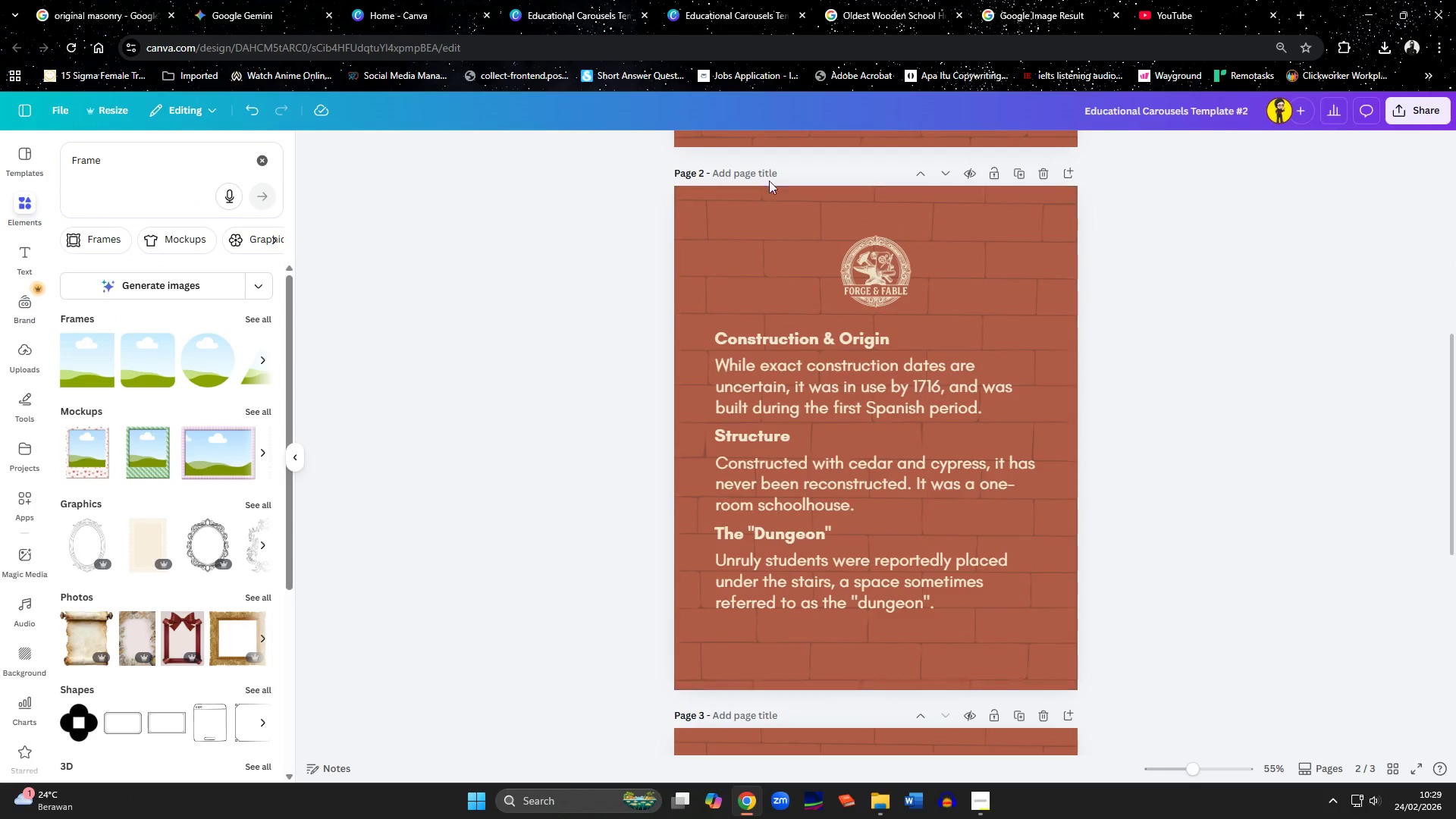 
double_click([767, 177])
 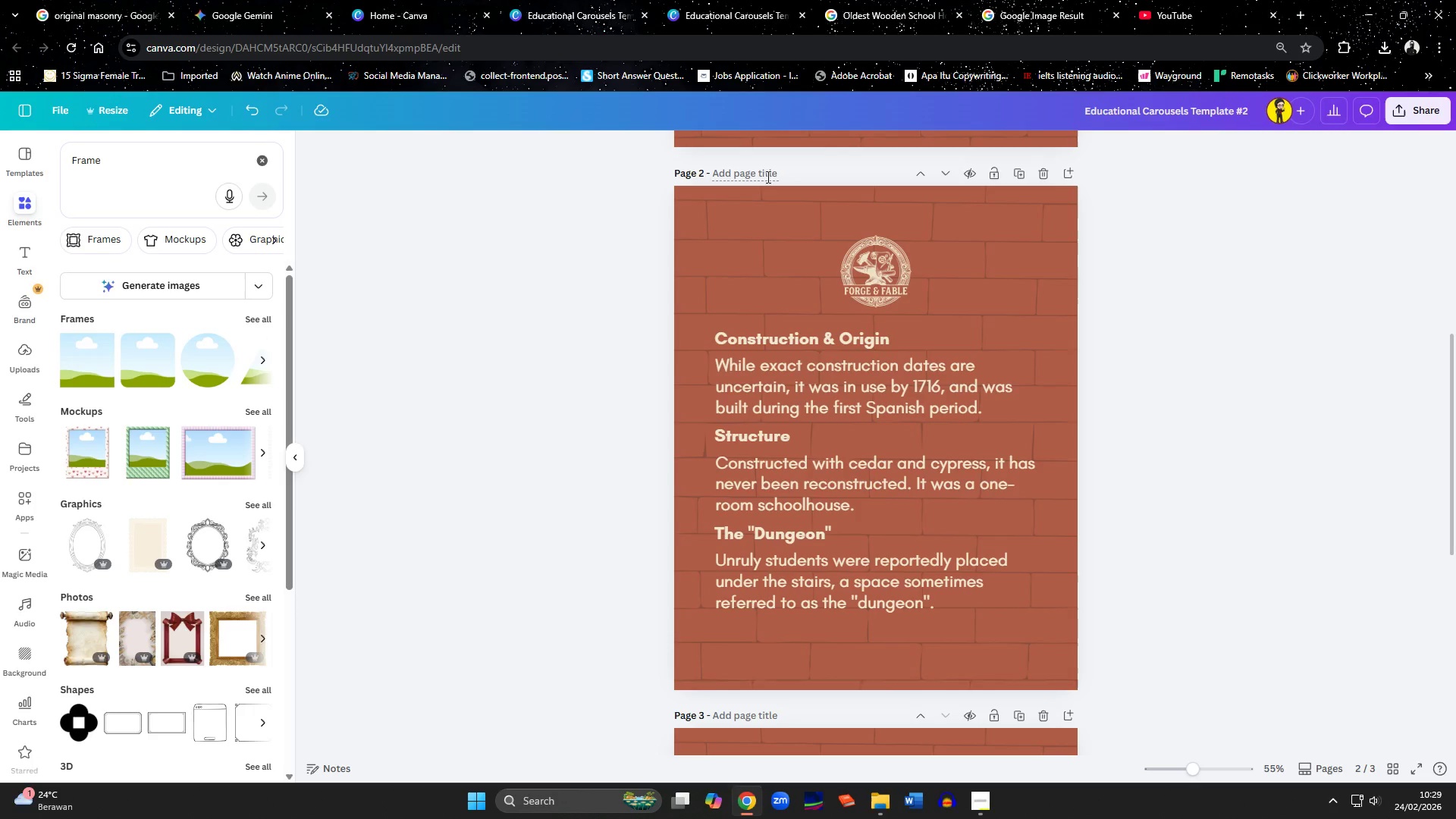 
left_click([762, 172])
 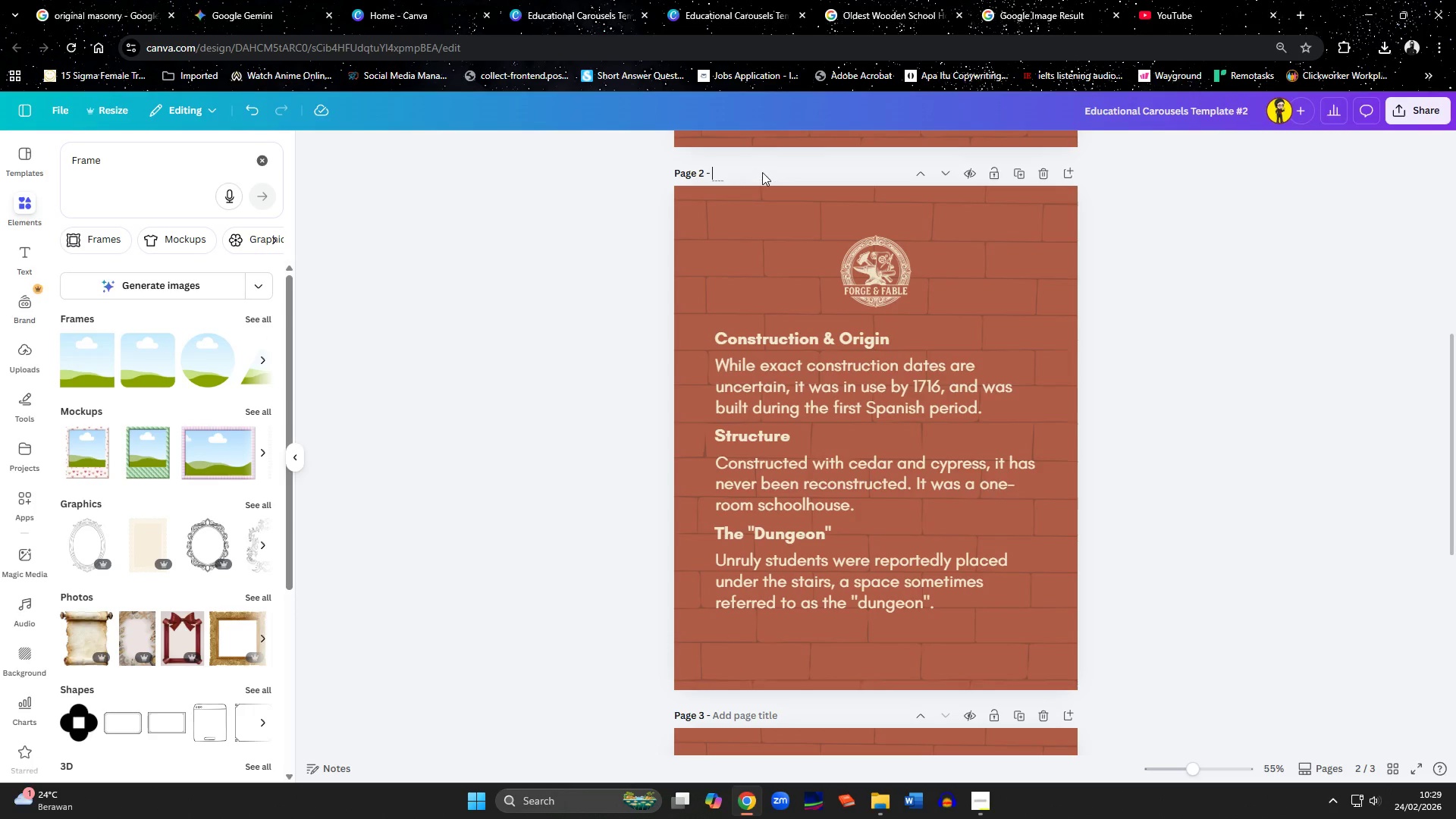 
key(Control+ControlLeft)
 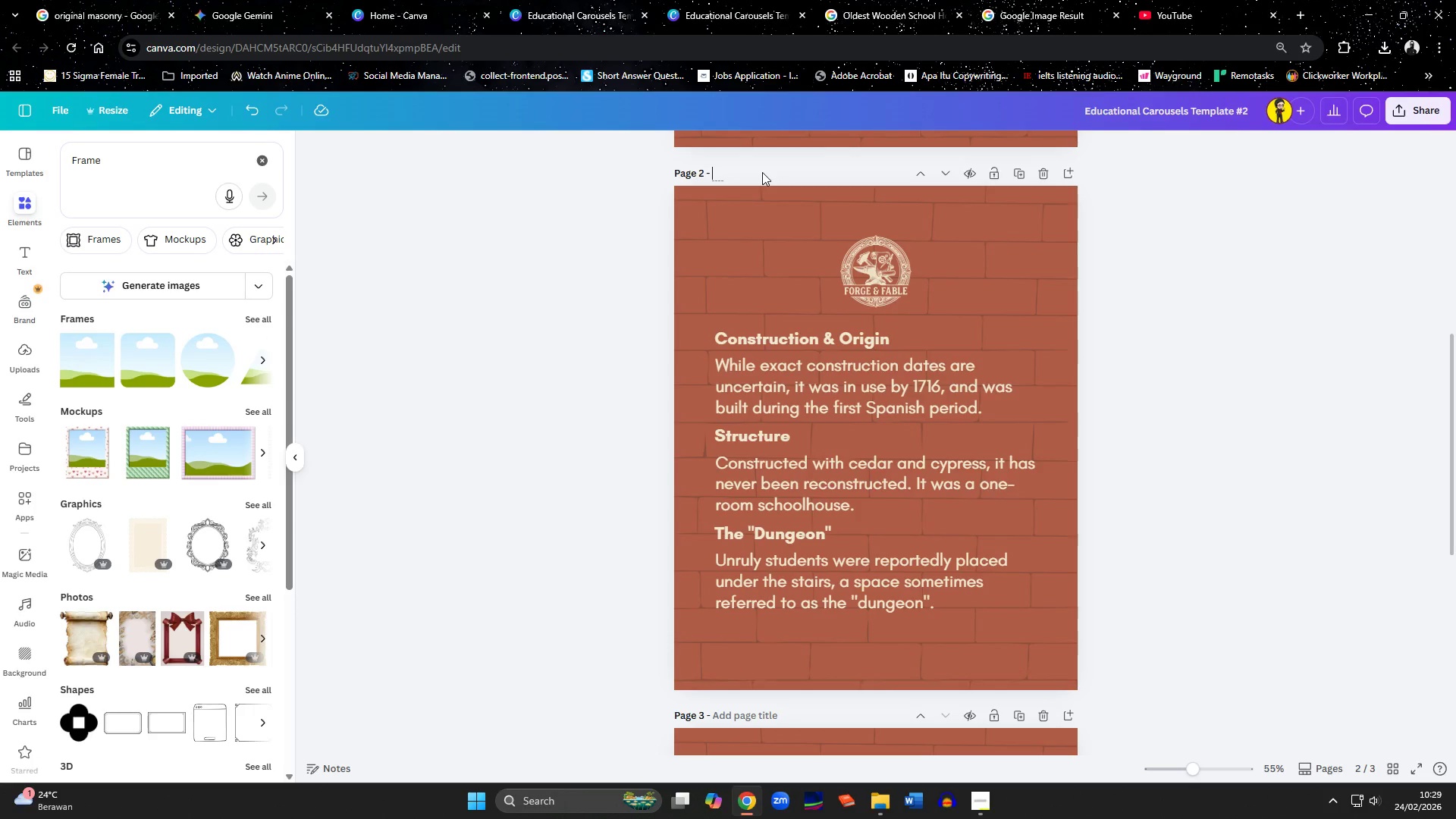 
key(Control+V)
 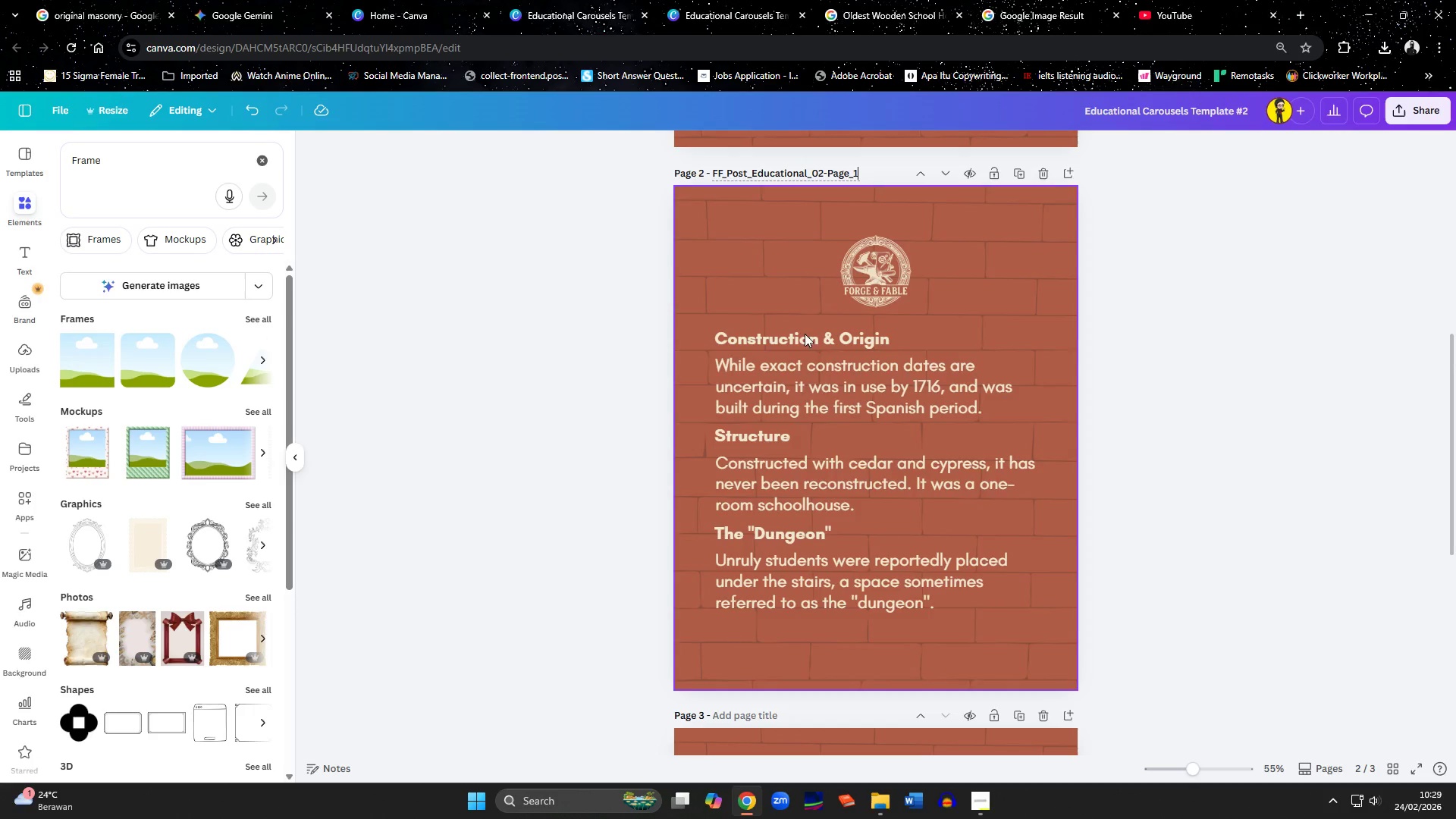 
scroll: coordinate [813, 423], scroll_direction: up, amount: 1.0
 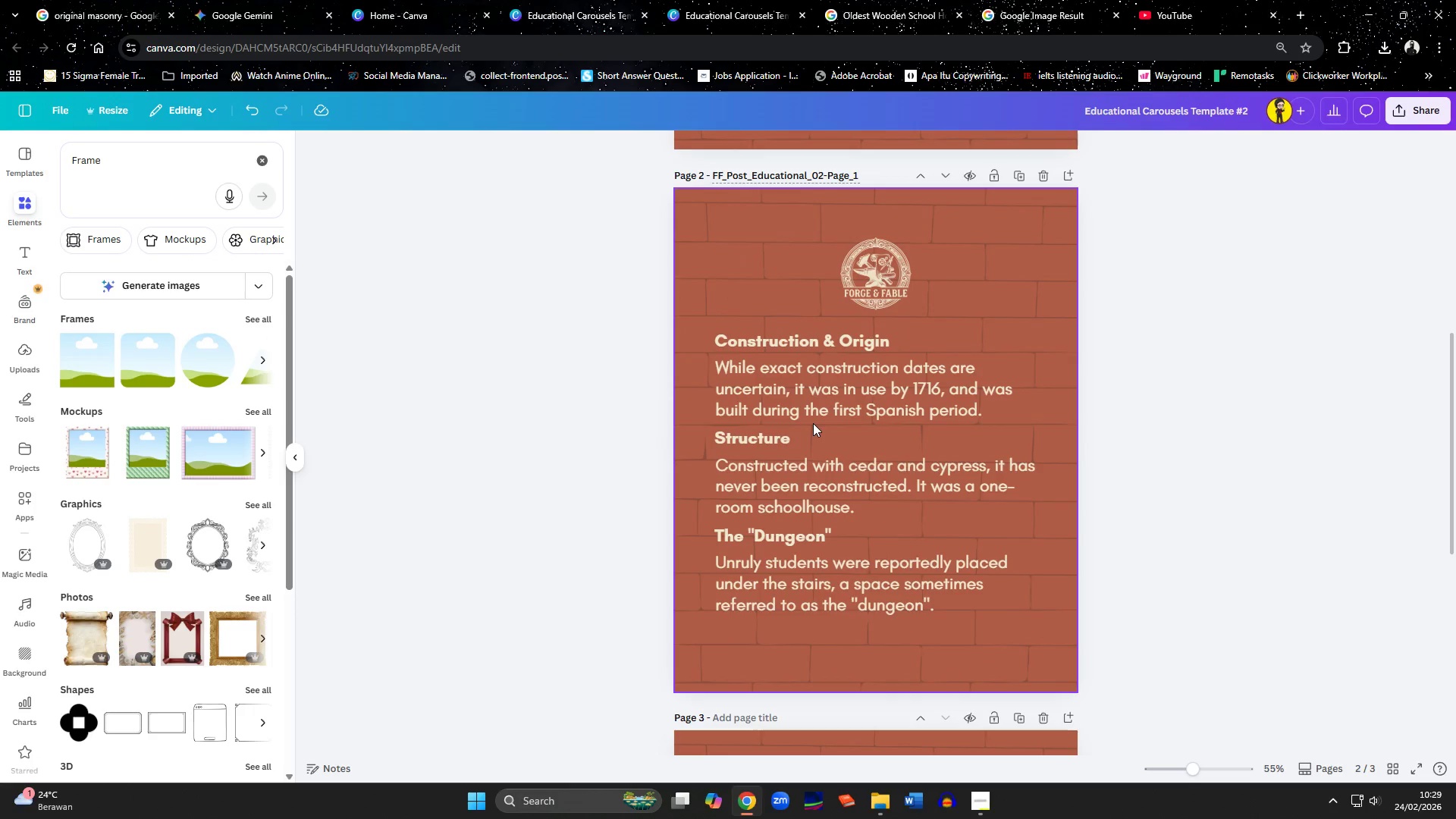 
key(2)
 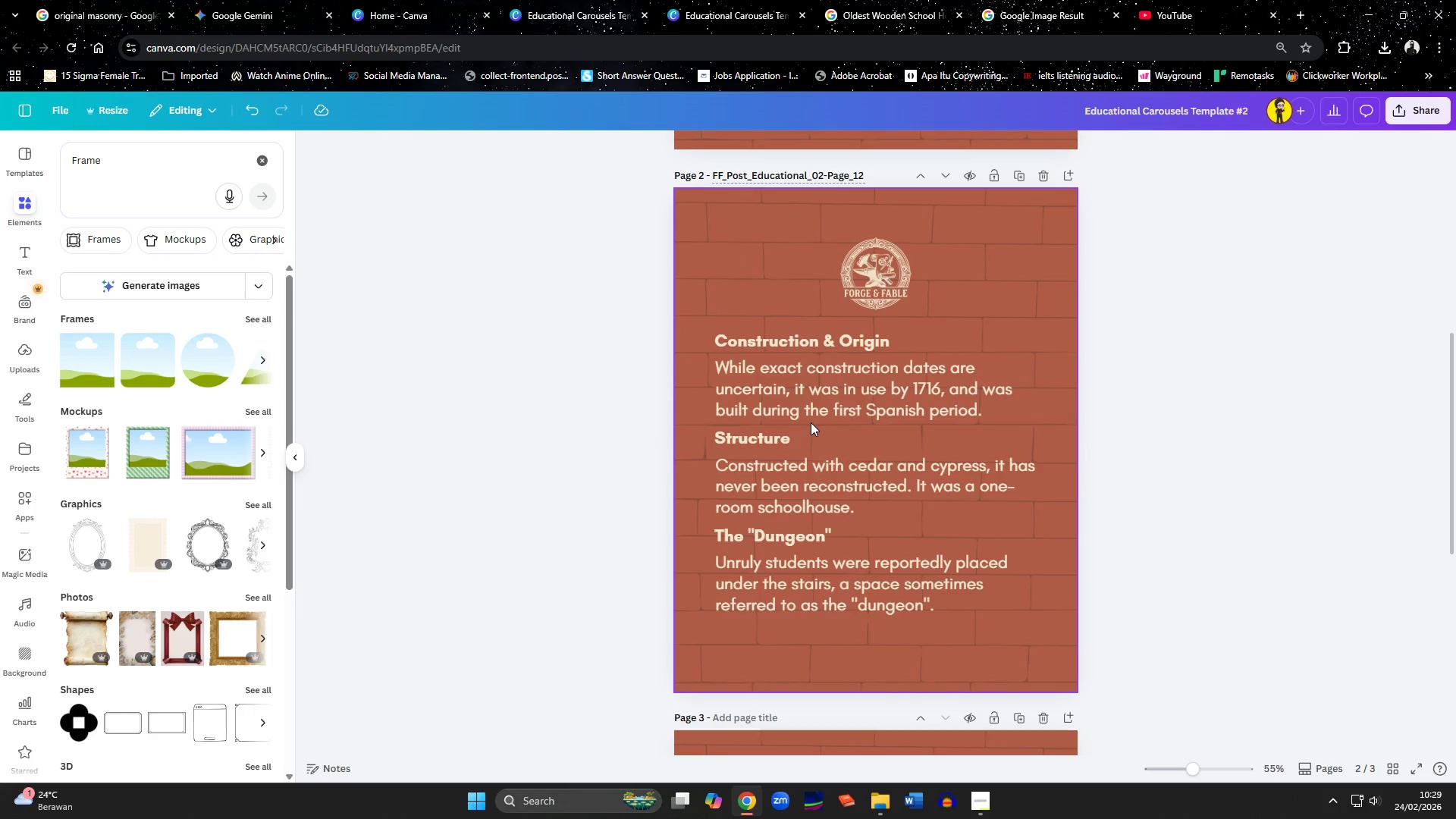 
key(Backspace)
 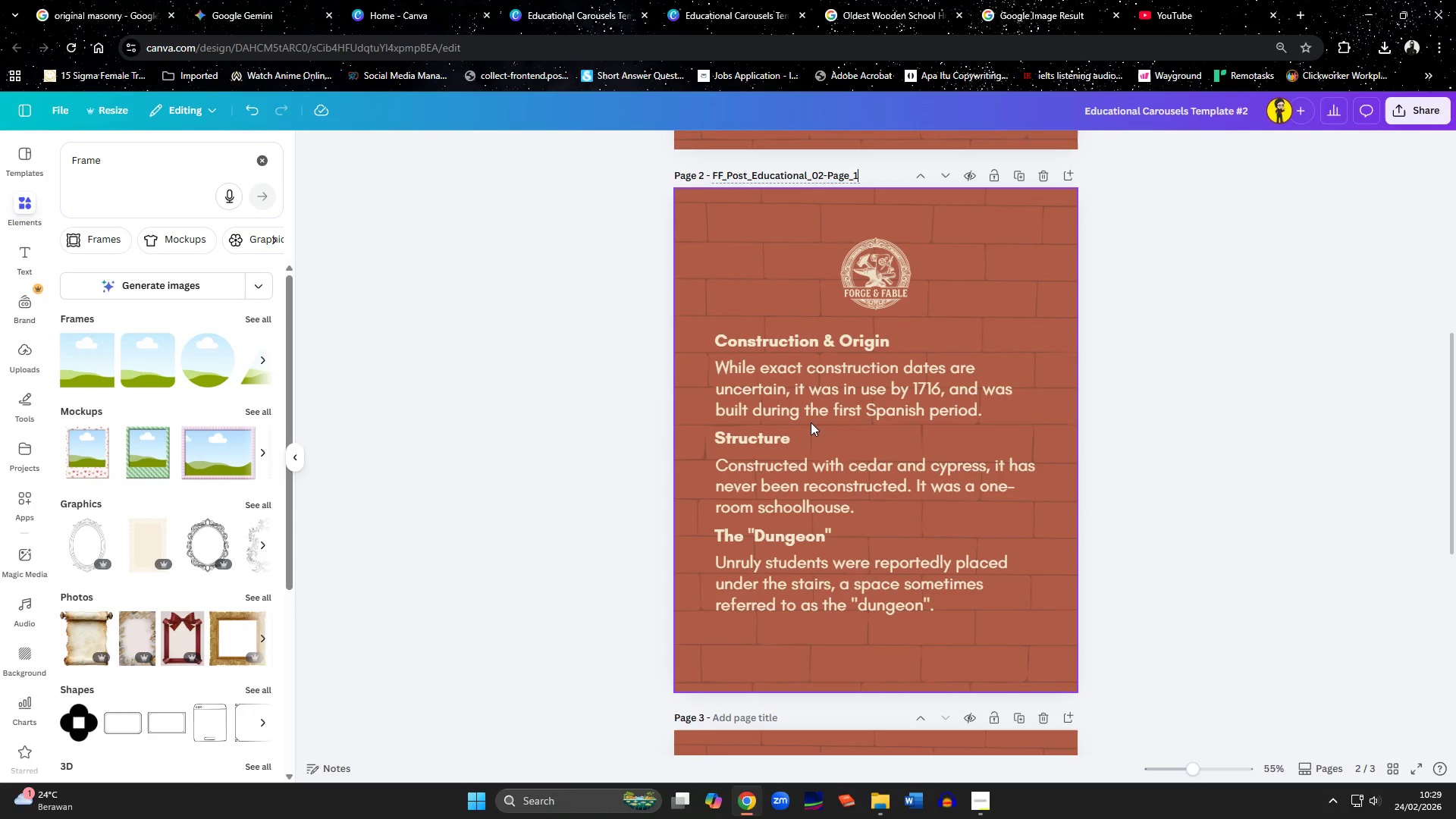 
key(Backspace)
 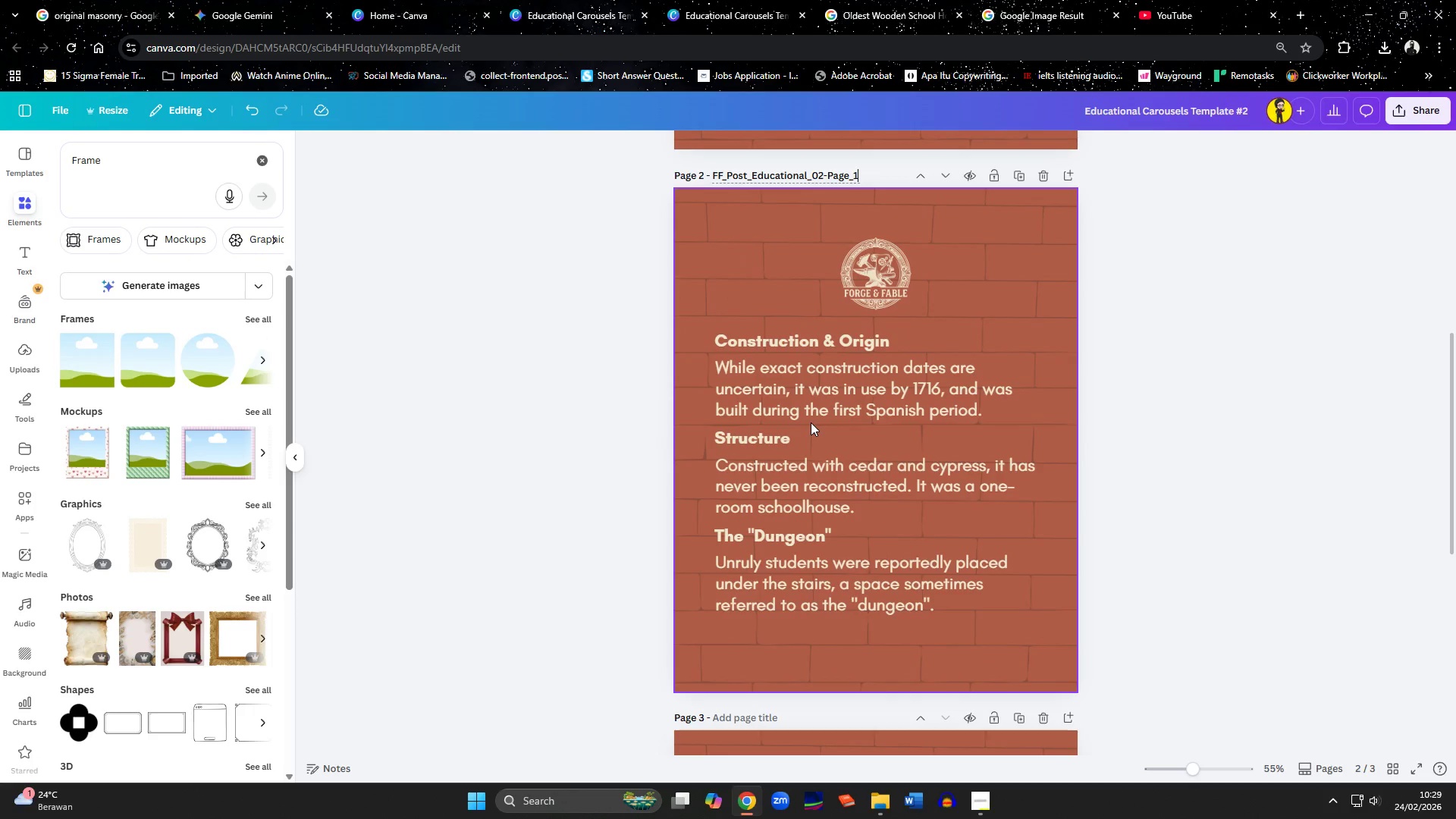 
key(2)
 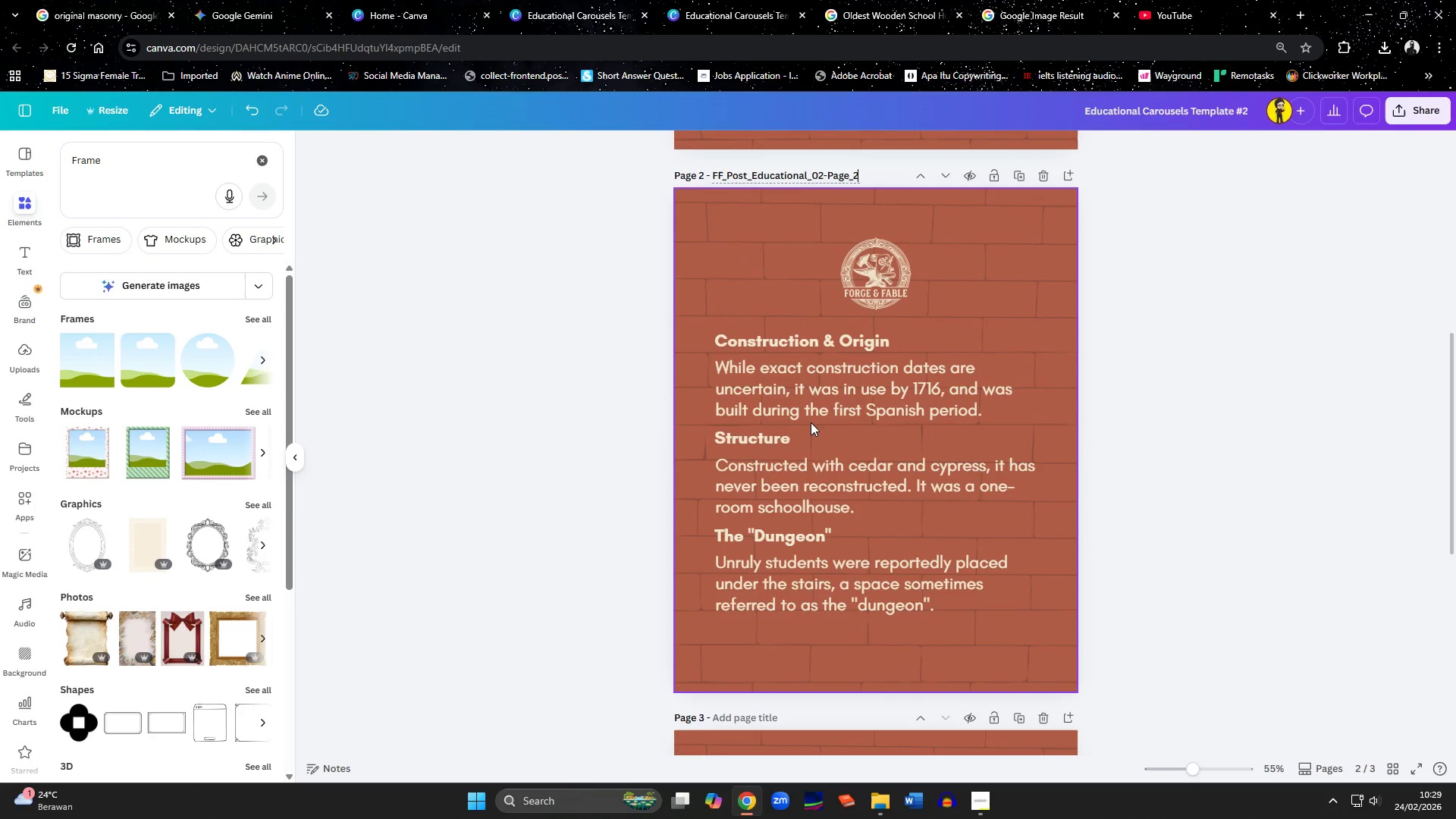 
scroll: coordinate [786, 425], scroll_direction: down, amount: 2.0
 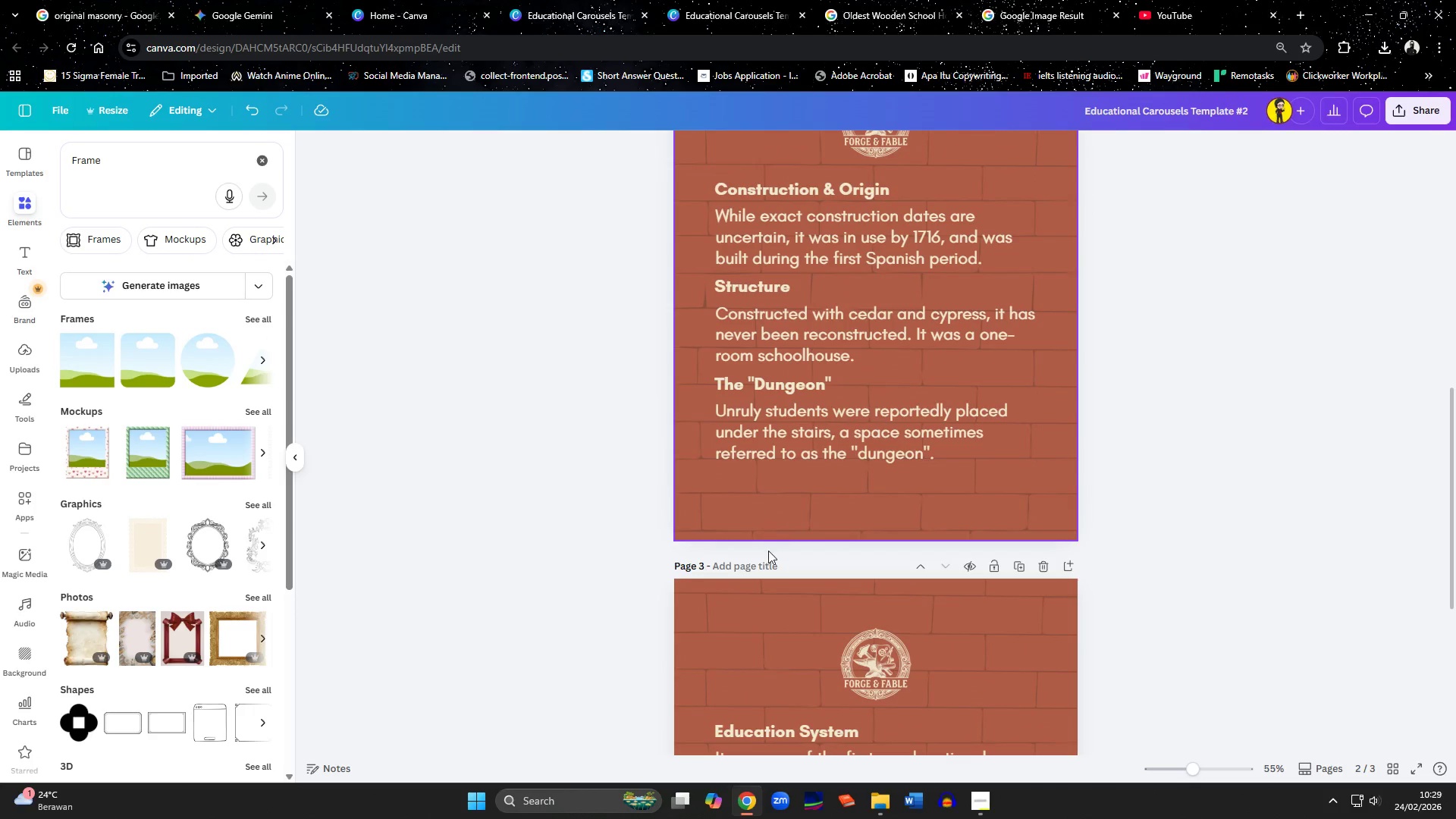 
left_click([767, 566])
 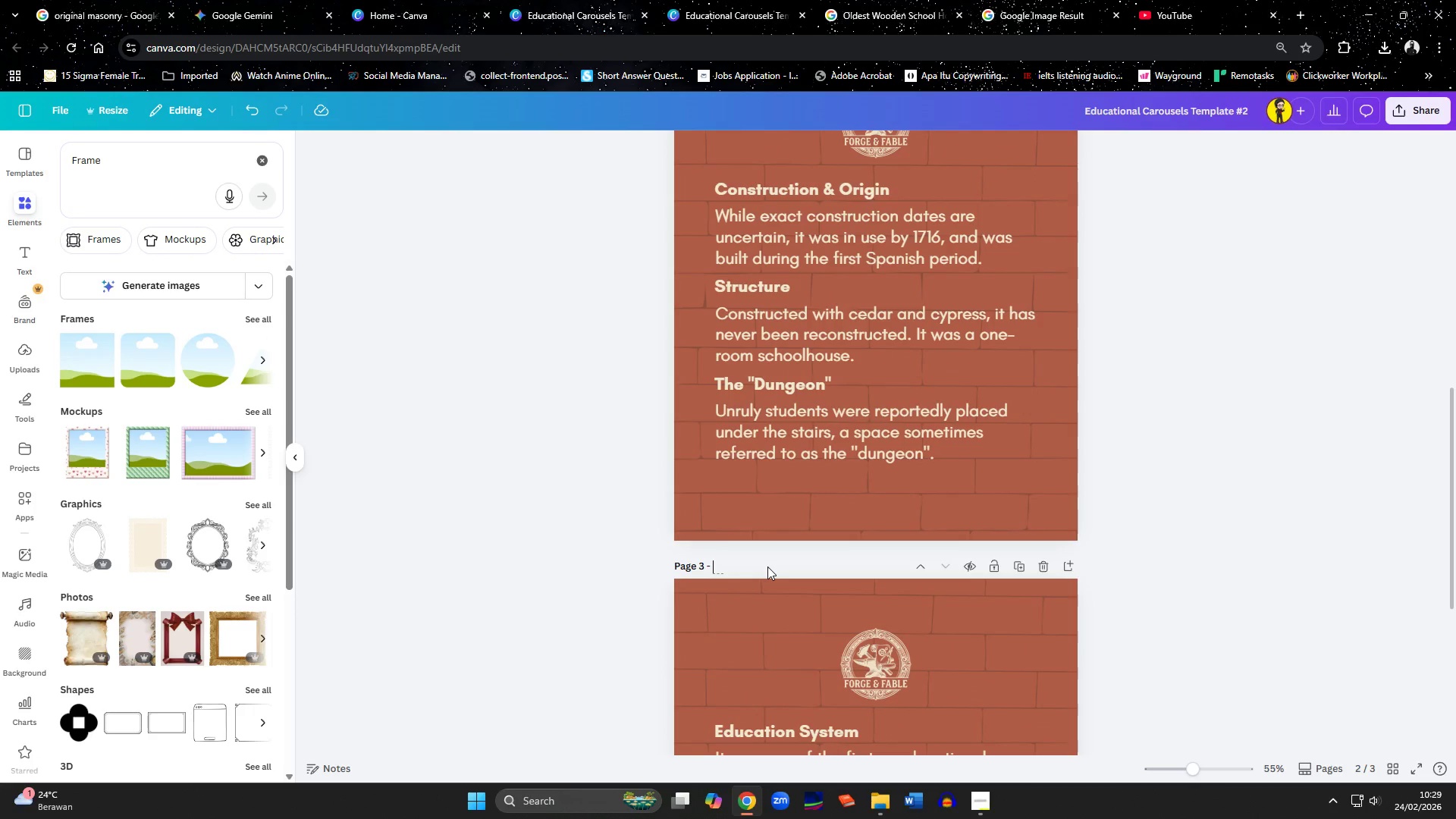 
key(Control+V)
 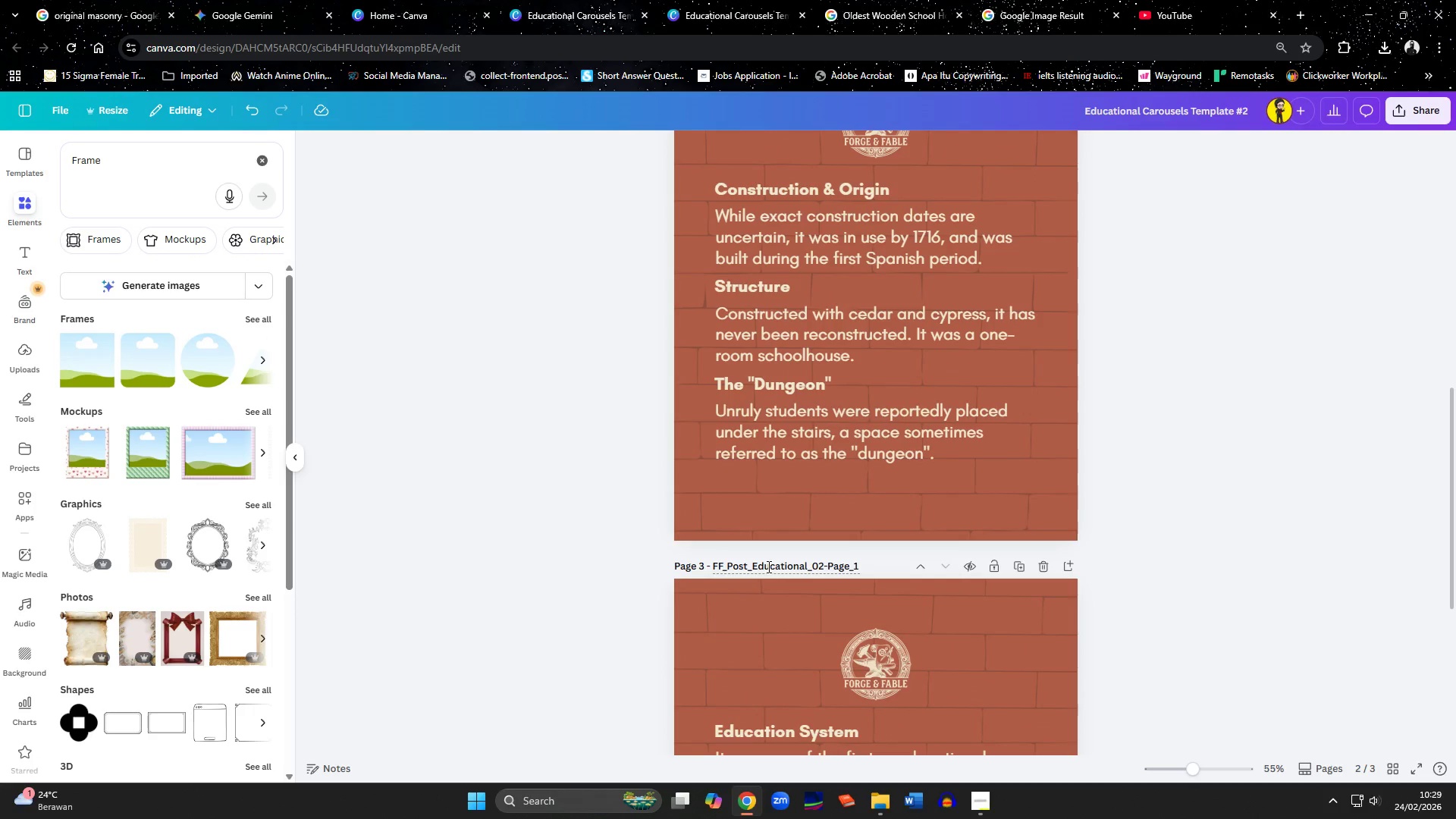 
key(Backspace)
 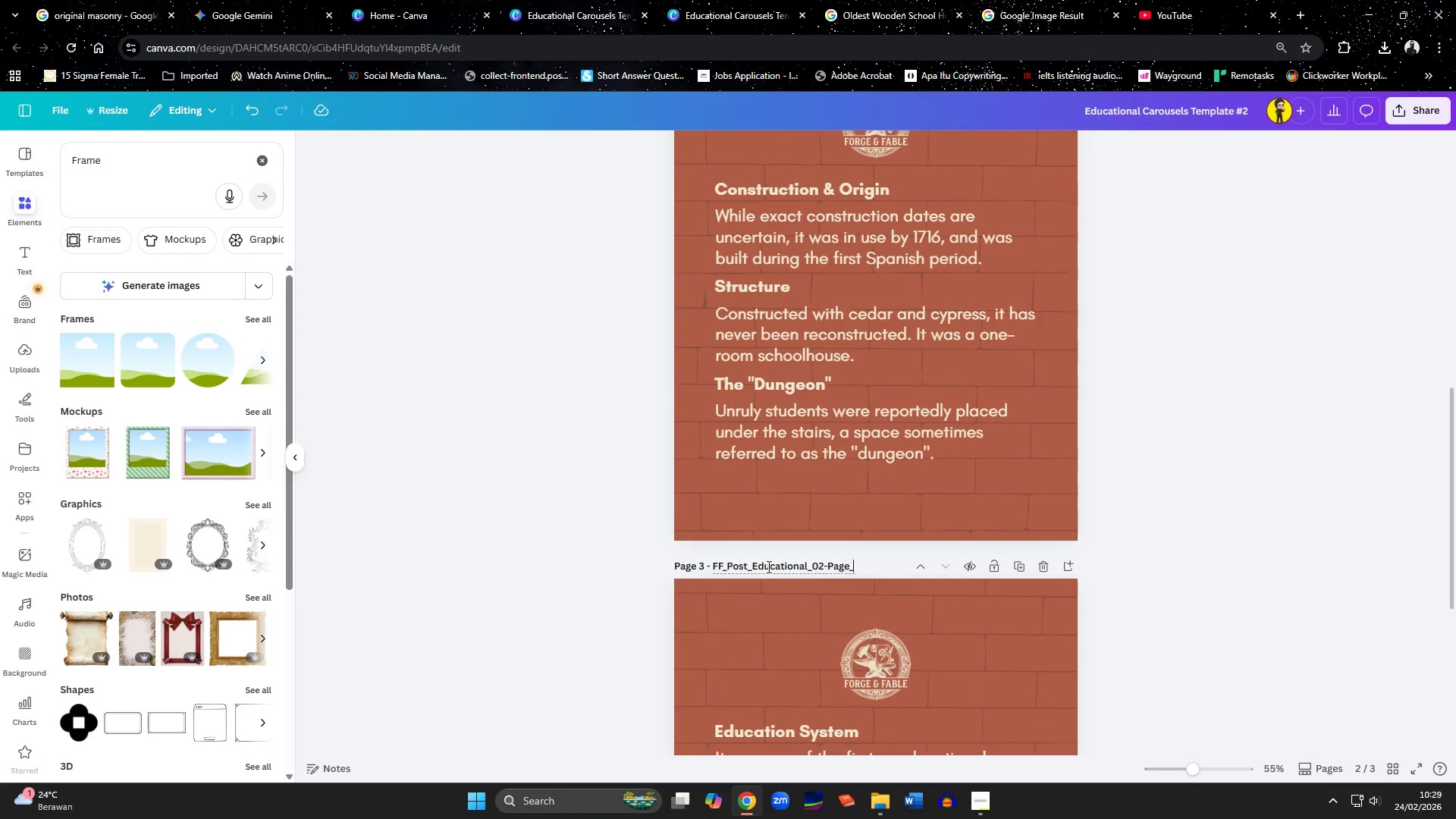 
key(3)
 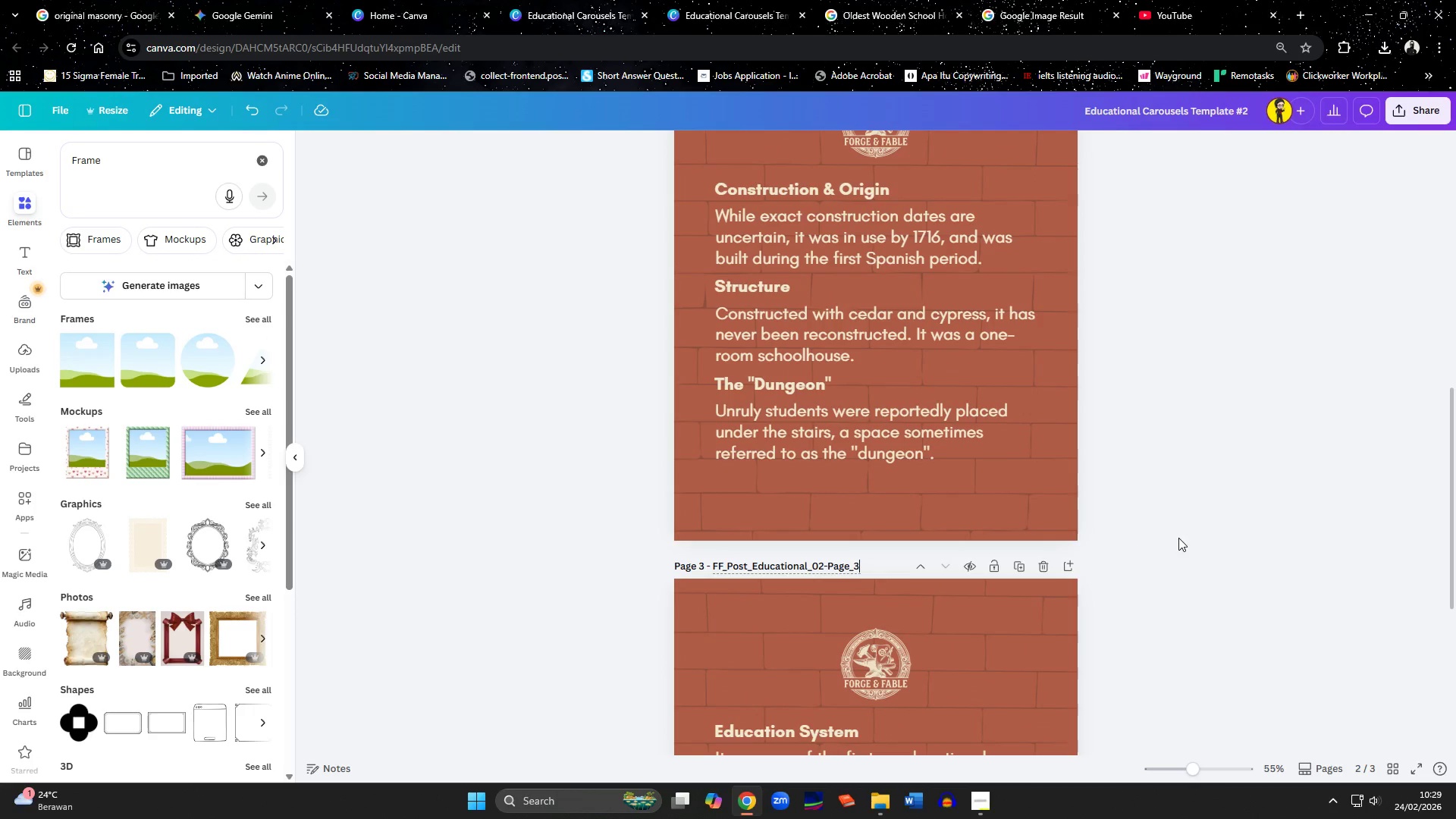 
left_click([1178, 538])
 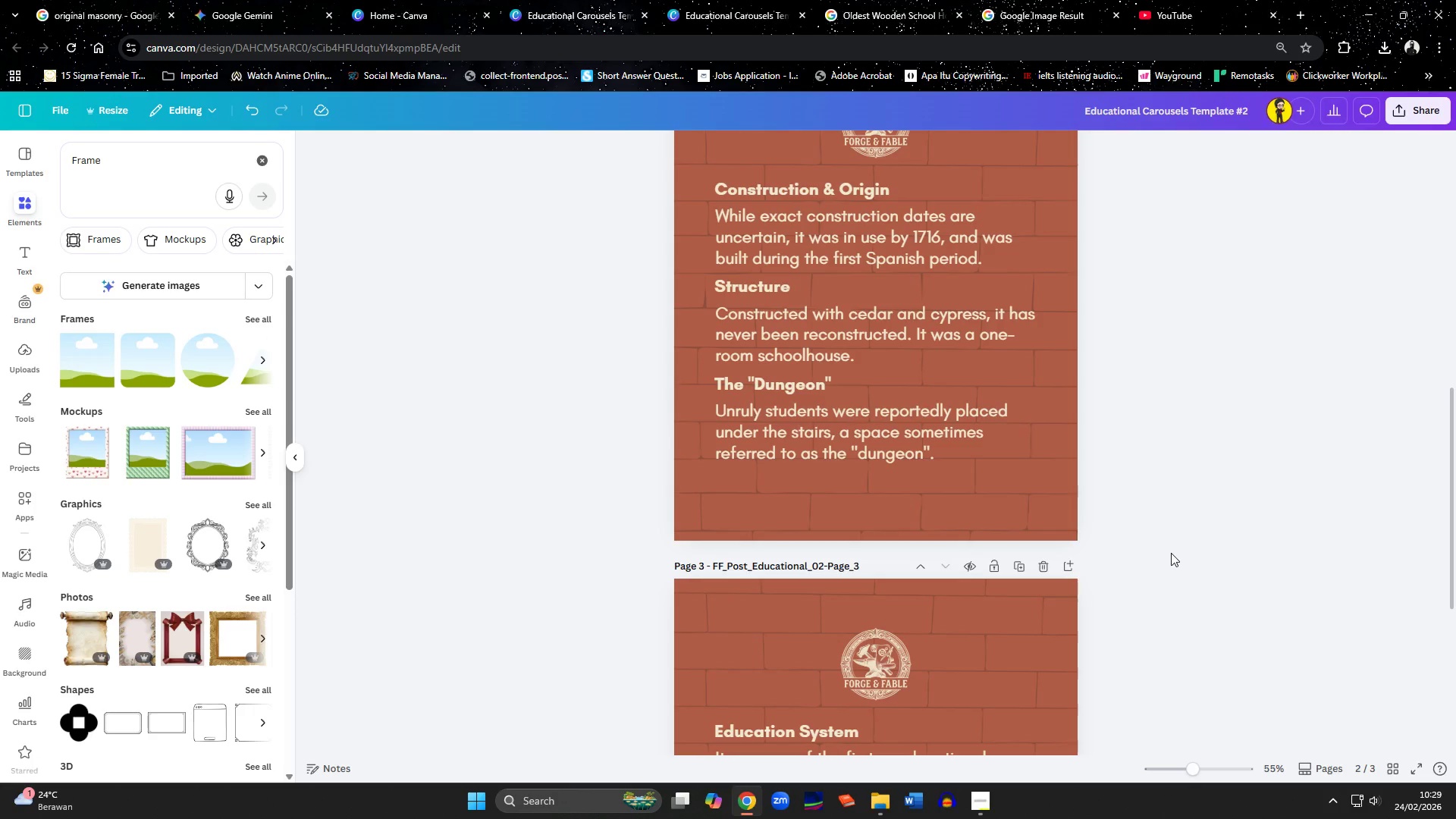 
scroll: coordinate [1169, 557], scroll_direction: down, amount: 7.0
 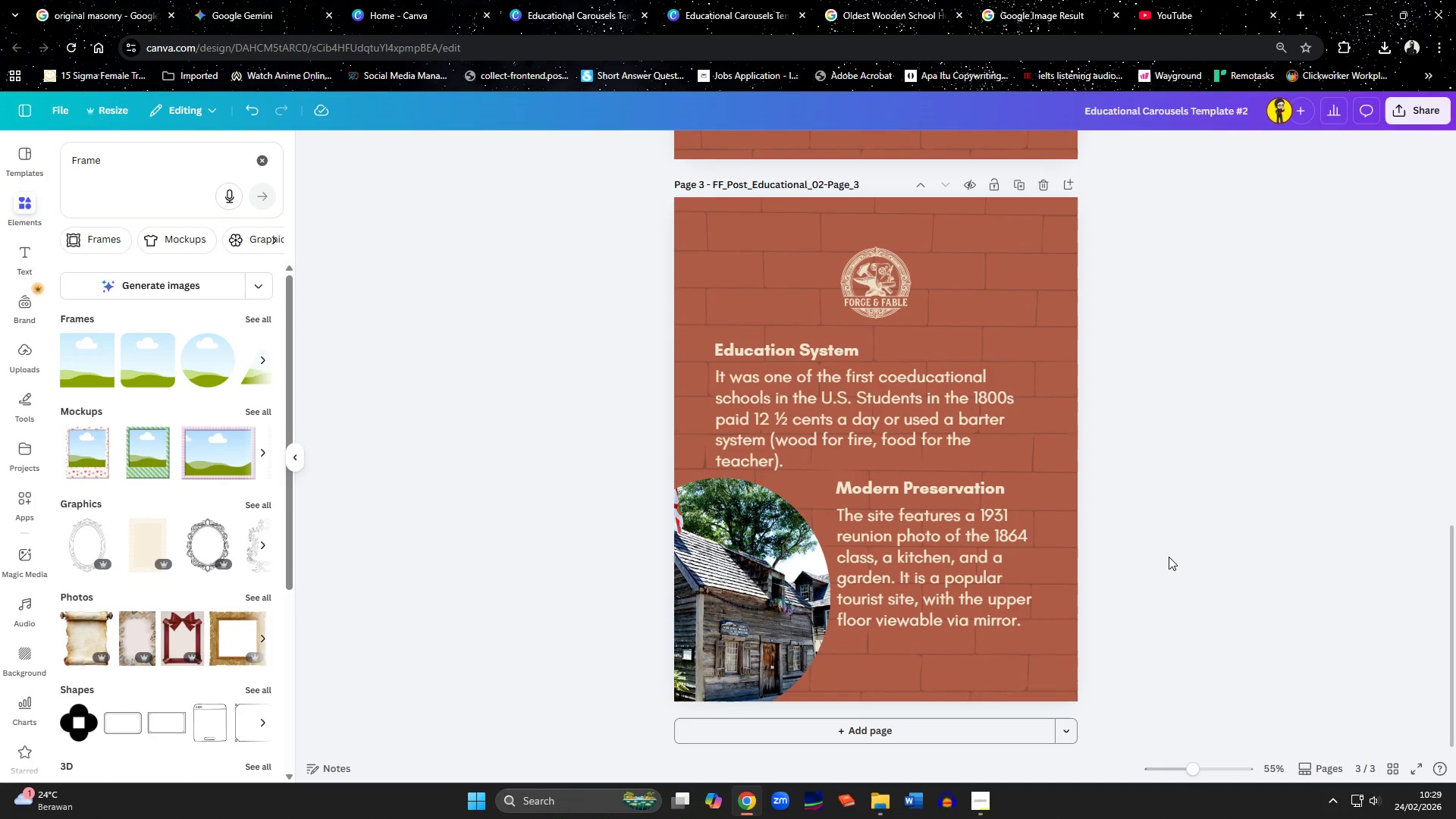 
scroll: coordinate [1169, 557], scroll_direction: up, amount: 7.0